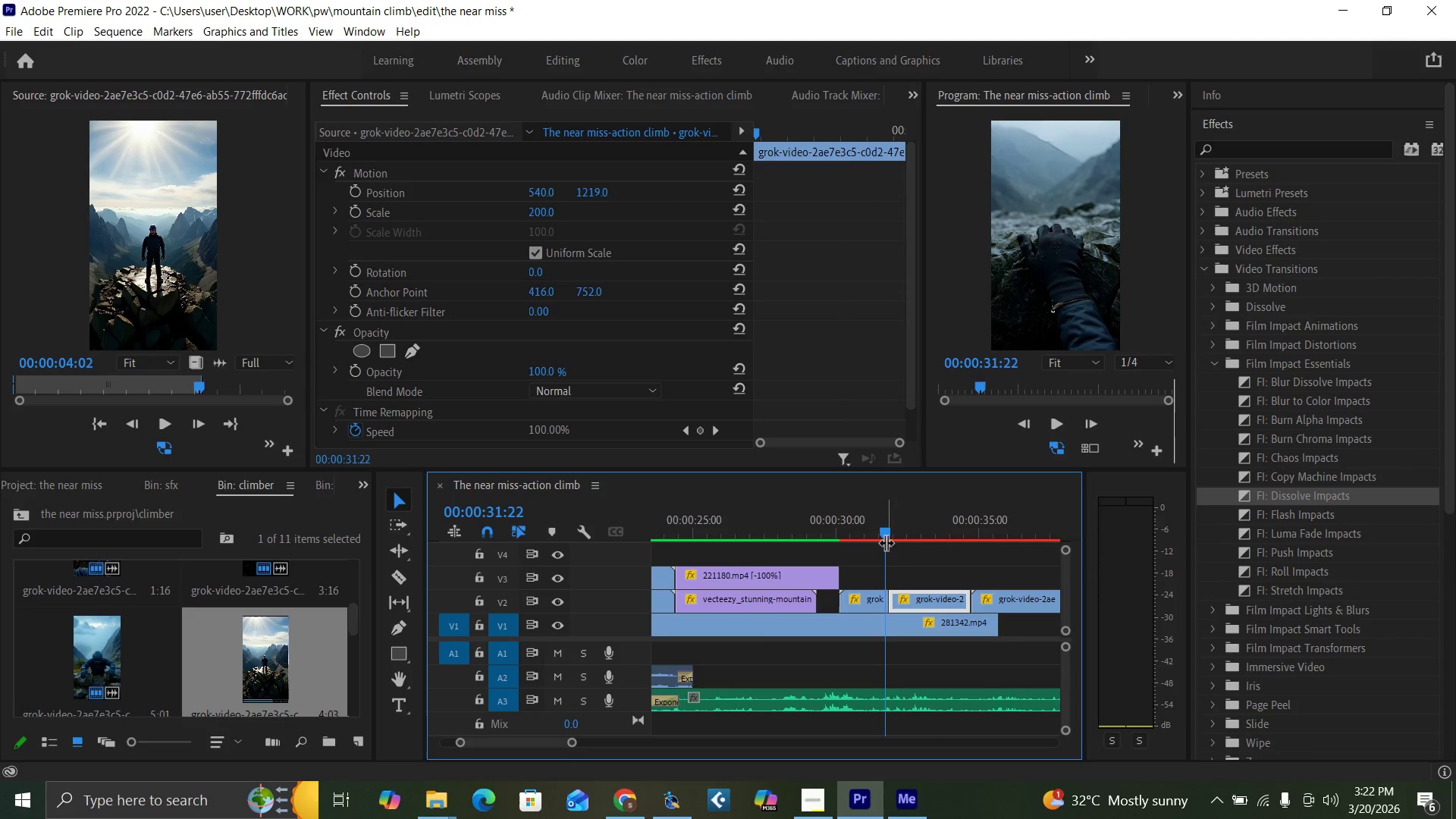 
key(Space)
 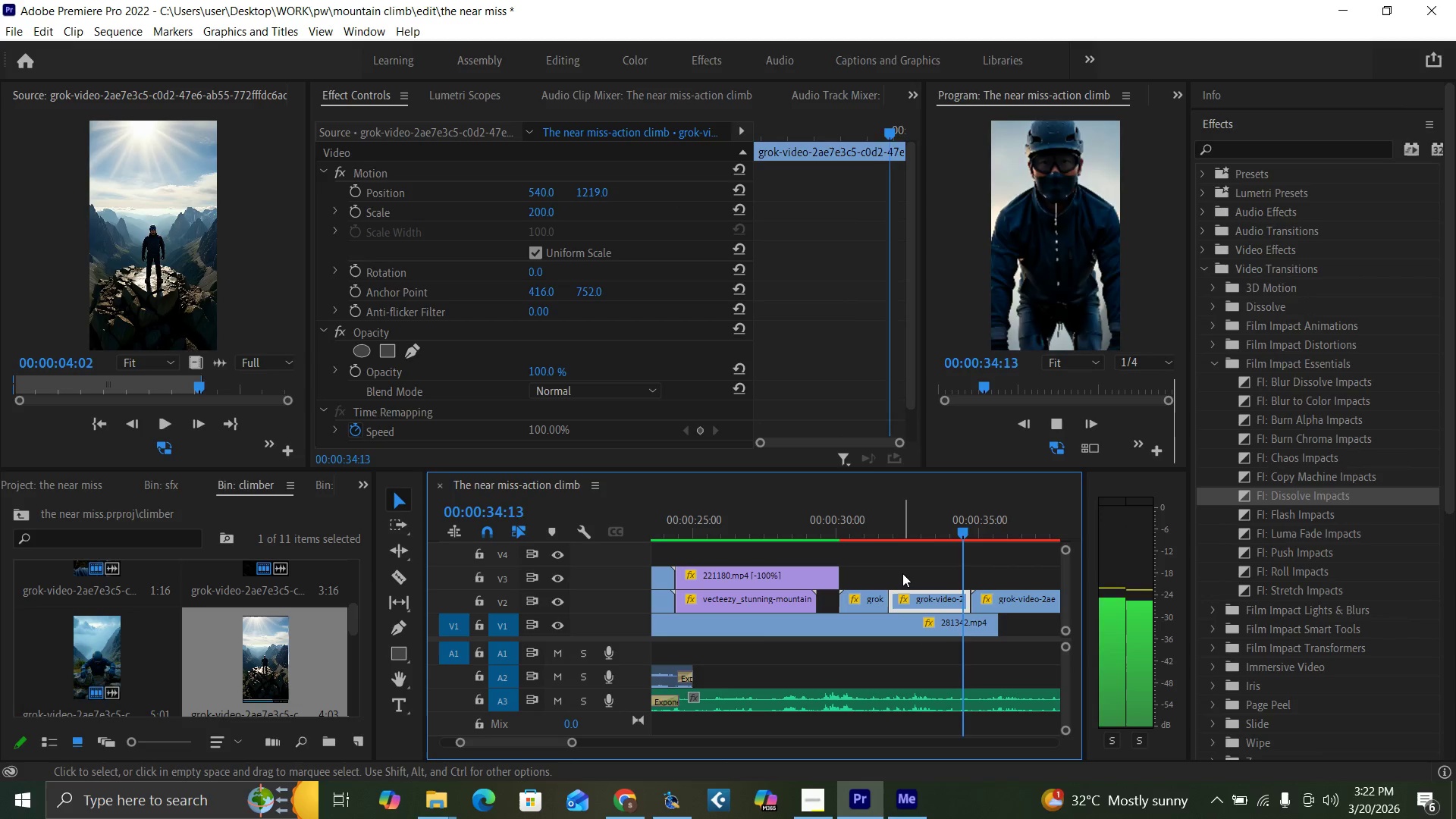 
key(Space)
 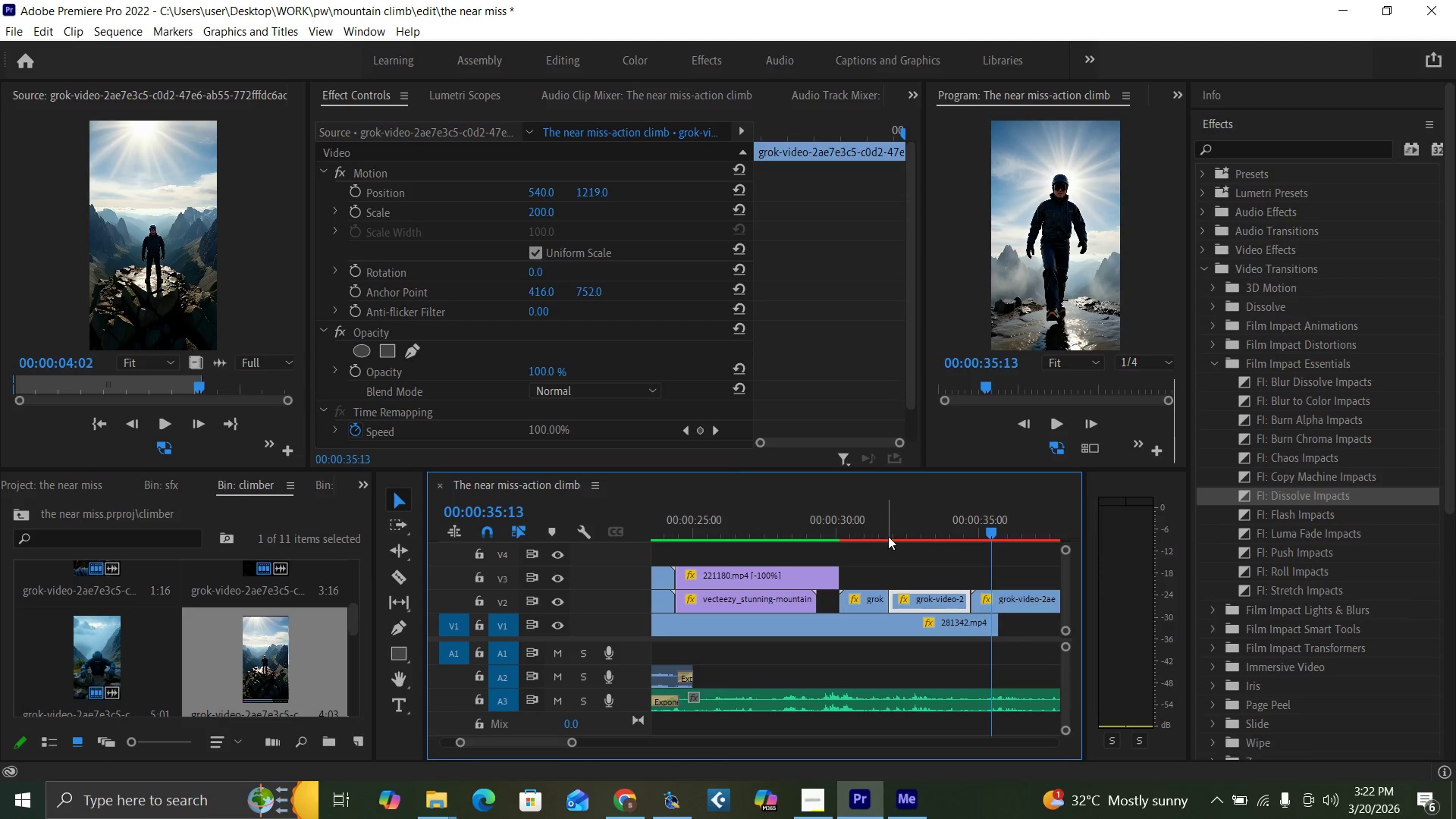 
left_click([891, 534])
 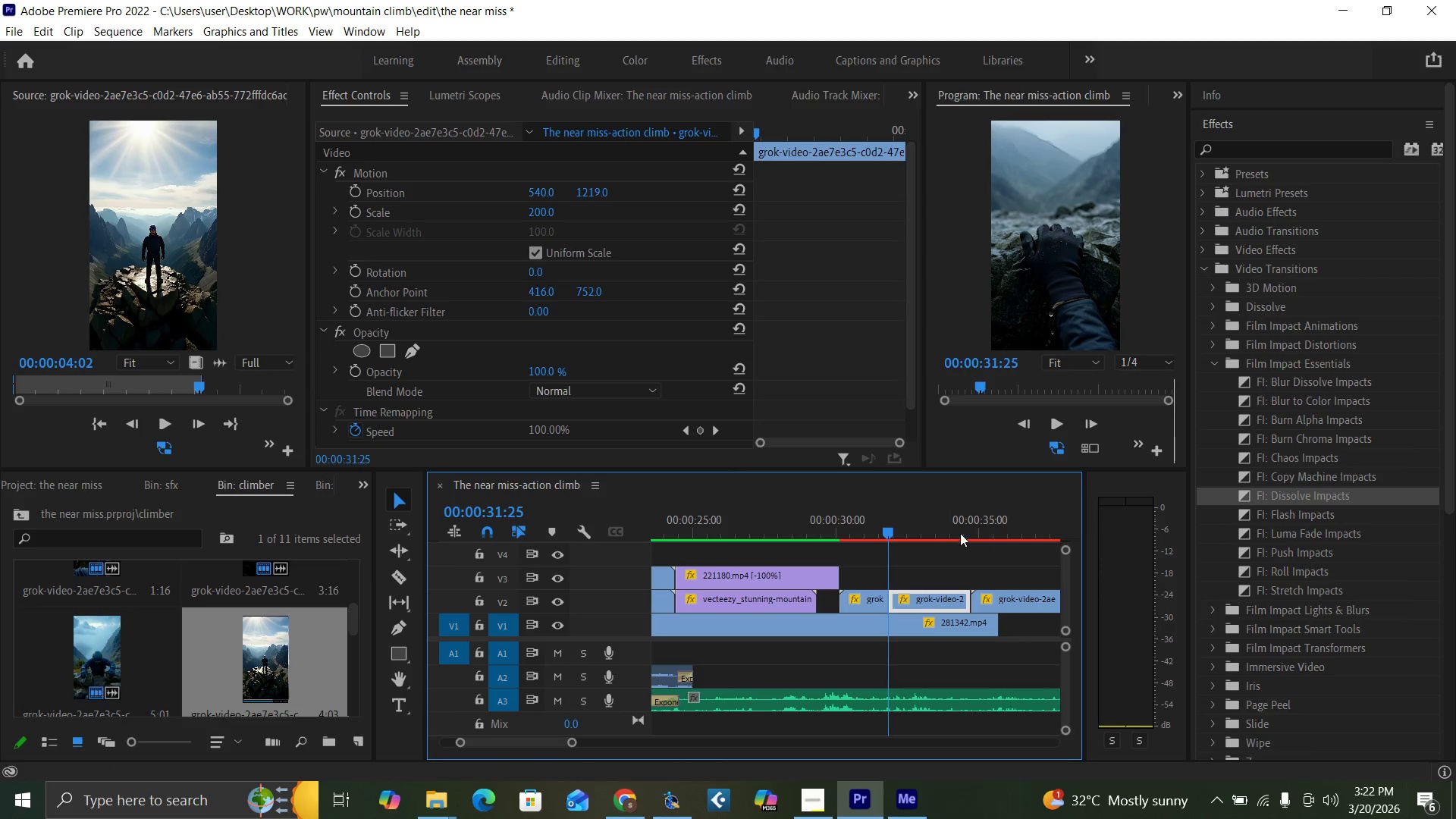 
left_click_drag(start_coordinate=[962, 532], to_coordinate=[971, 538])
 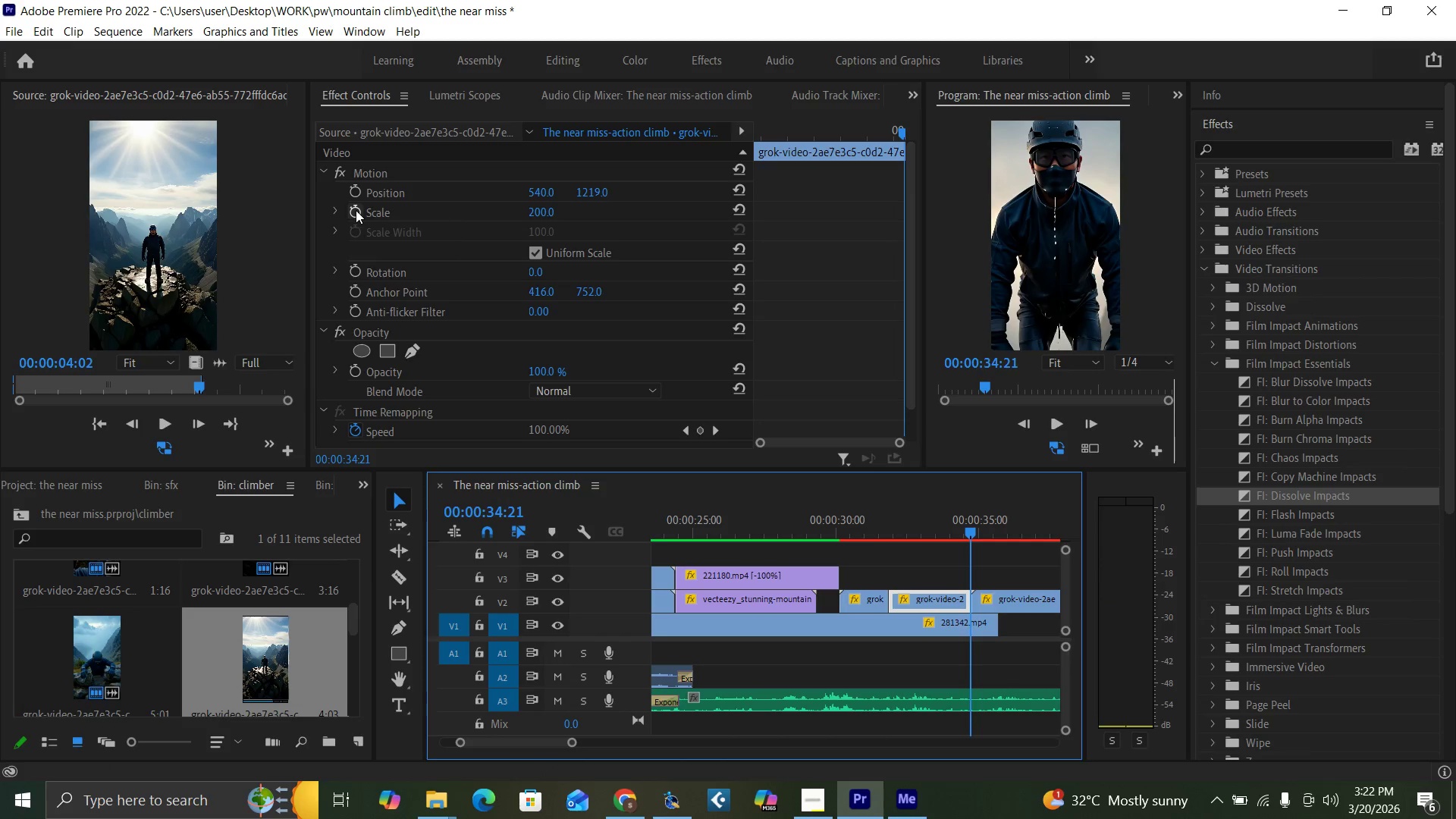 
double_click([357, 193])
 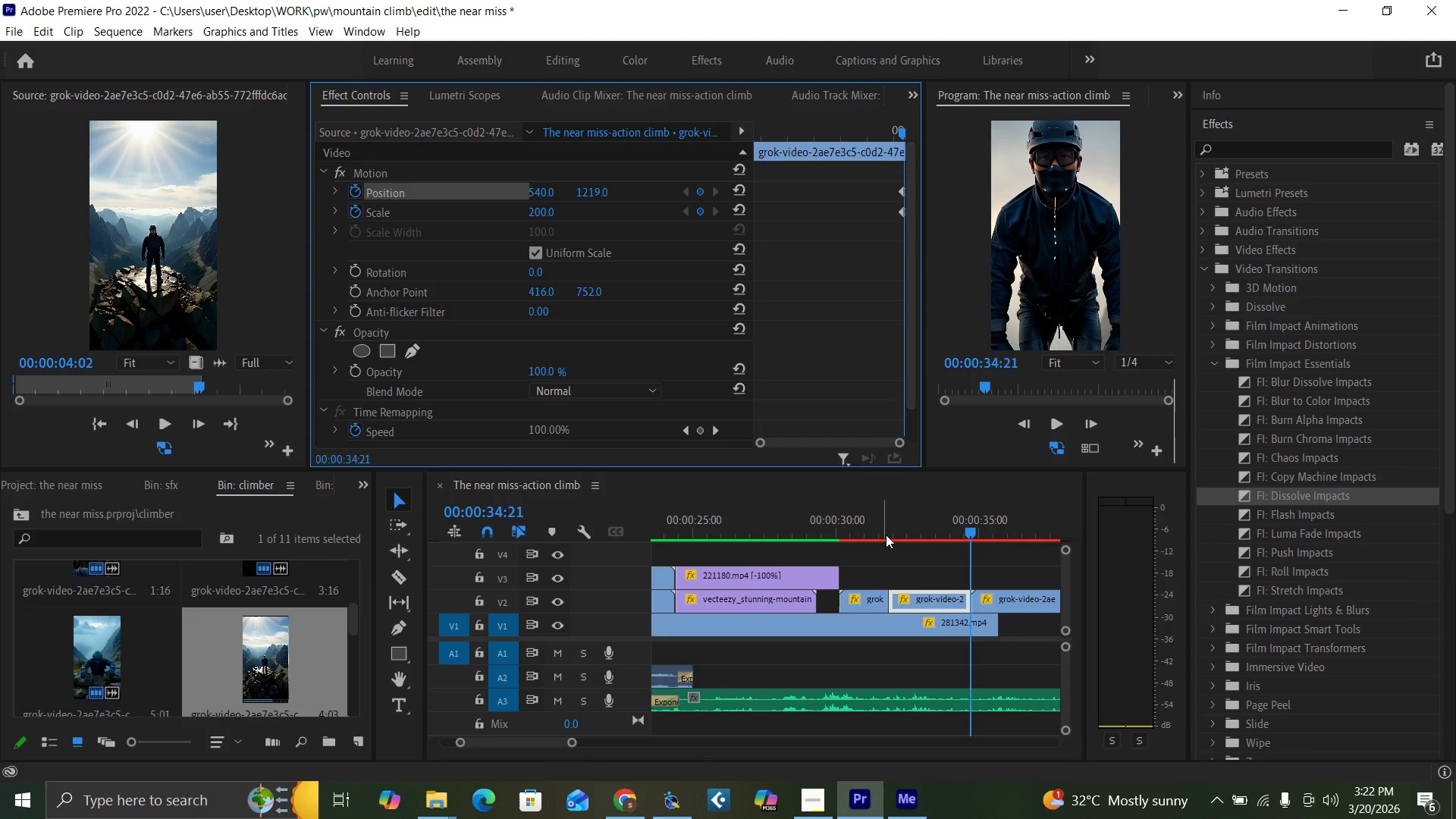 
left_click([890, 536])
 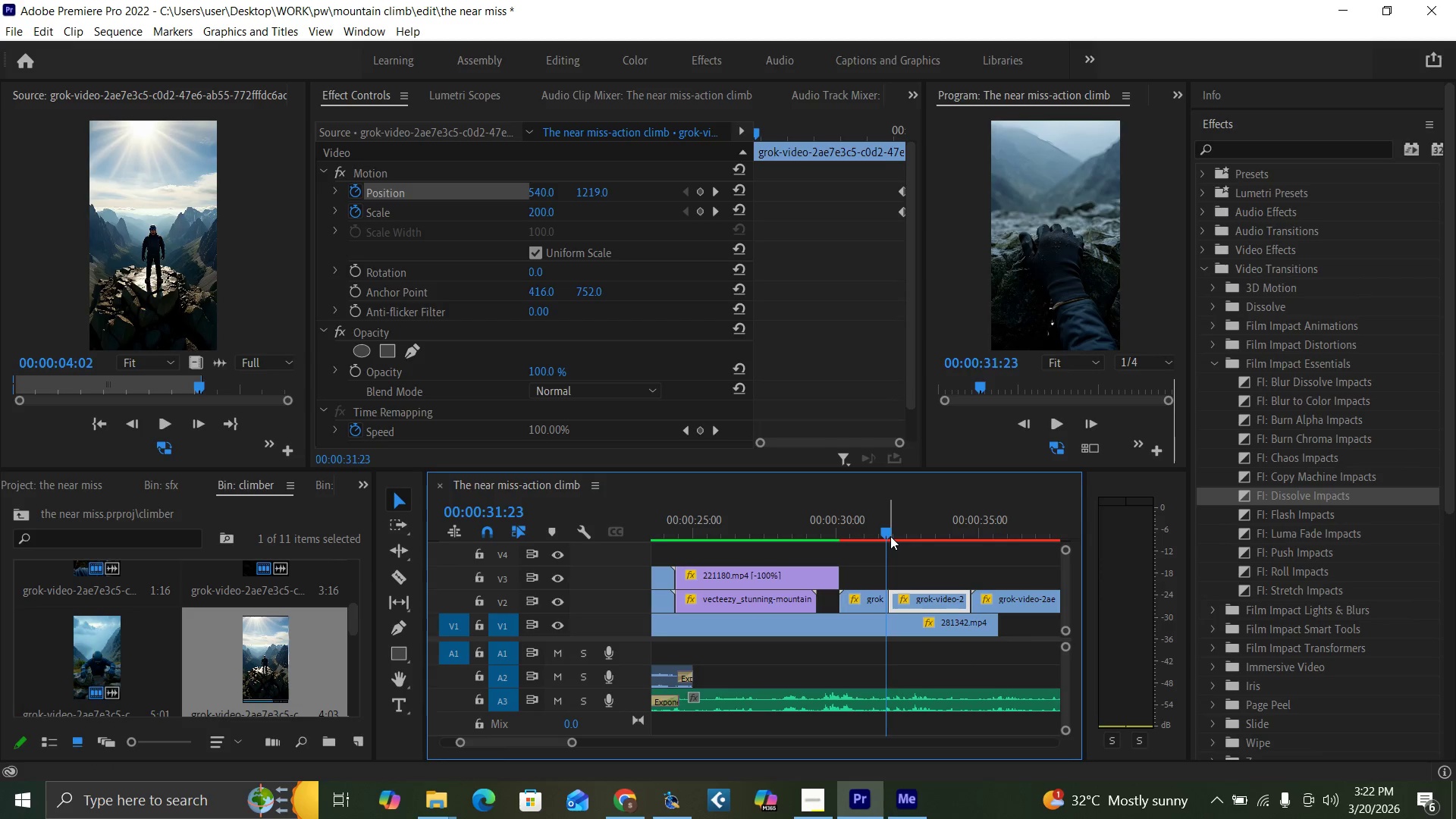 
key(ArrowRight)
 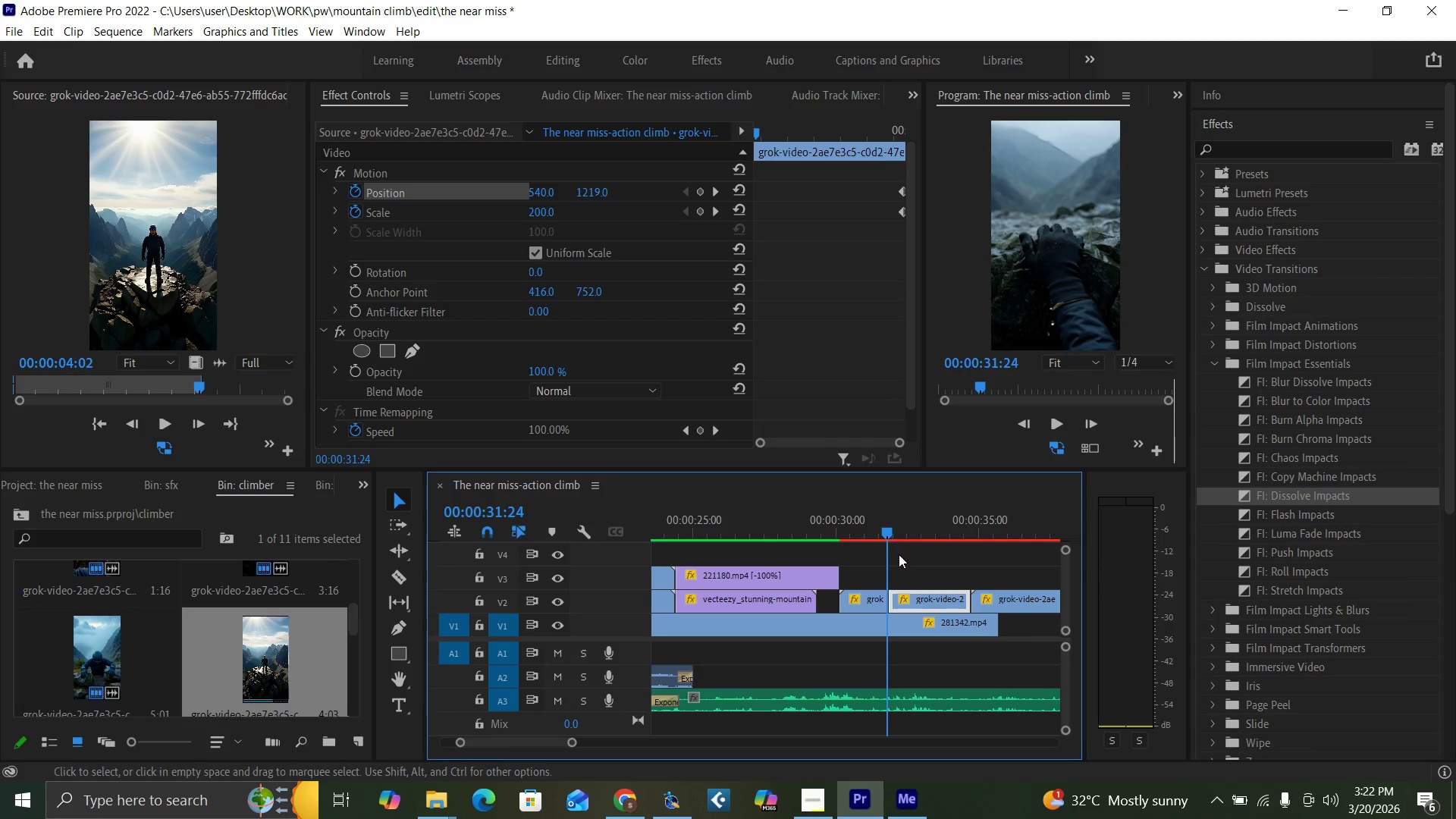 
key(ArrowRight)
 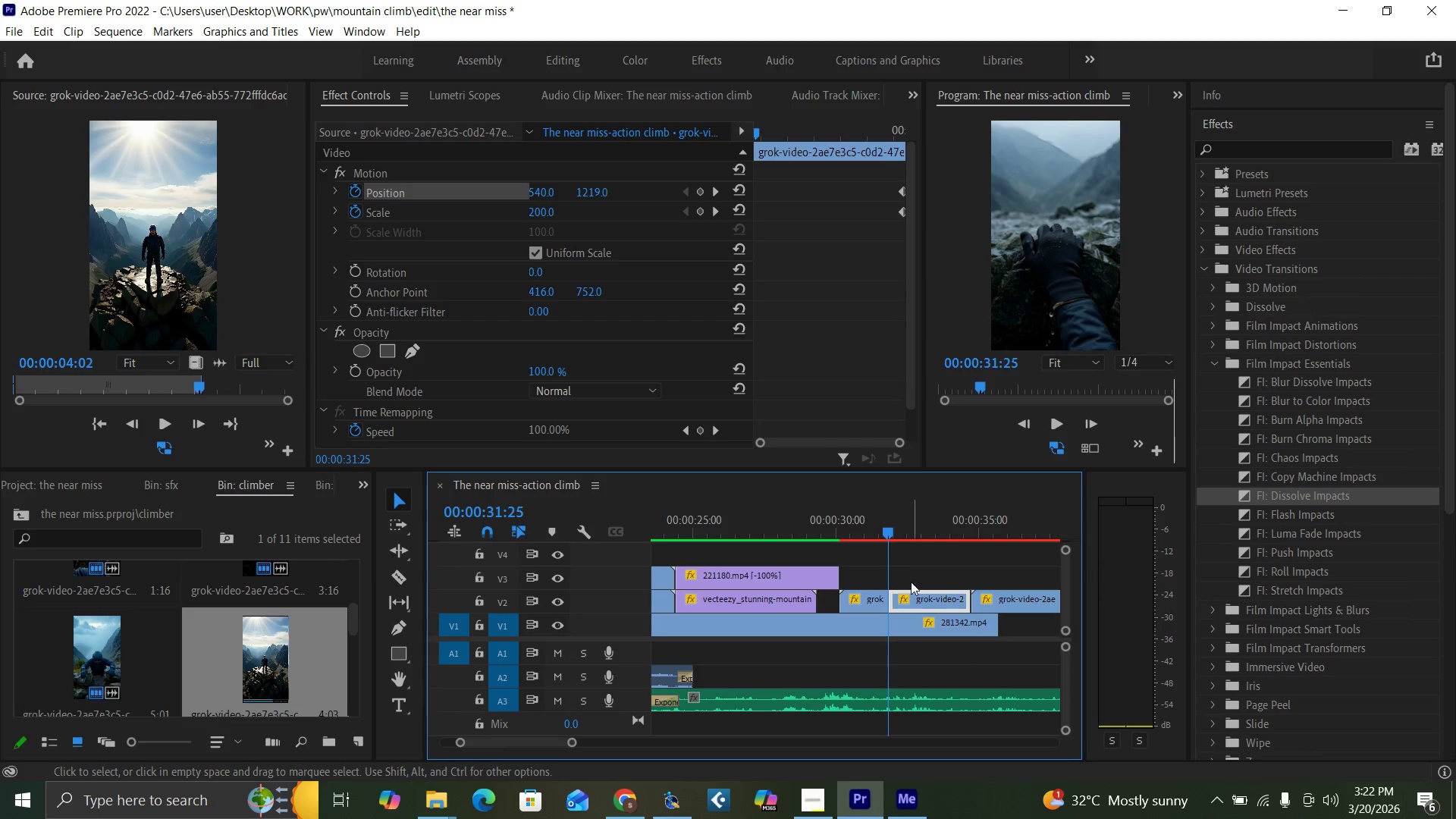 
key(ArrowRight)
 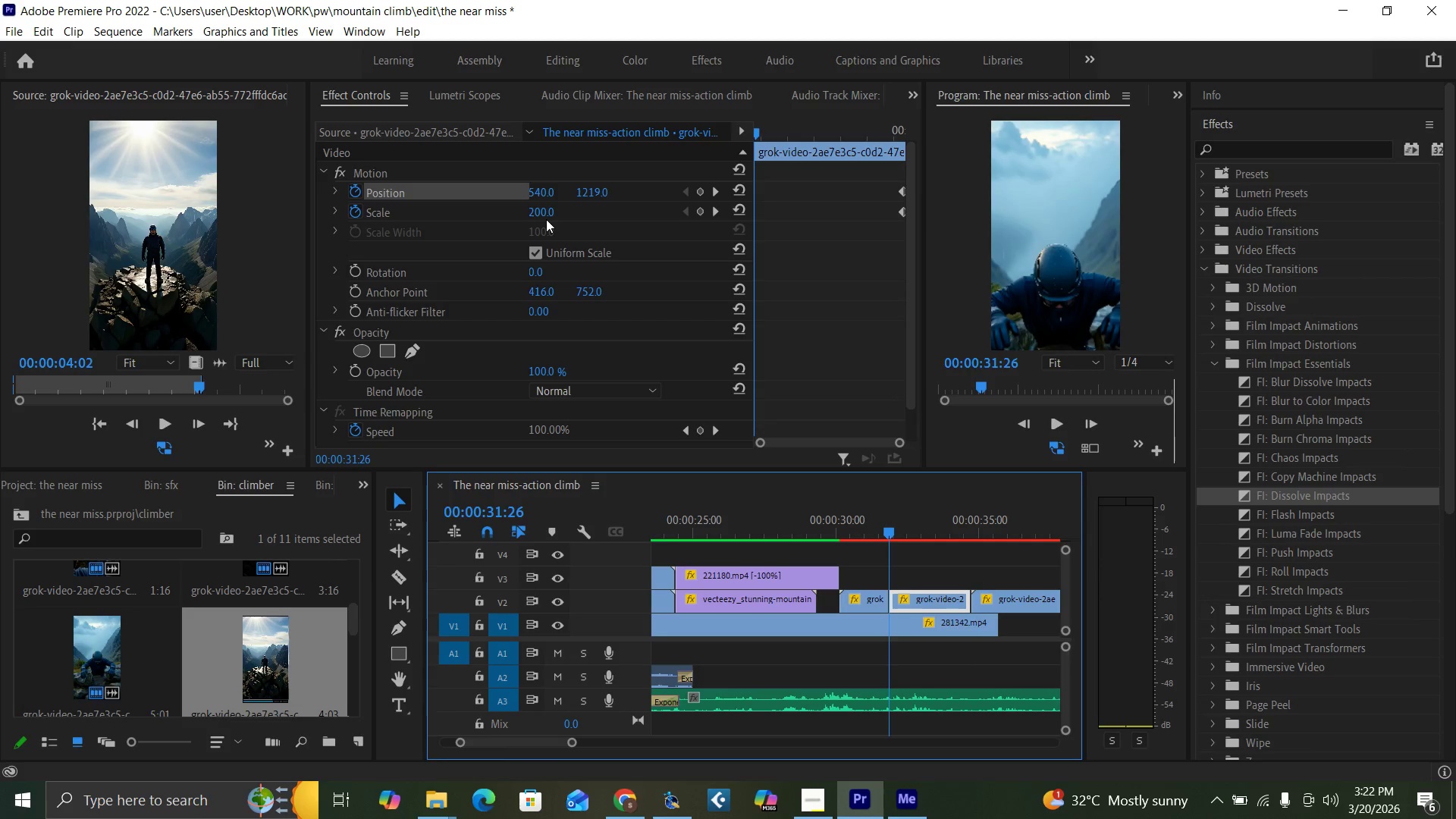 
left_click([538, 212])
 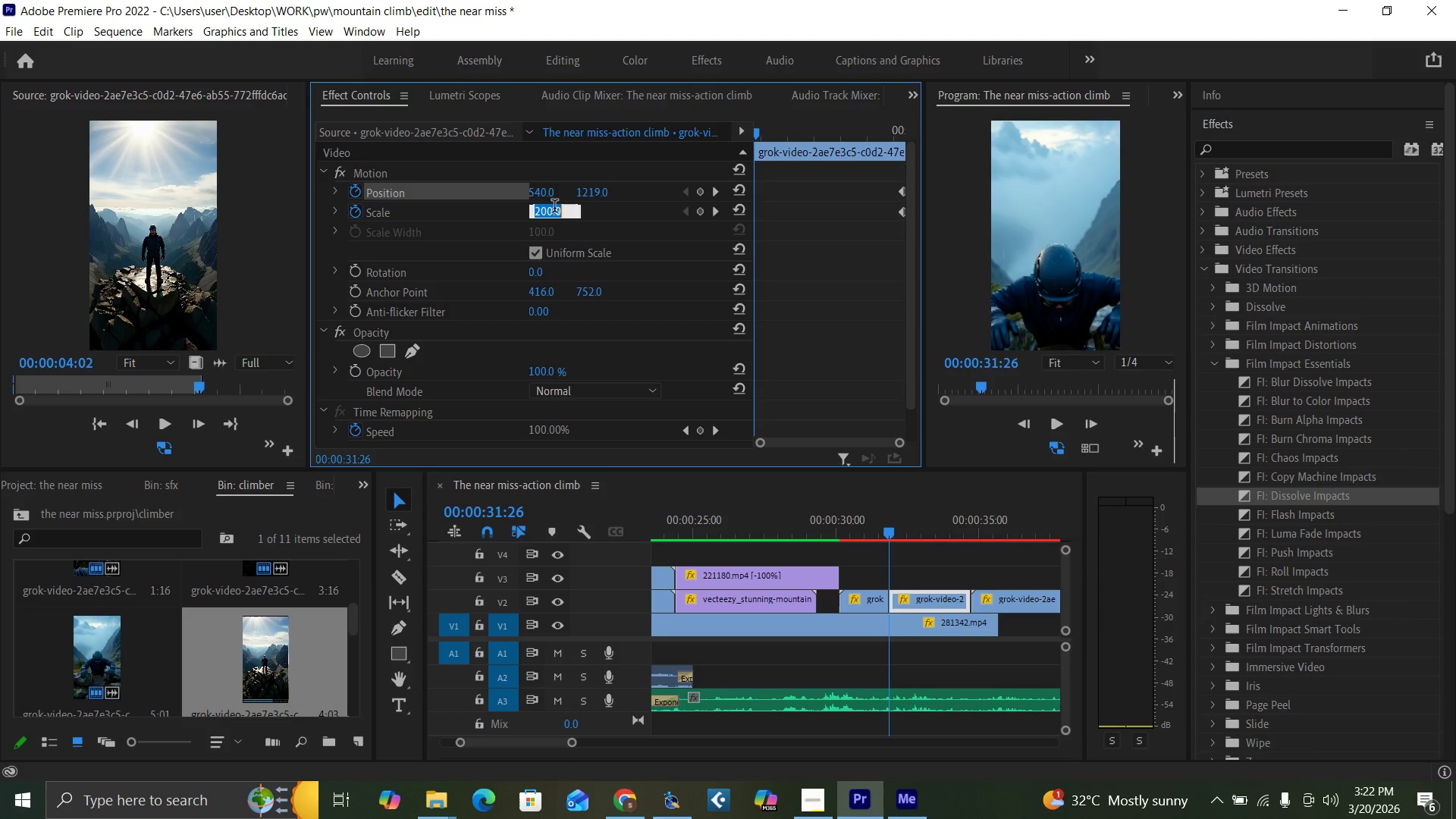 
type(131)
 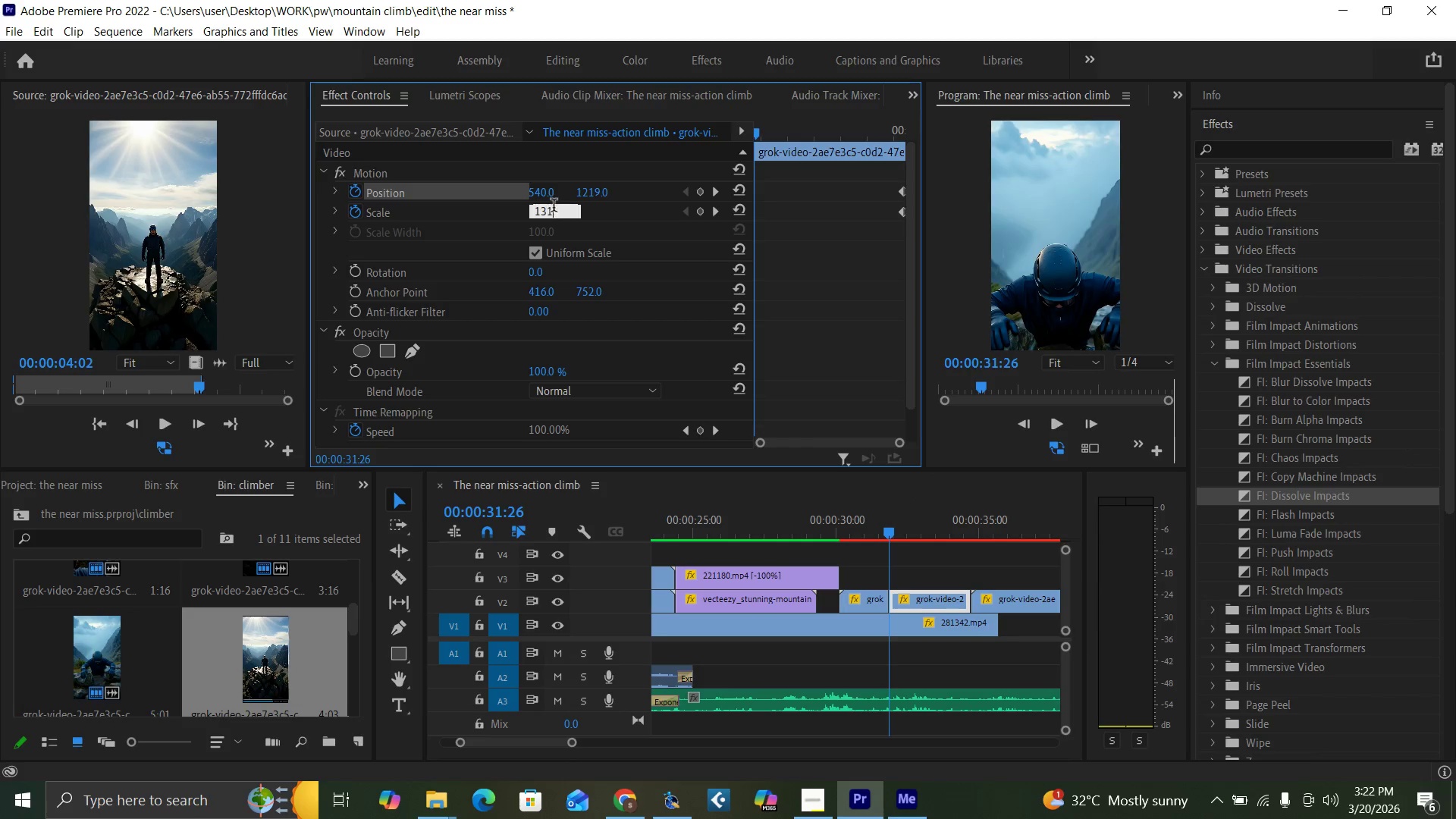 
key(Enter)
 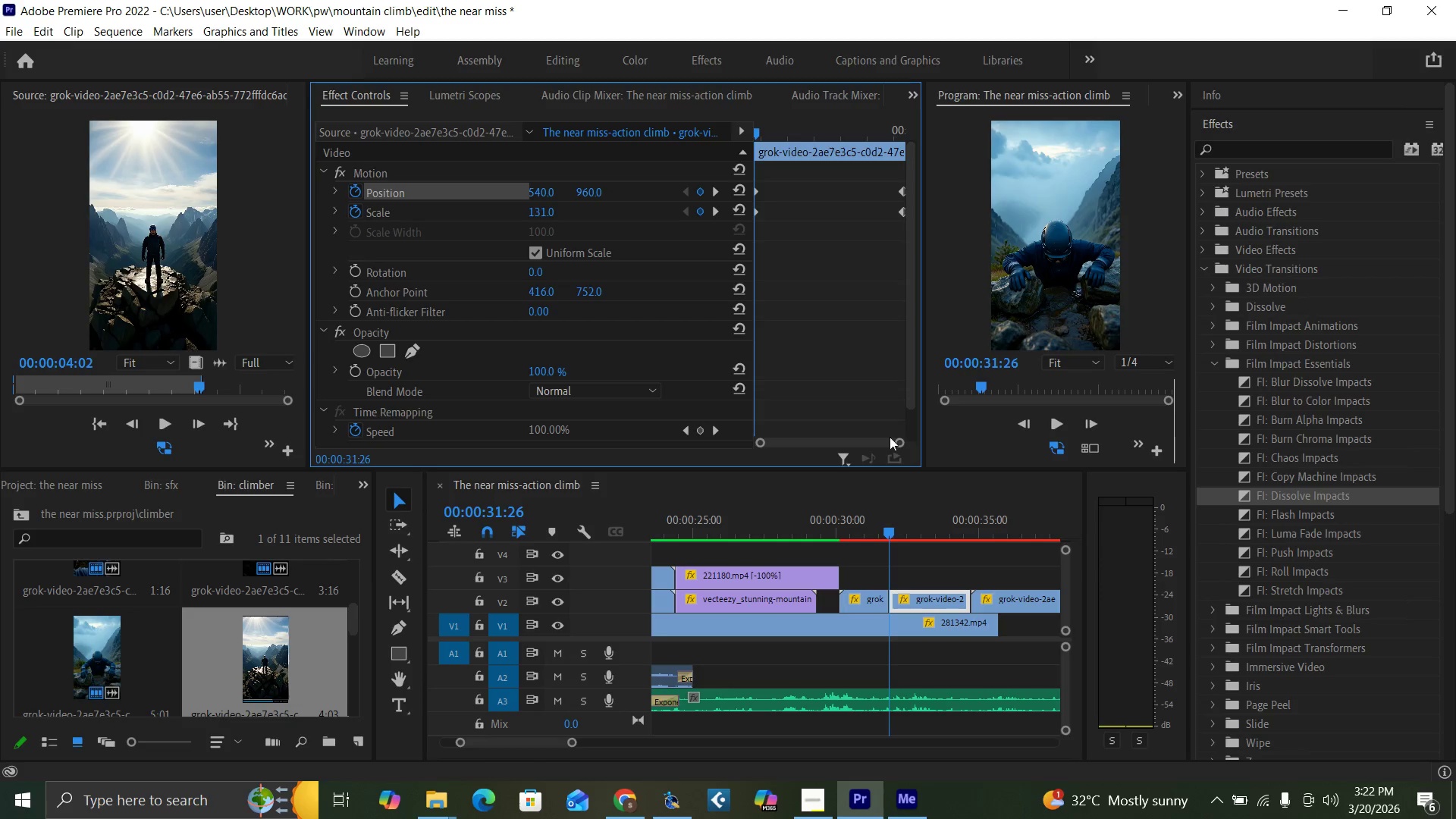 
key(Space)
 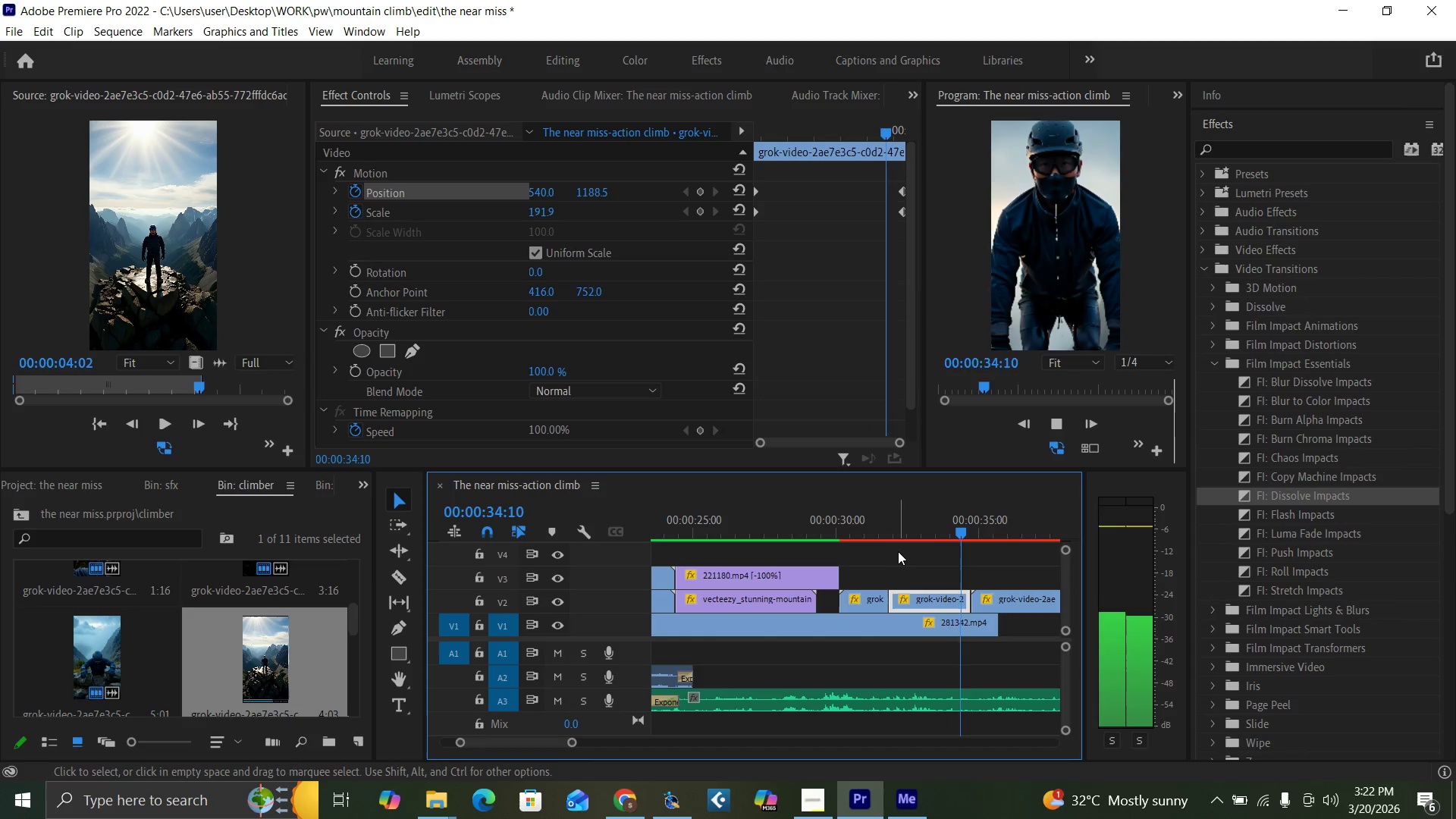 
key(Space)
 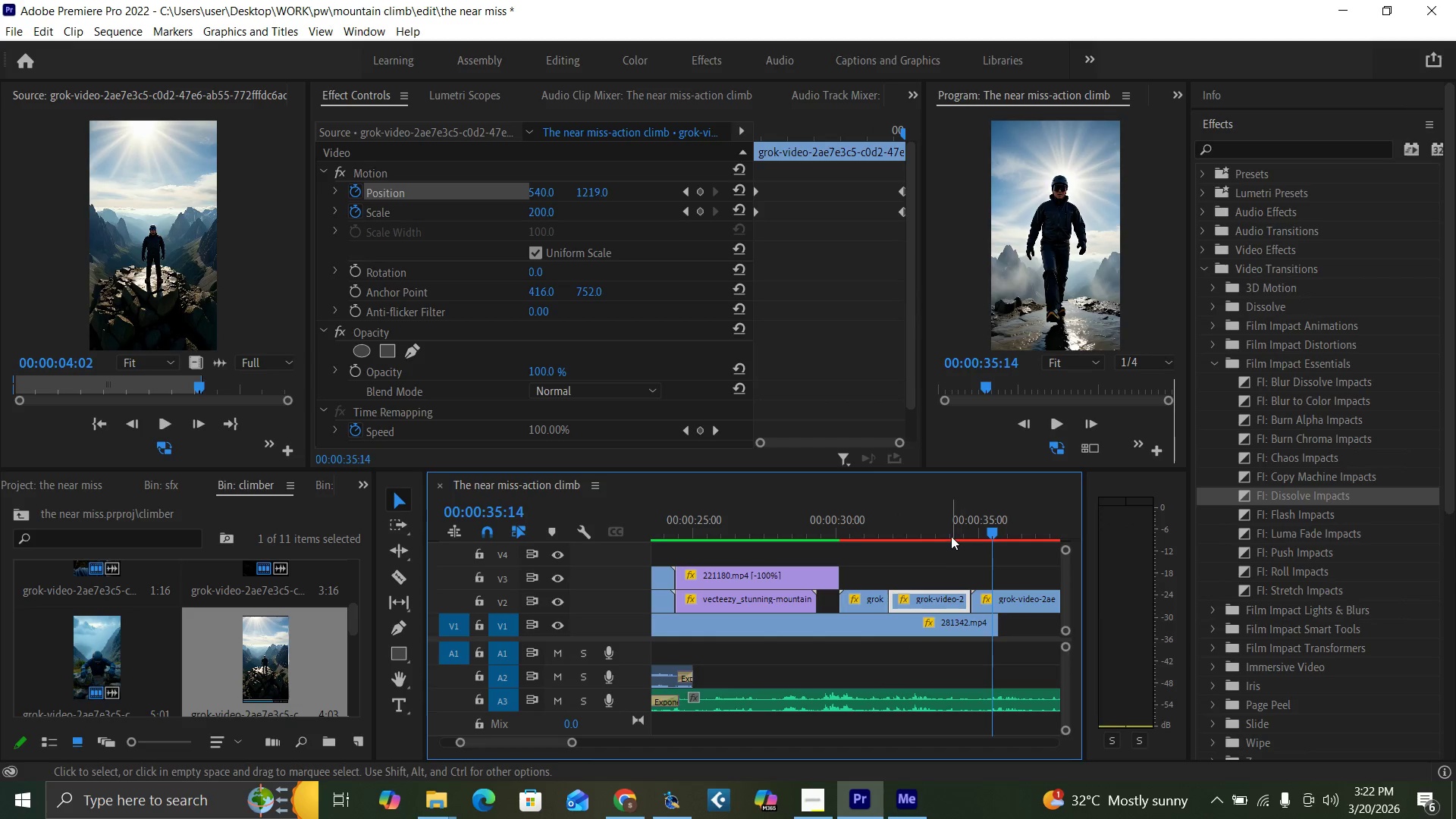 
left_click([955, 533])
 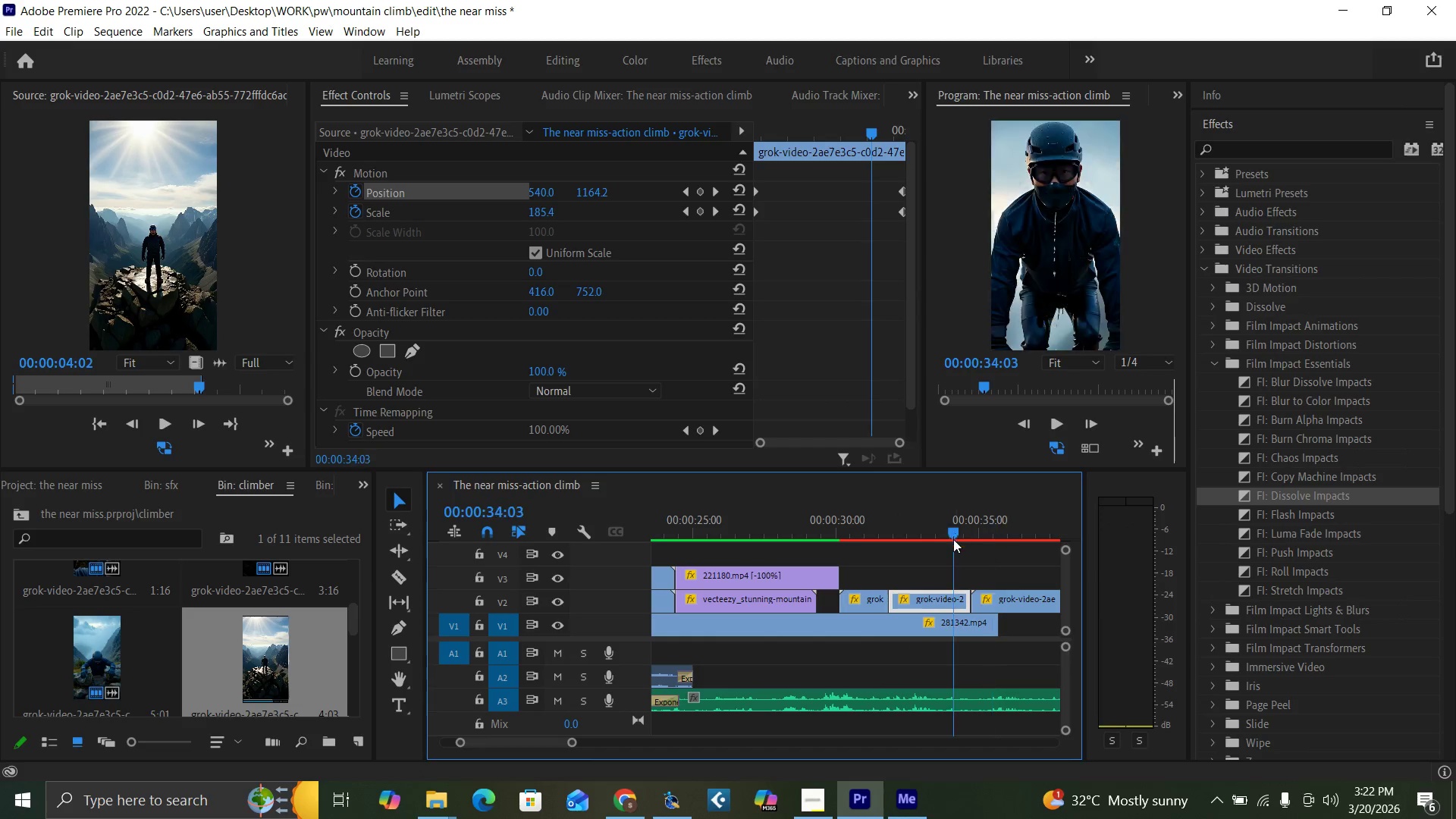 
key(Space)
 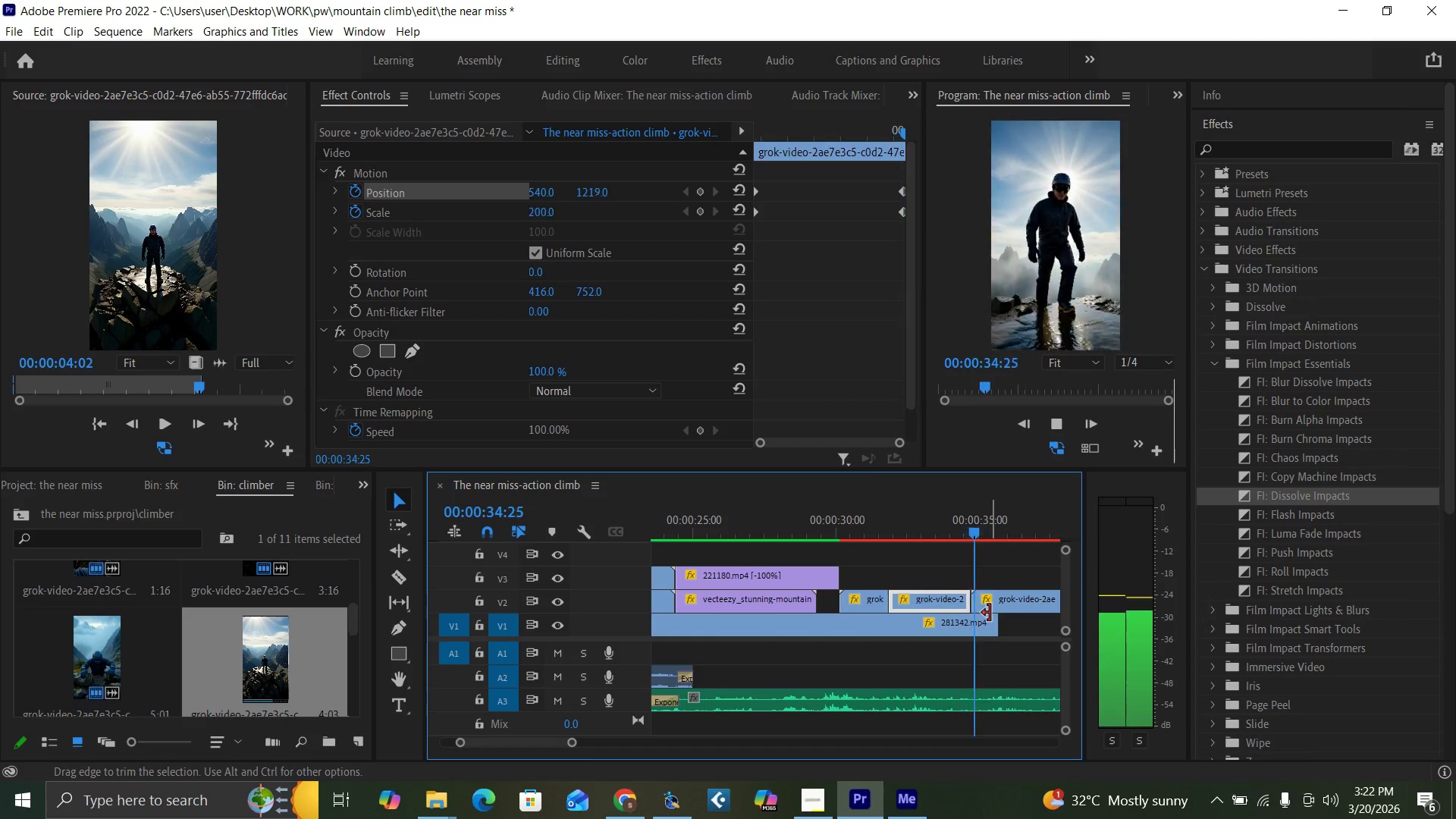 
key(Space)
 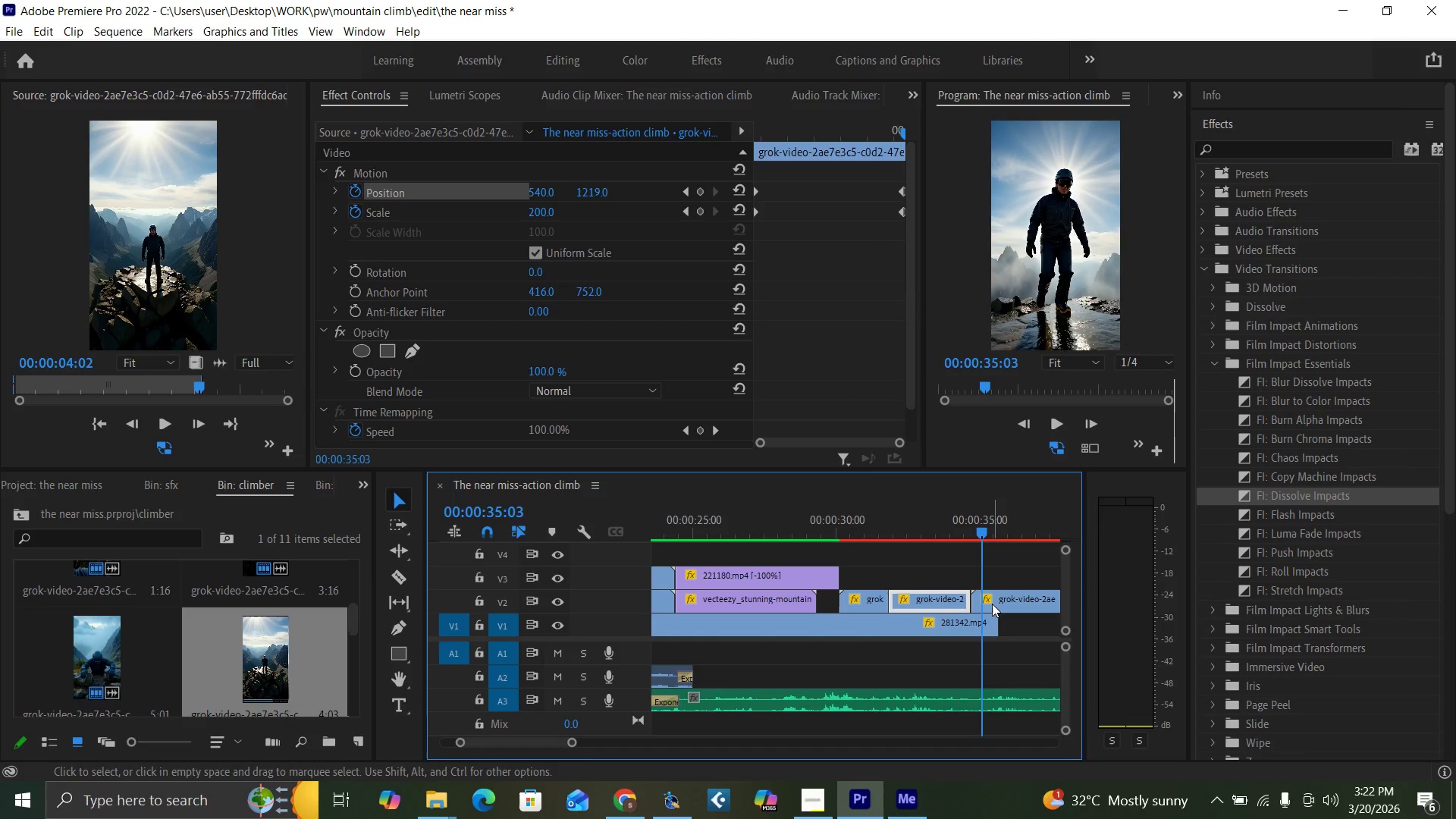 
left_click_drag(start_coordinate=[992, 604], to_coordinate=[999, 605])
 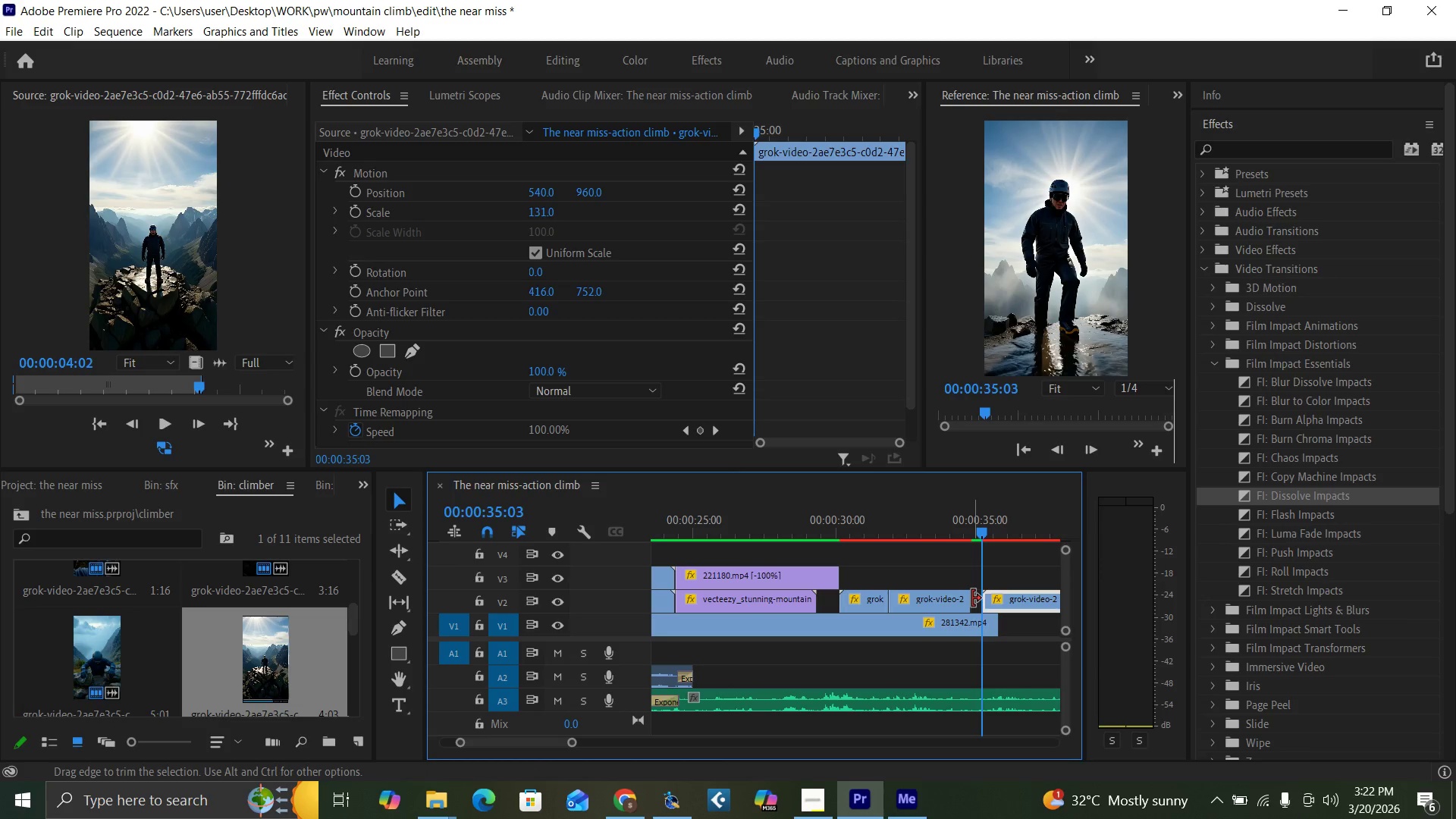 
left_click_drag(start_coordinate=[972, 598], to_coordinate=[983, 604])
 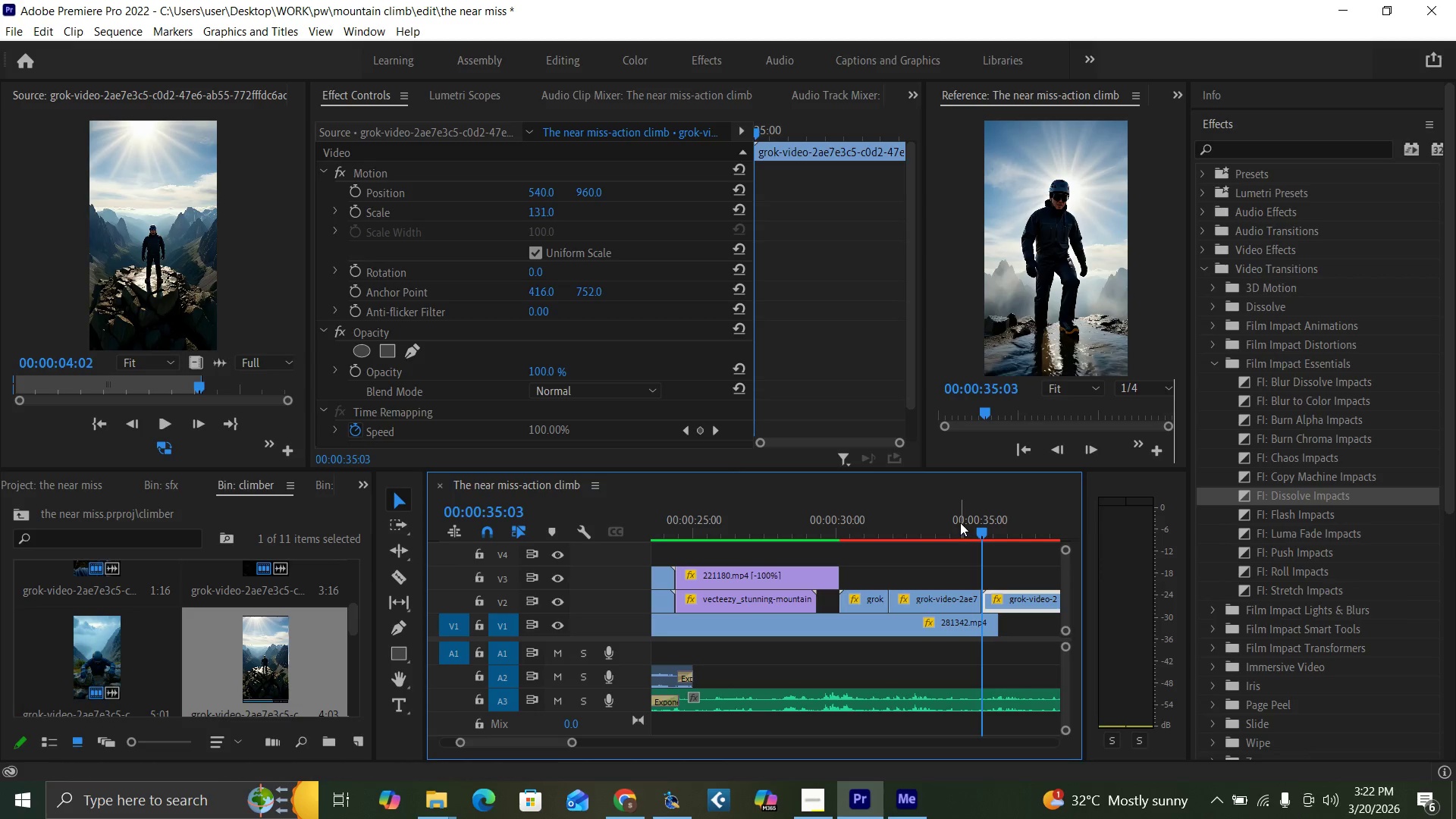 
left_click([960, 522])
 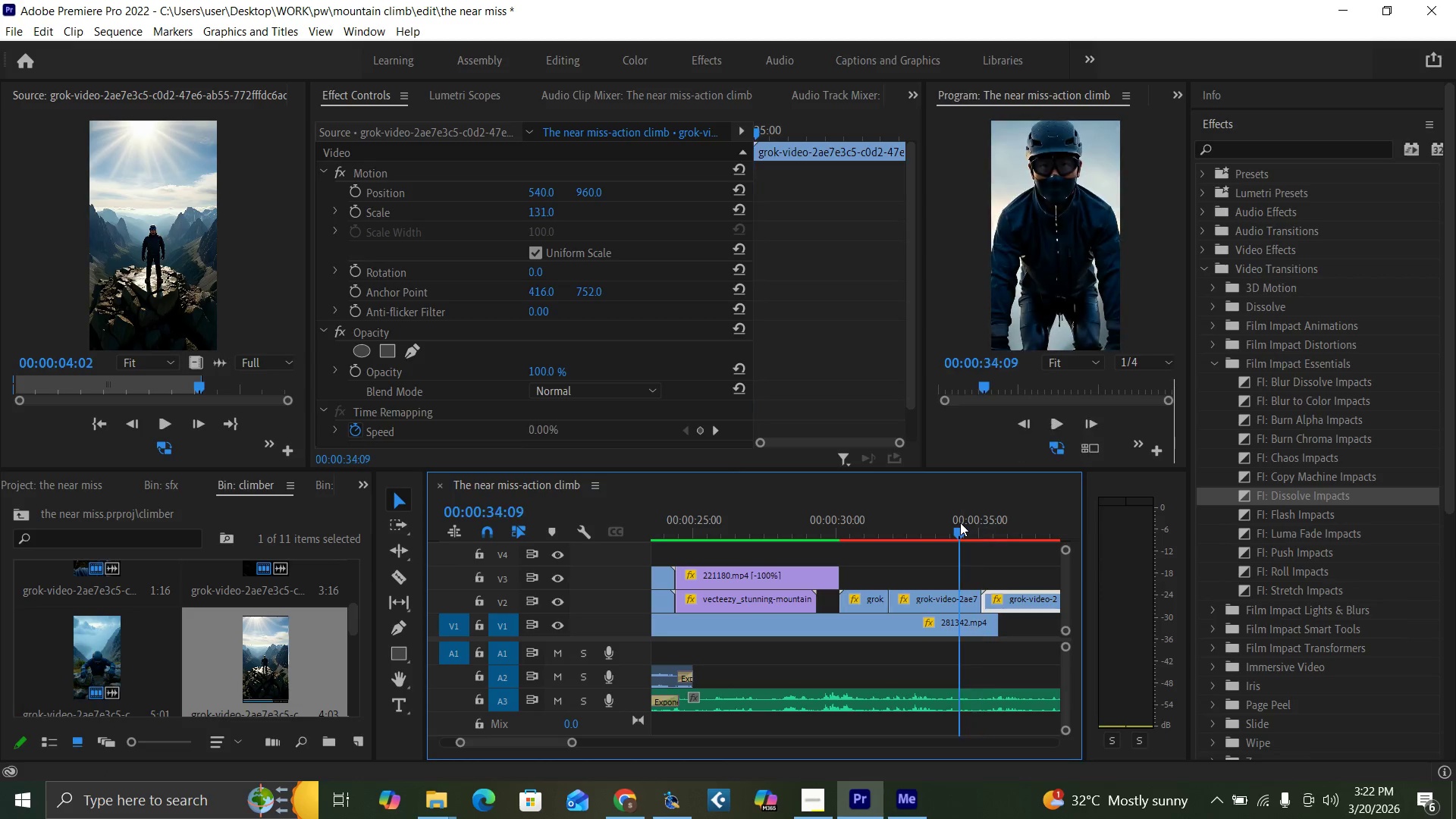 
key(Space)
 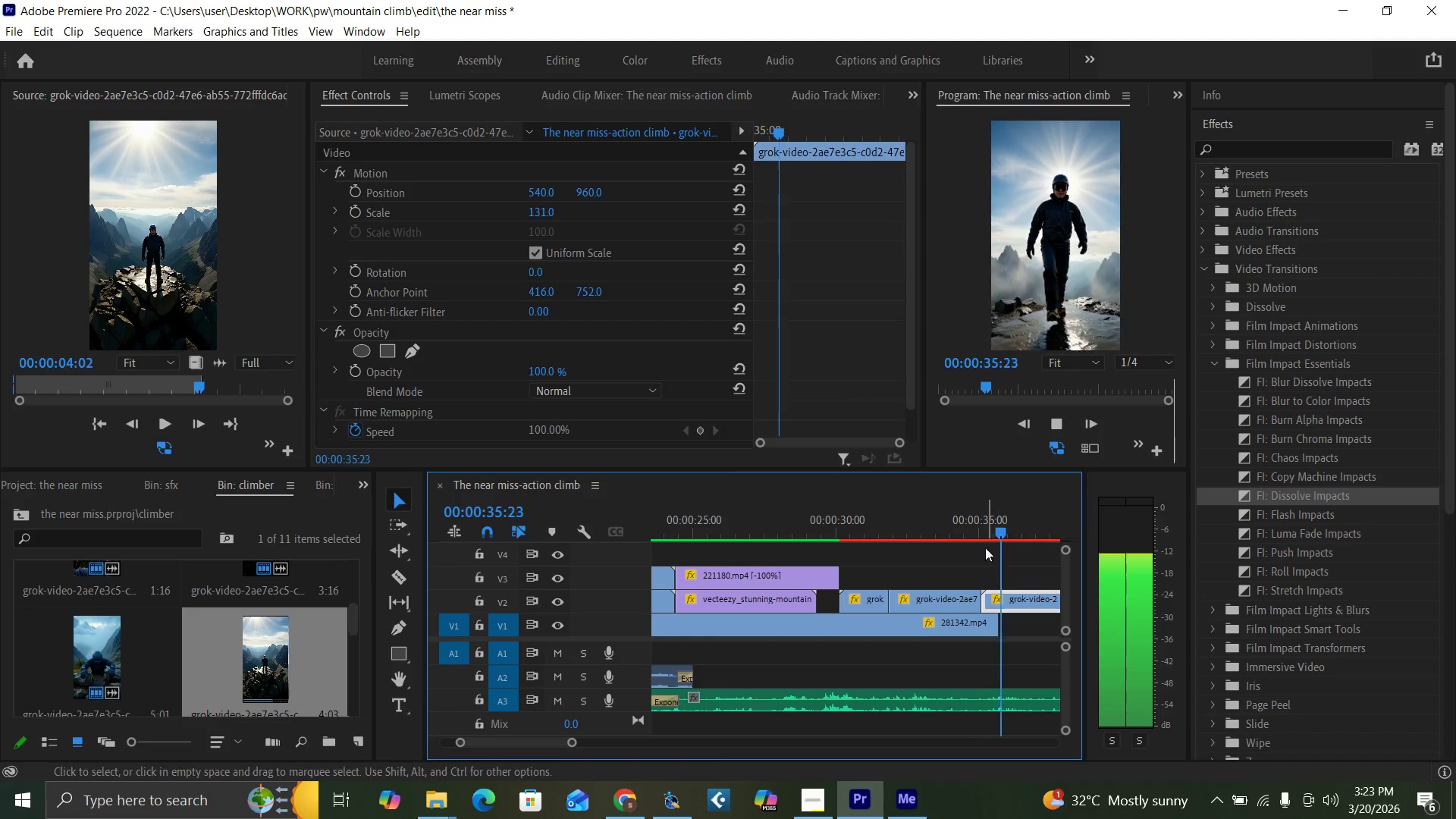 
key(Space)
 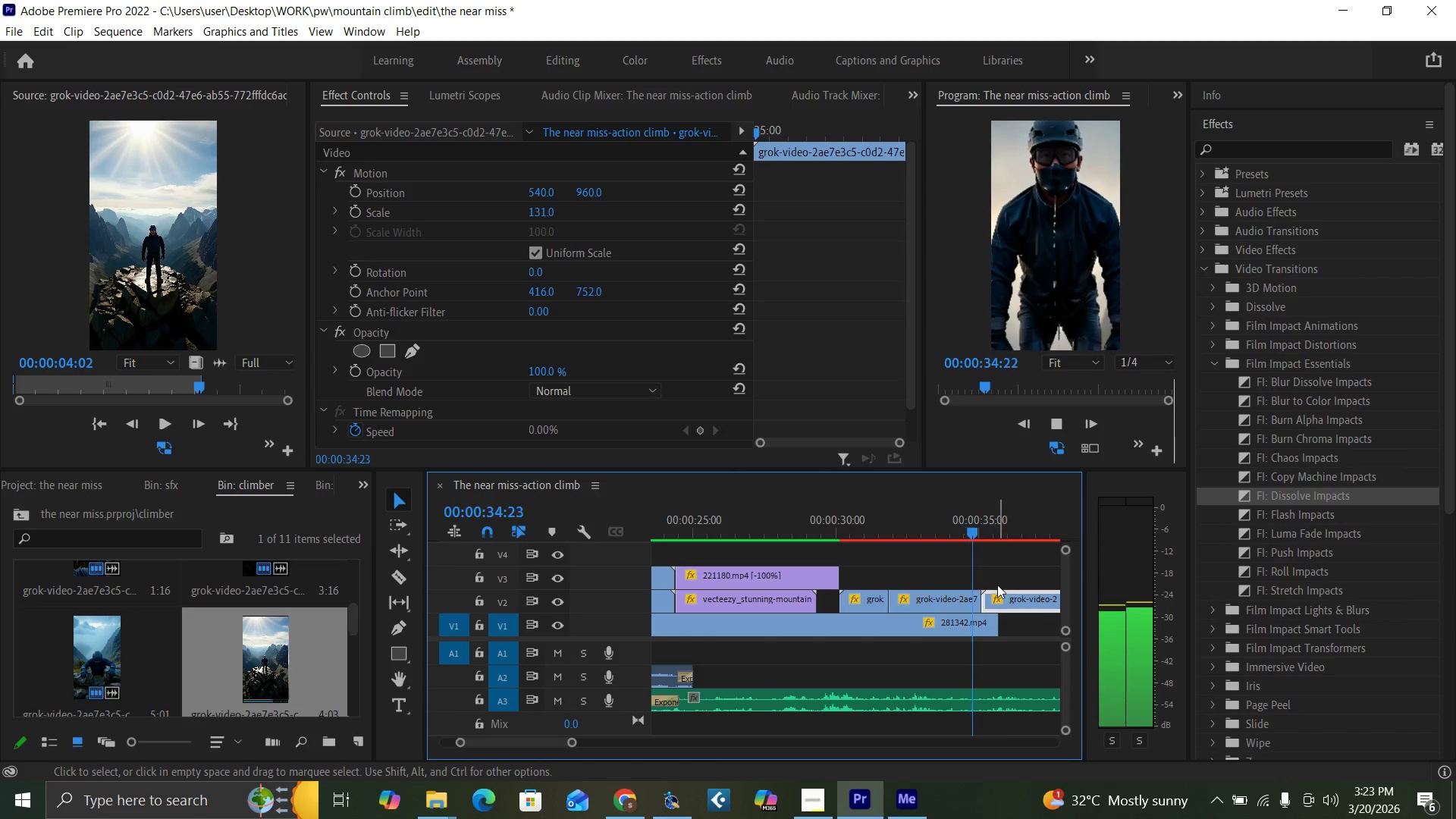 
key(Space)
 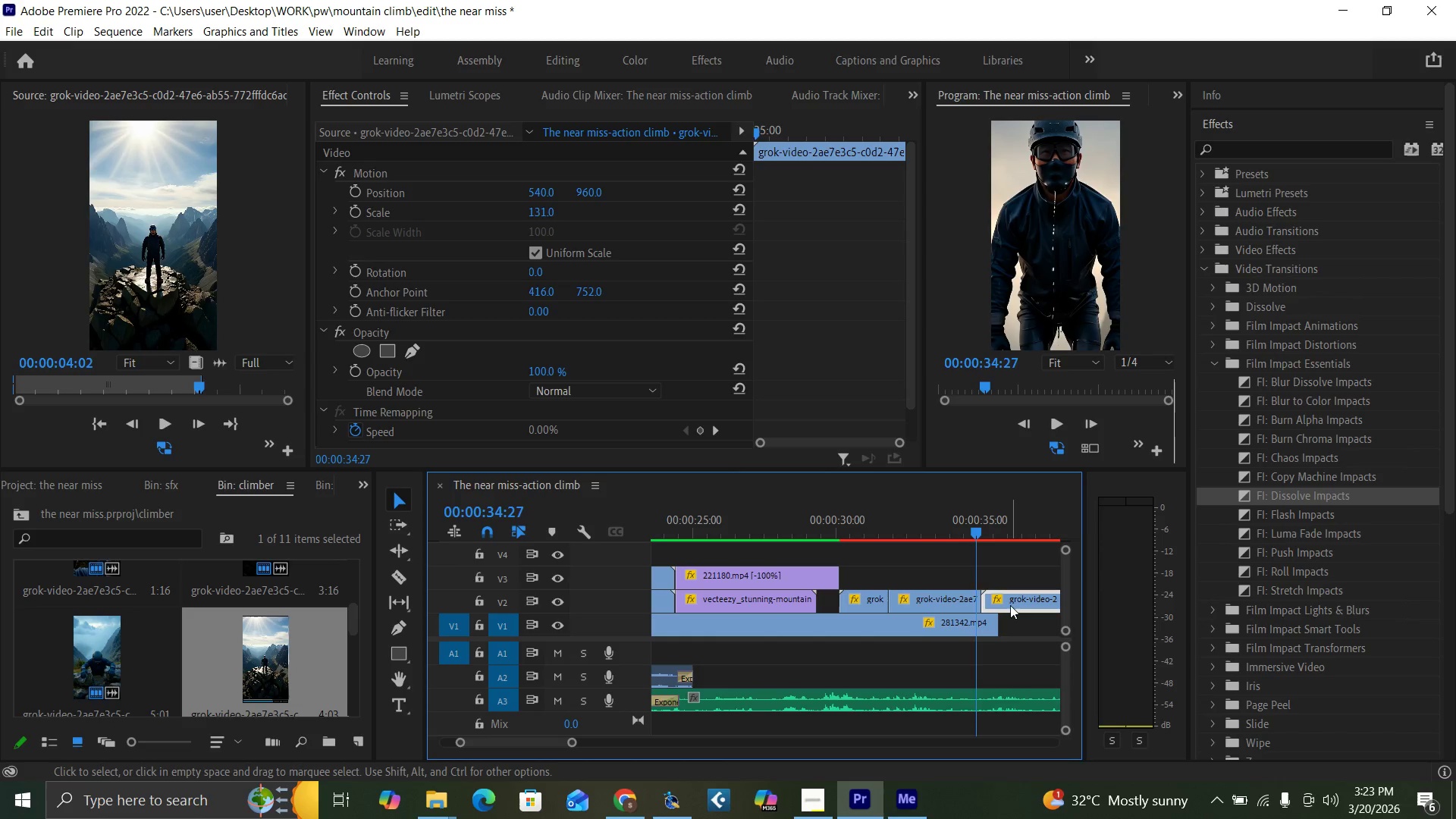 
left_click_drag(start_coordinate=[1009, 598], to_coordinate=[1003, 597])
 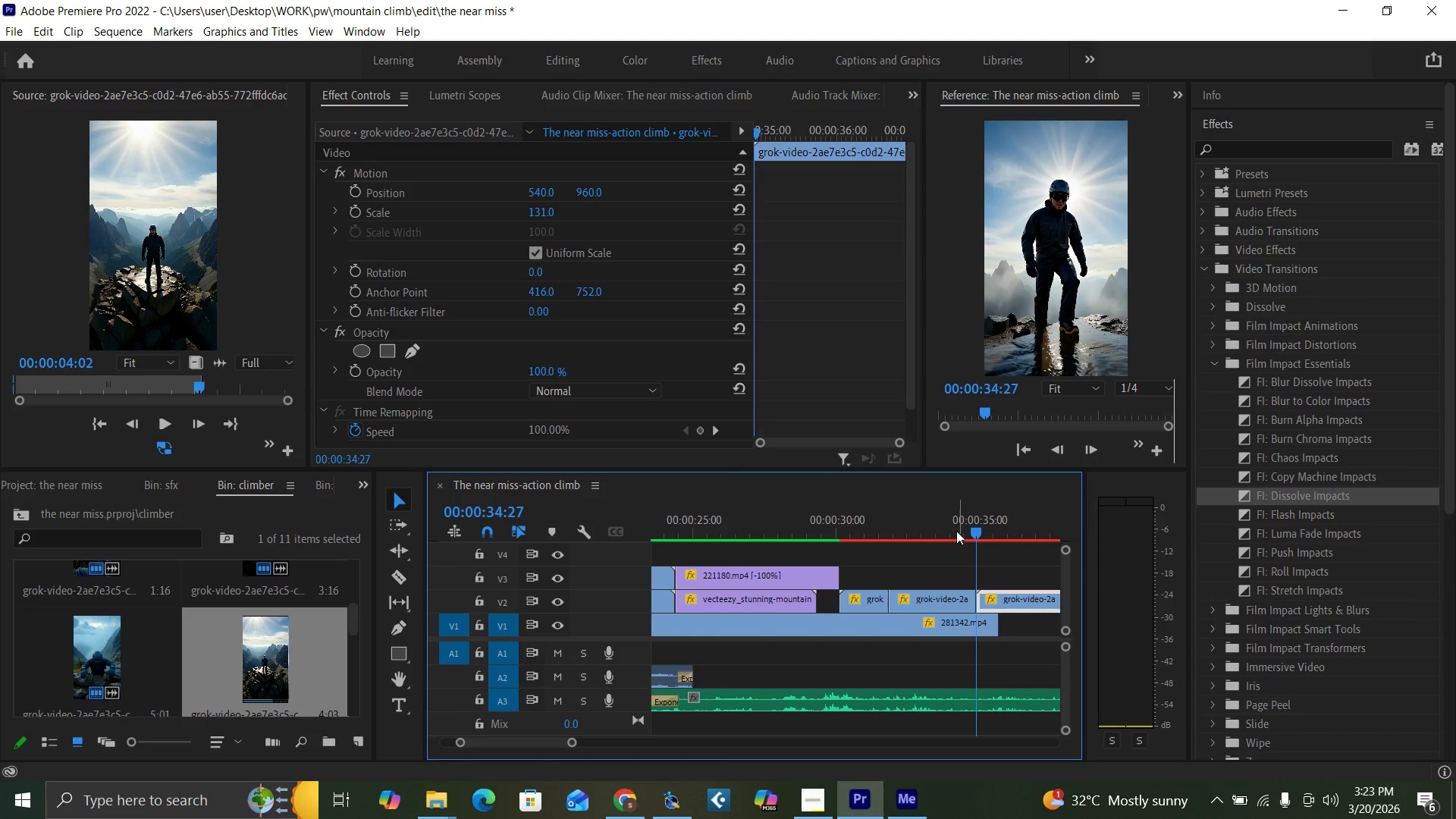 
left_click([952, 527])
 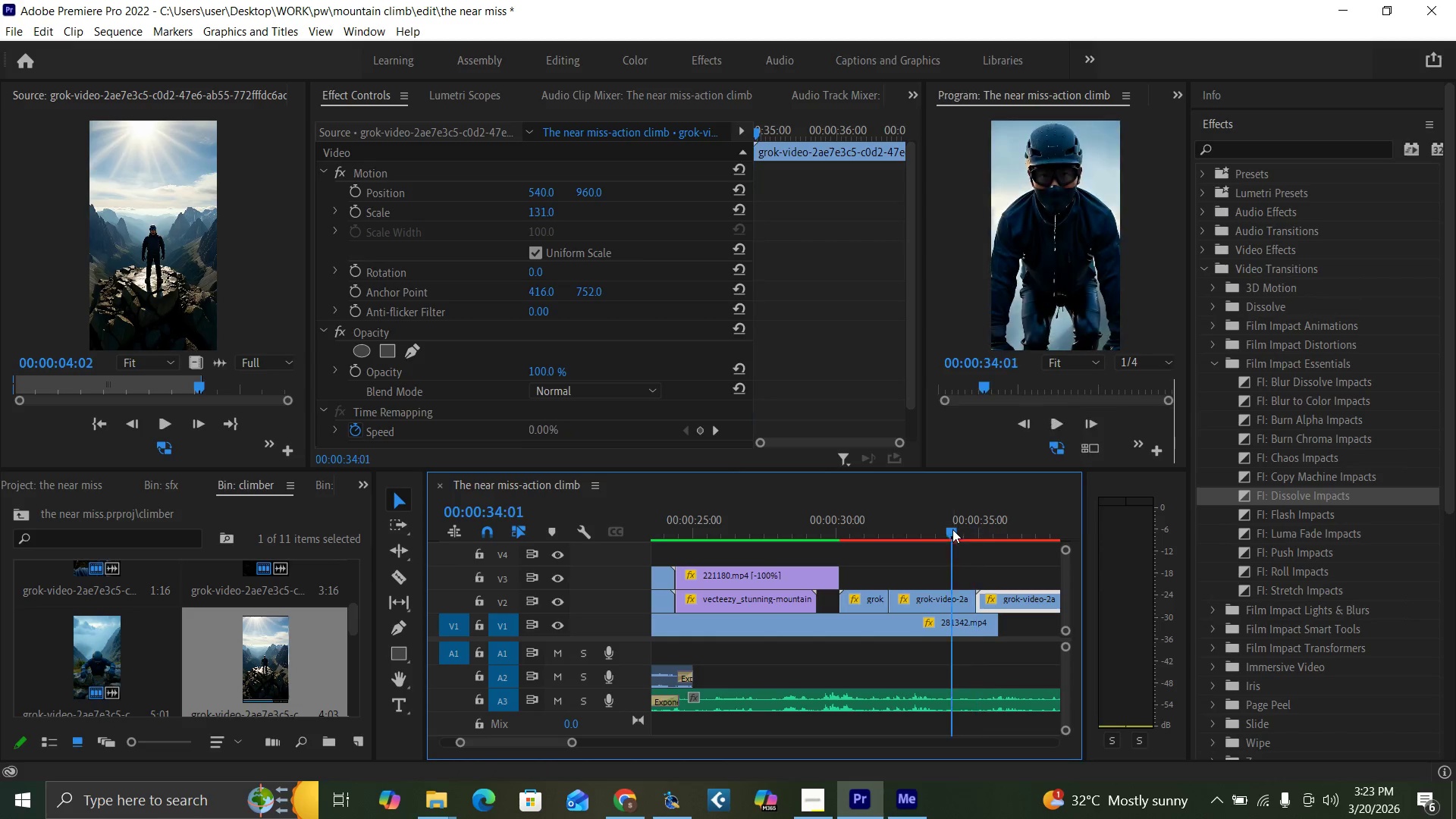 
key(Space)
 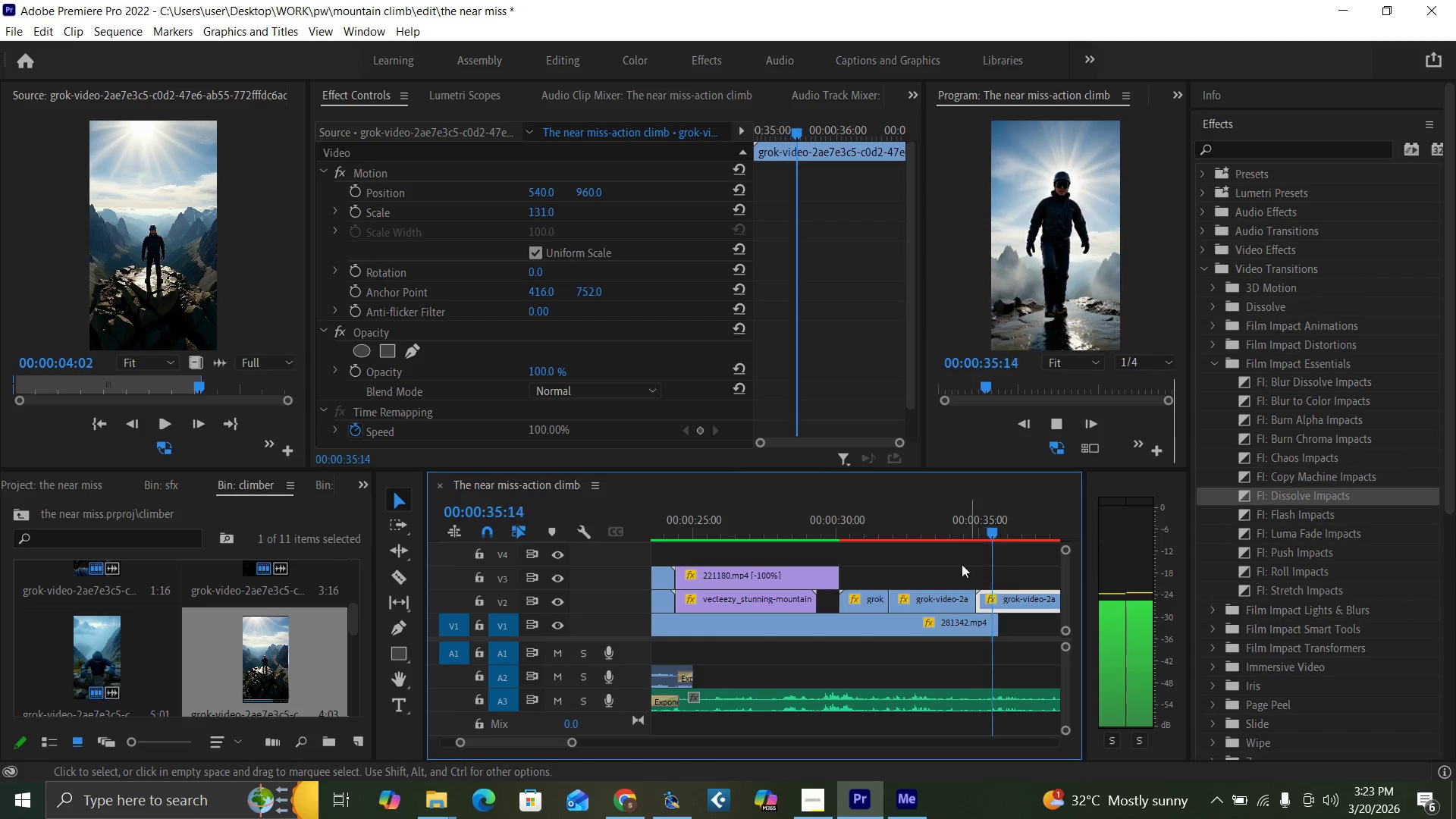 
left_click([946, 518])
 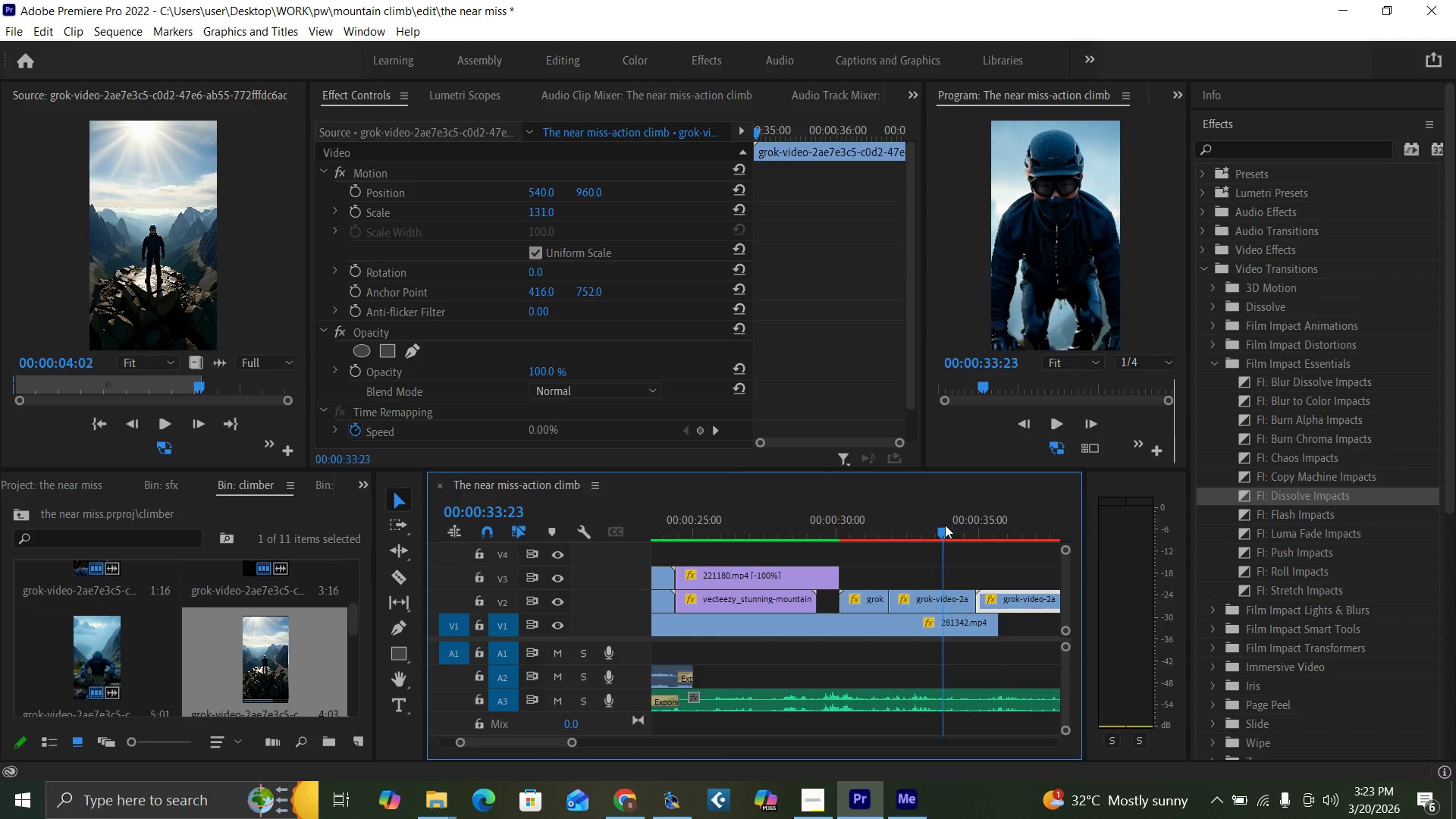 
key(Space)
 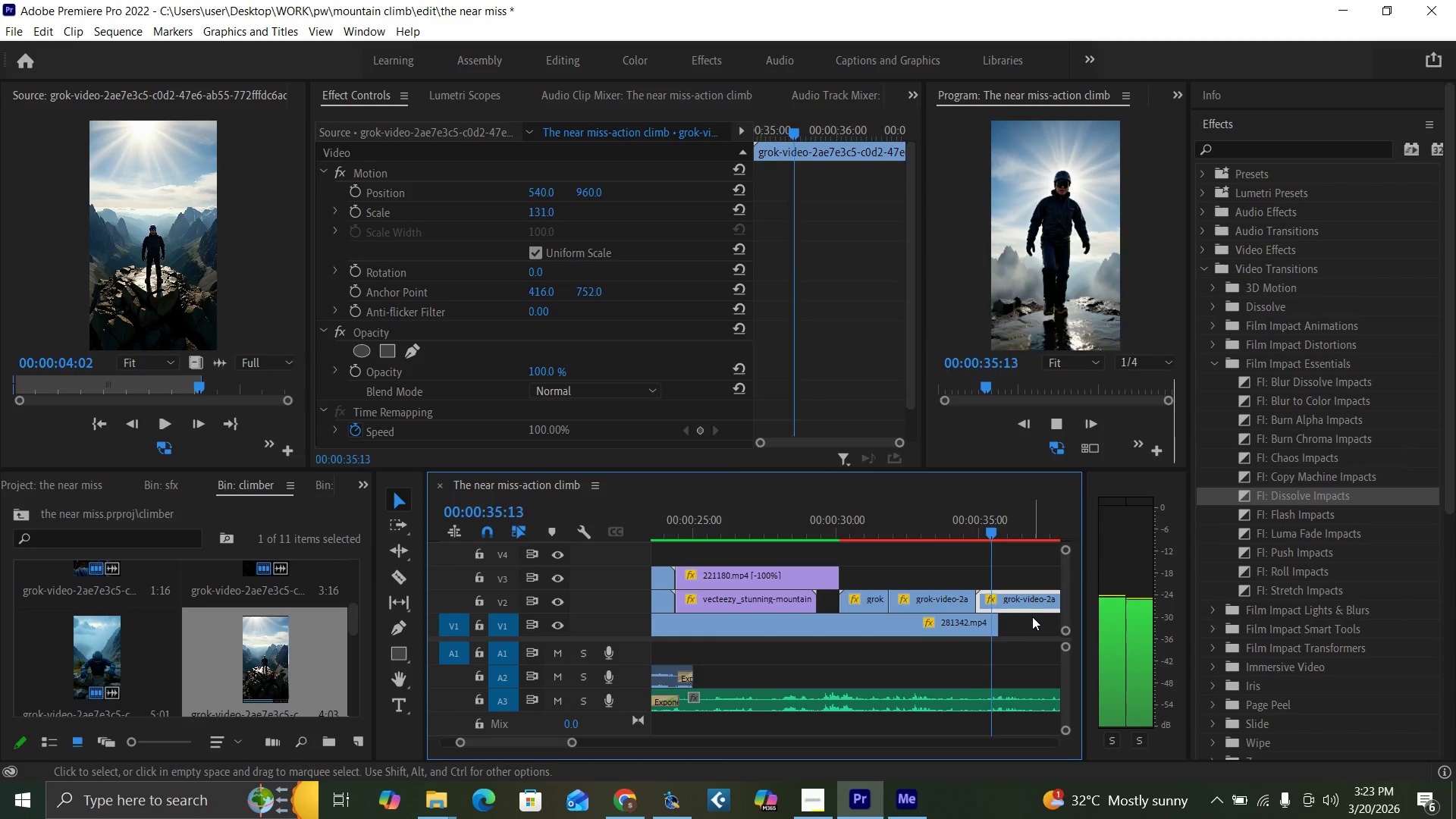 
key(Space)
 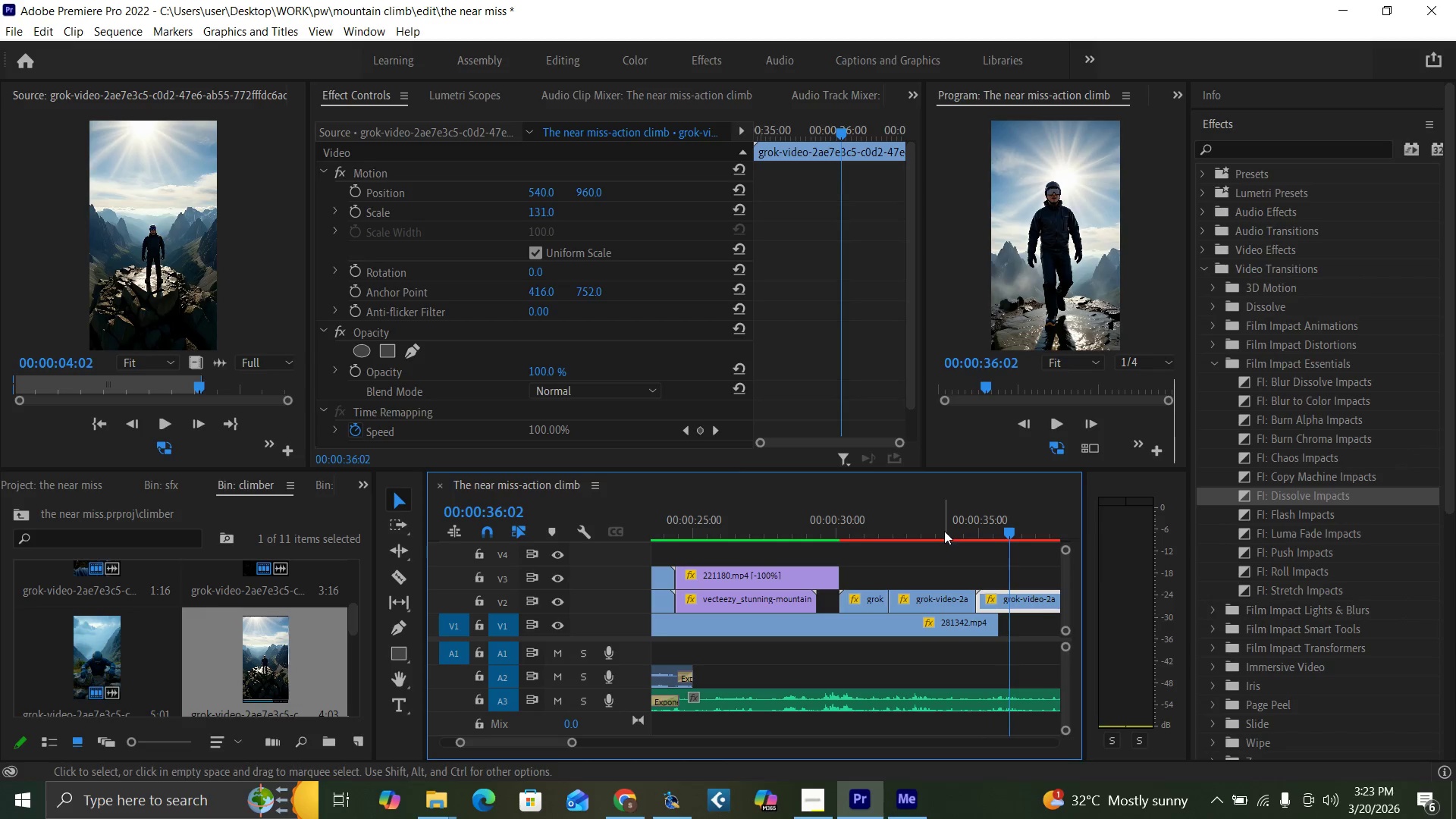 
left_click([944, 531])
 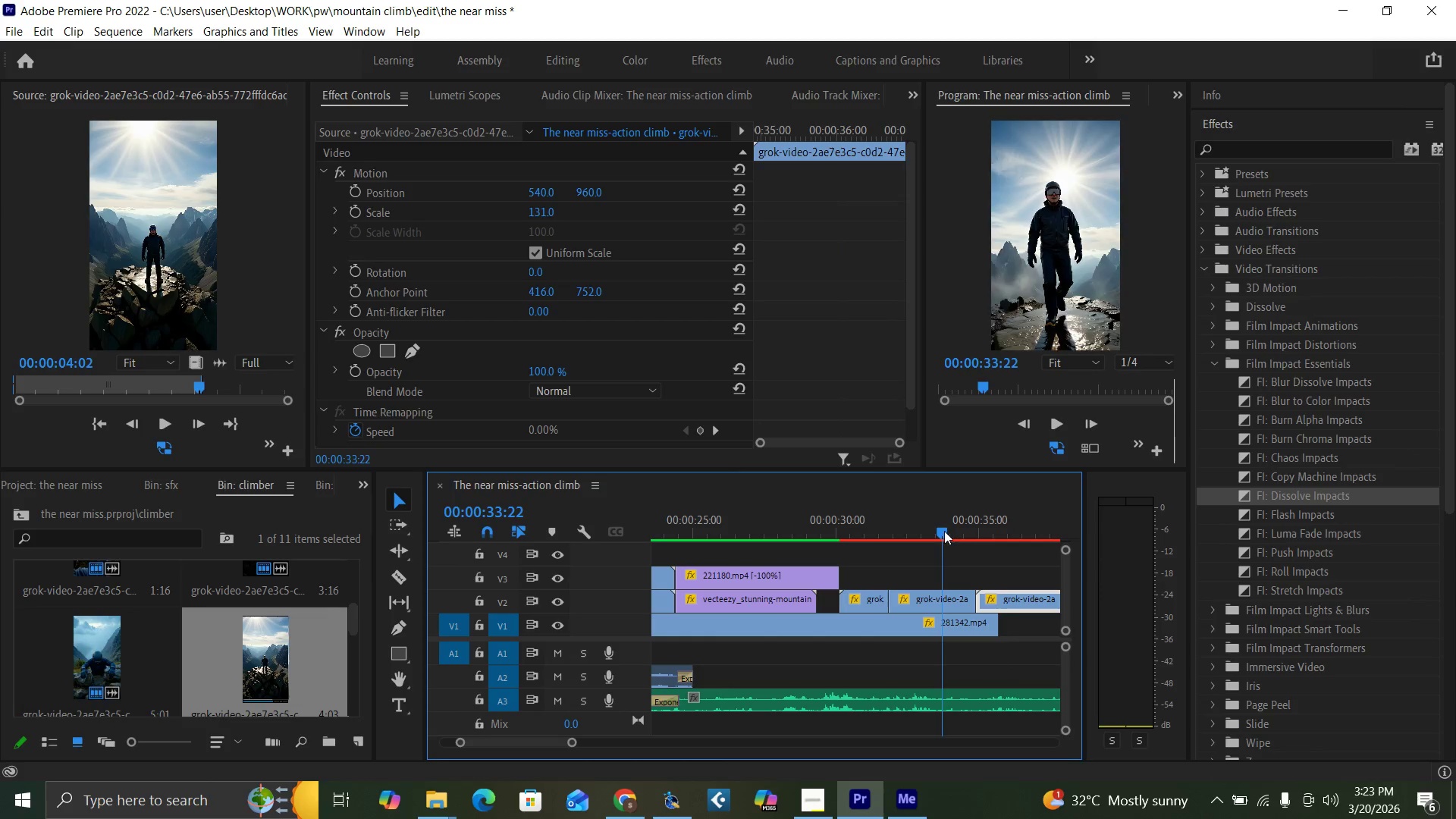 
key(Space)
 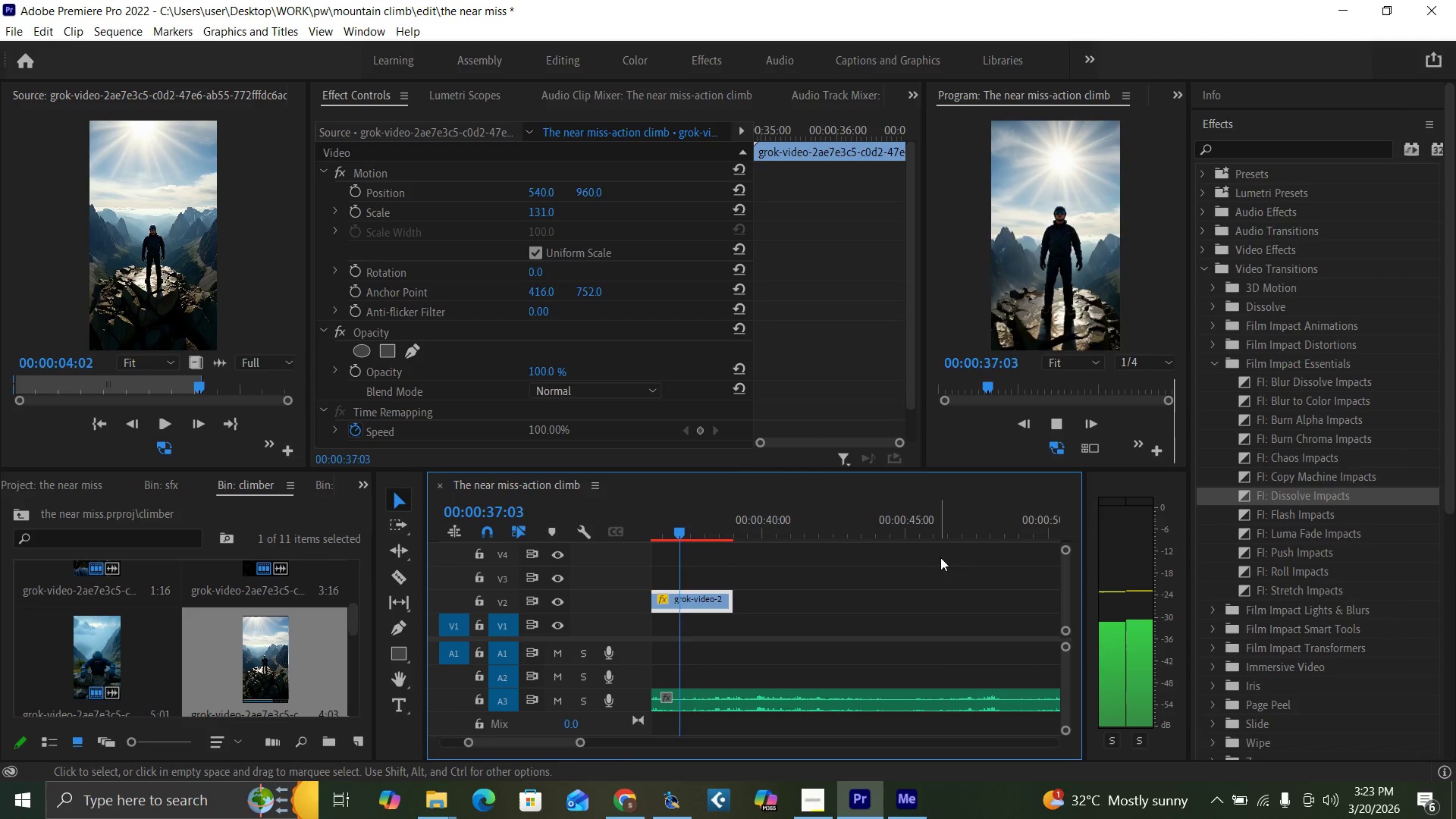 
key(Space)
 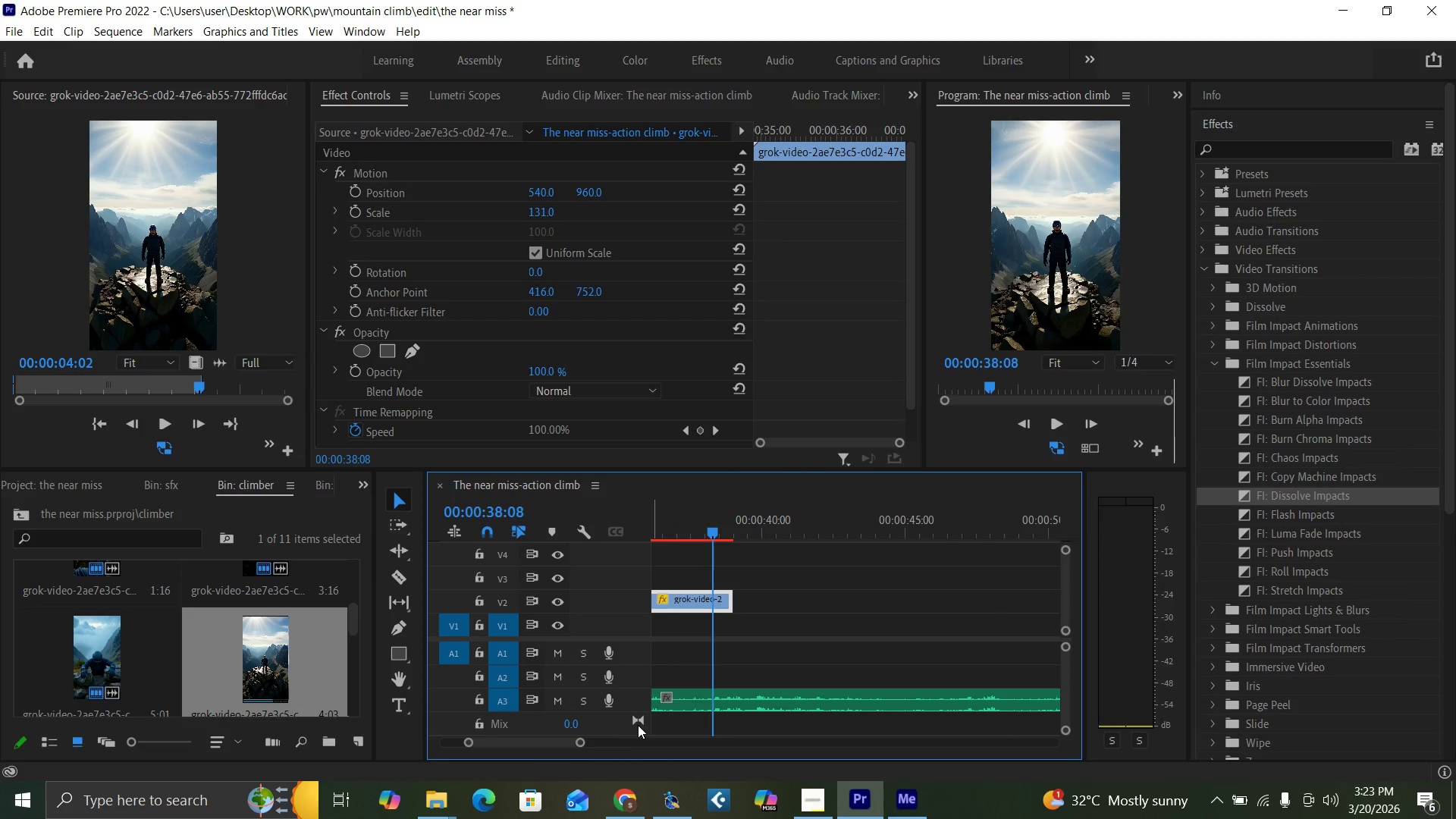 
key(Control+Backquote)
 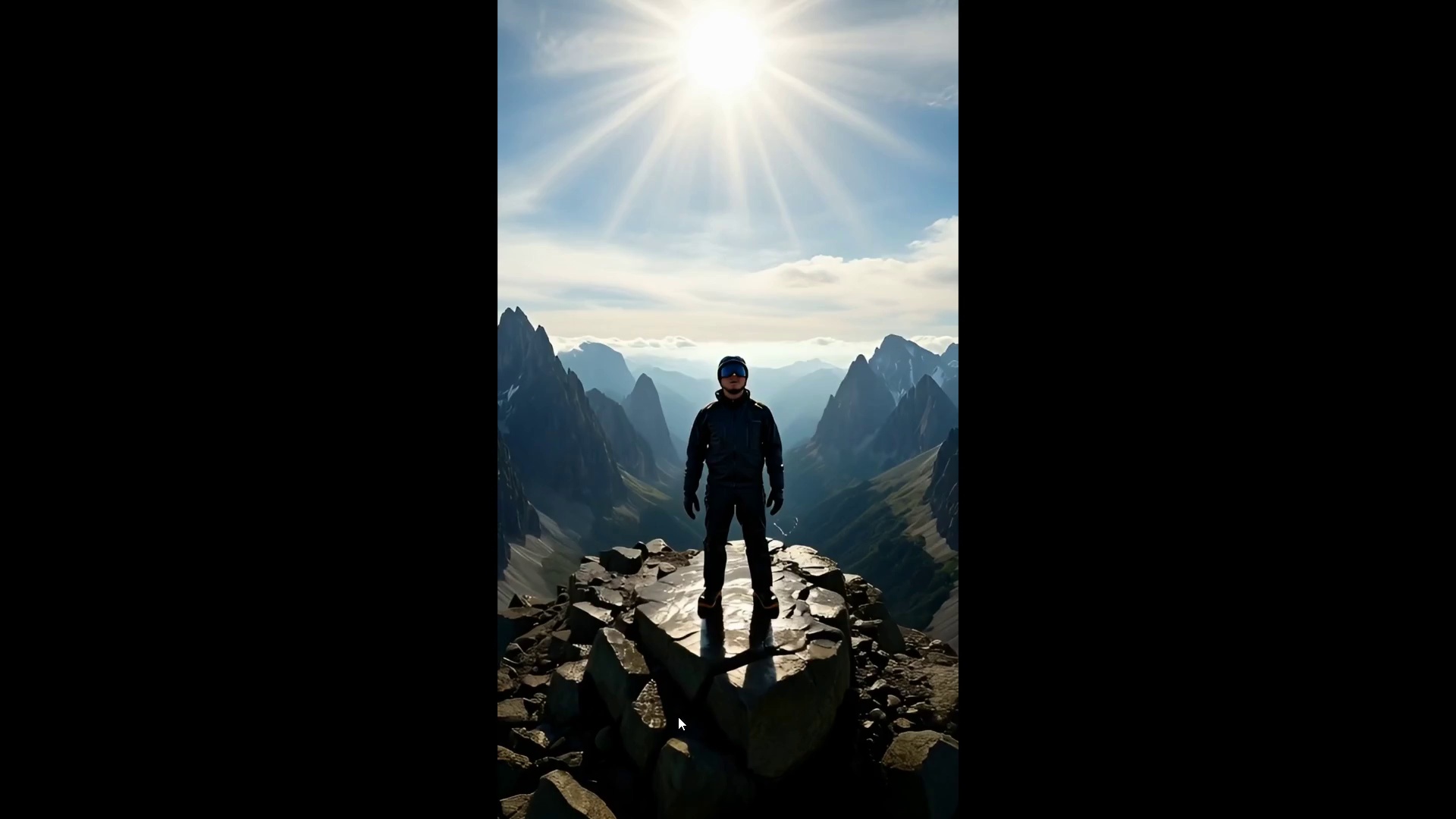 
hold_key(key=ControlLeft, duration=1.5)
 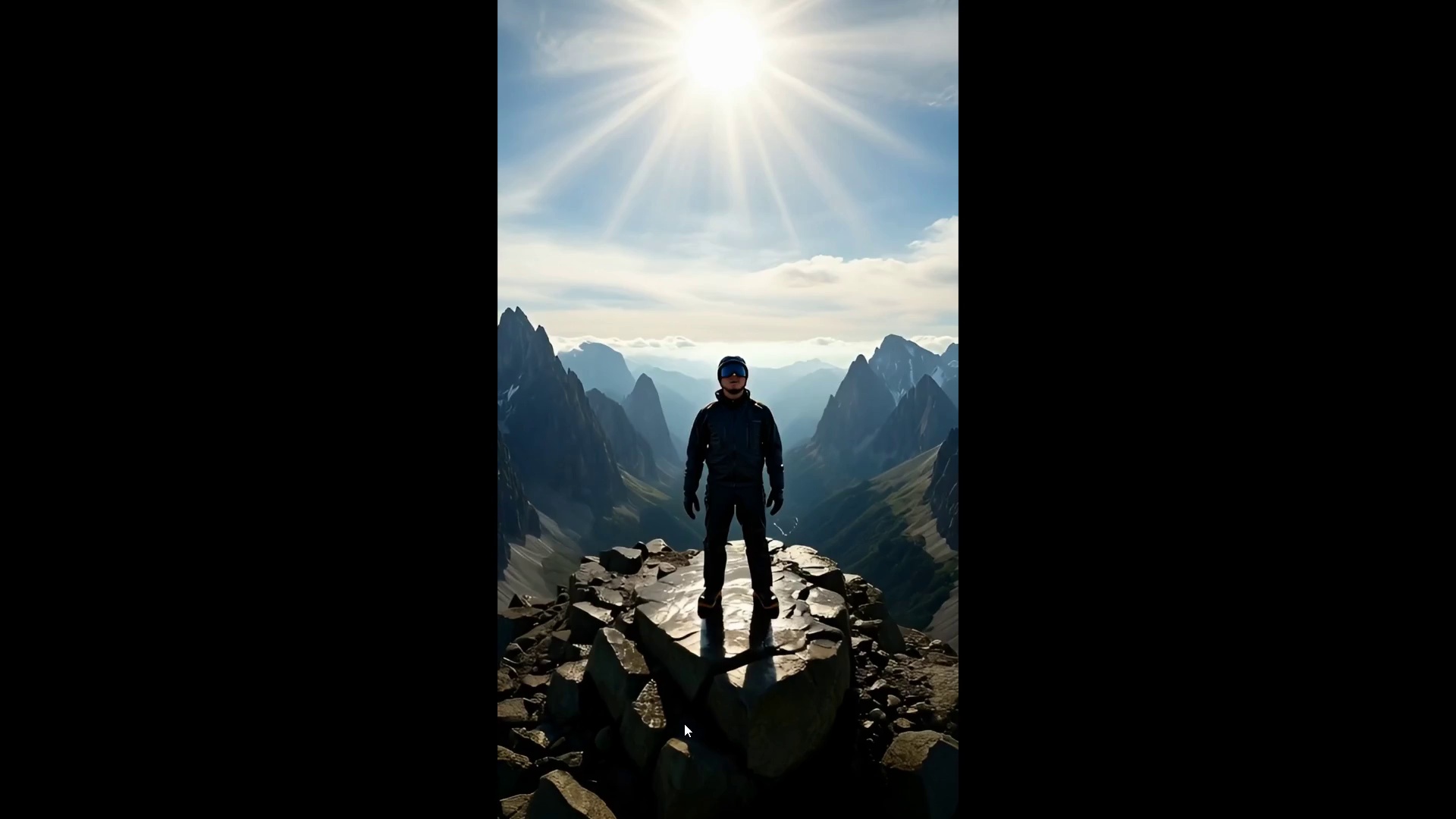 
hold_key(key=ControlLeft, duration=1.5)
 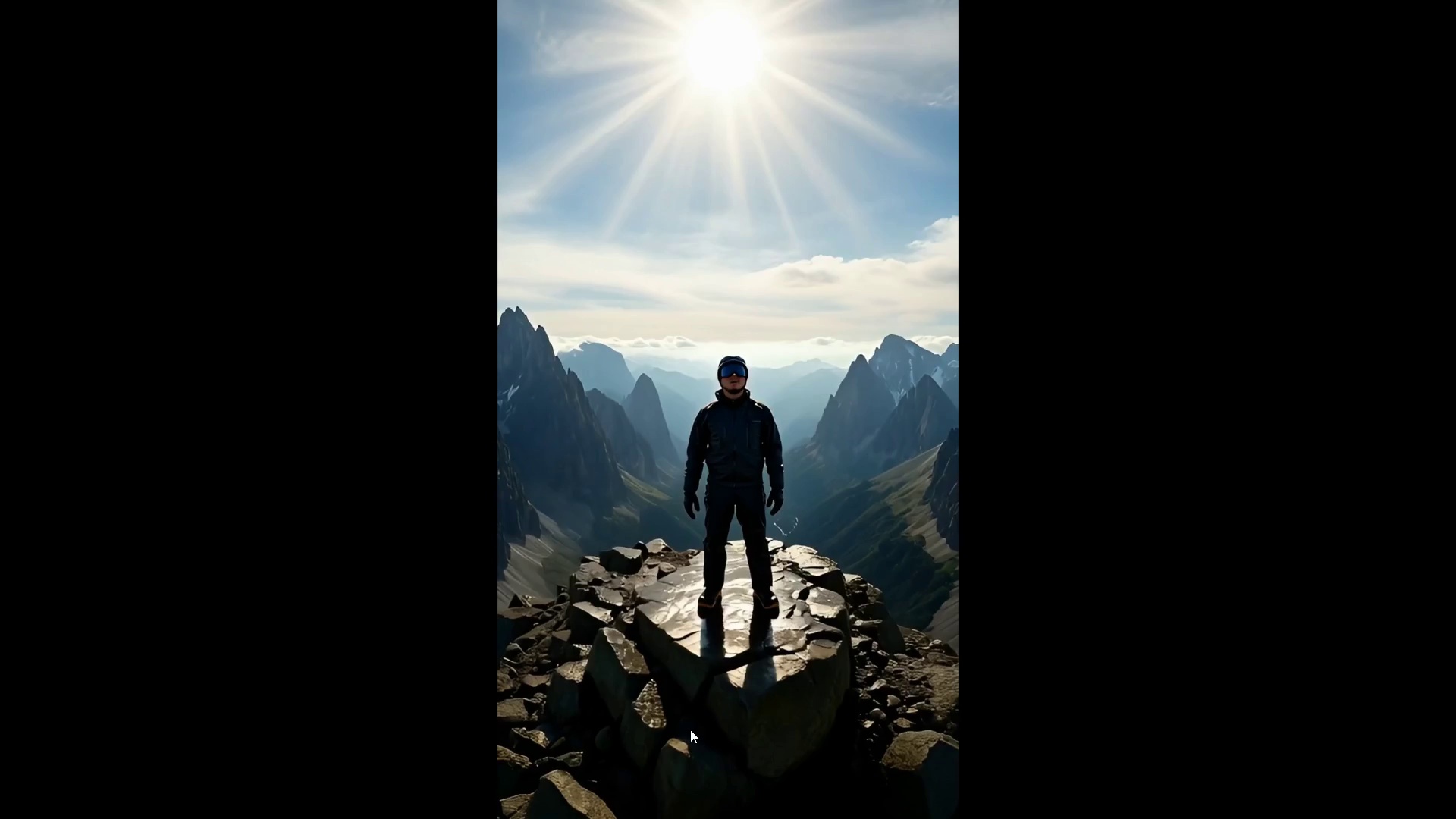 
key(Control+Backquote)
 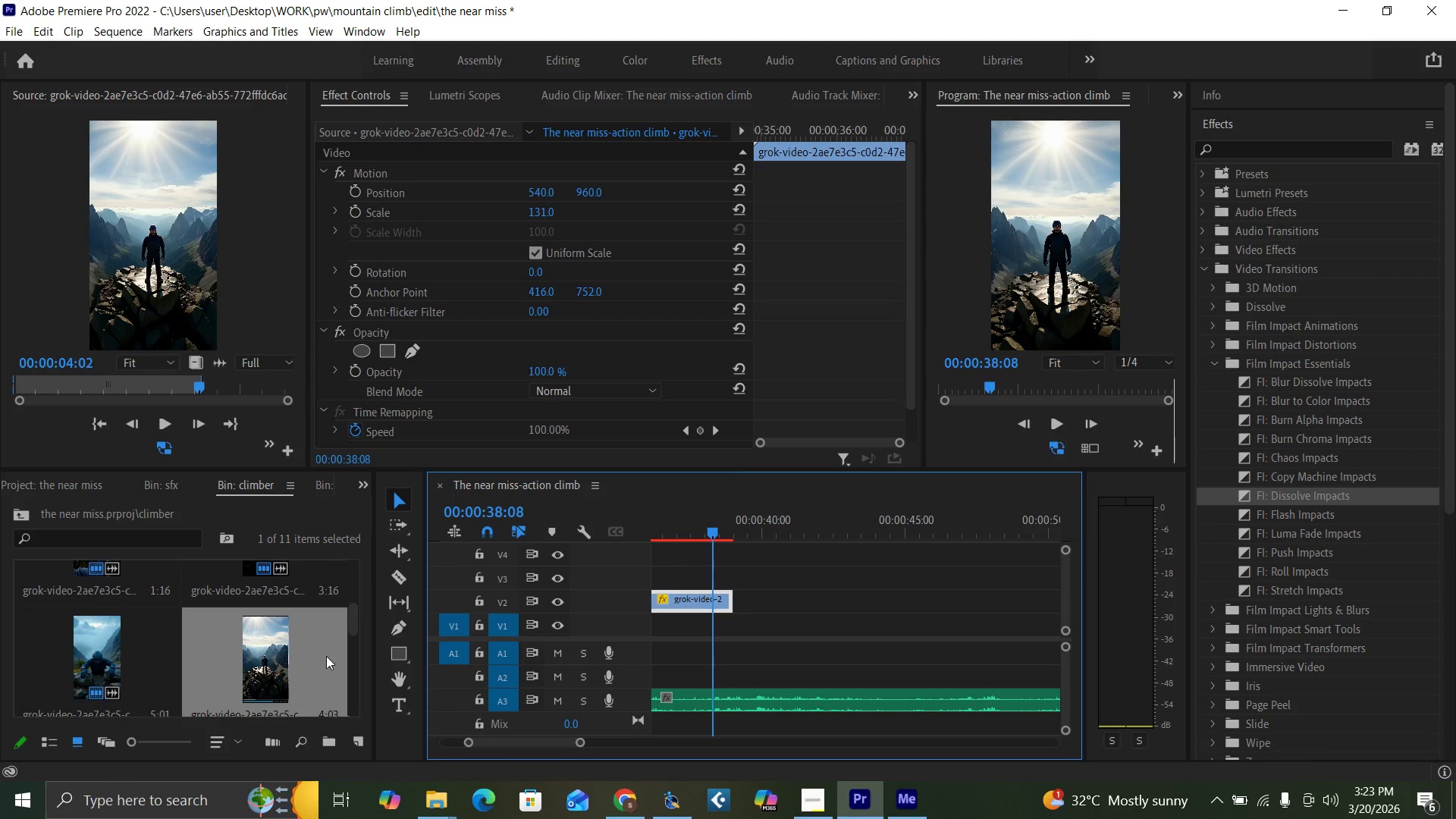 
left_click_drag(start_coordinate=[354, 614], to_coordinate=[365, 639])
 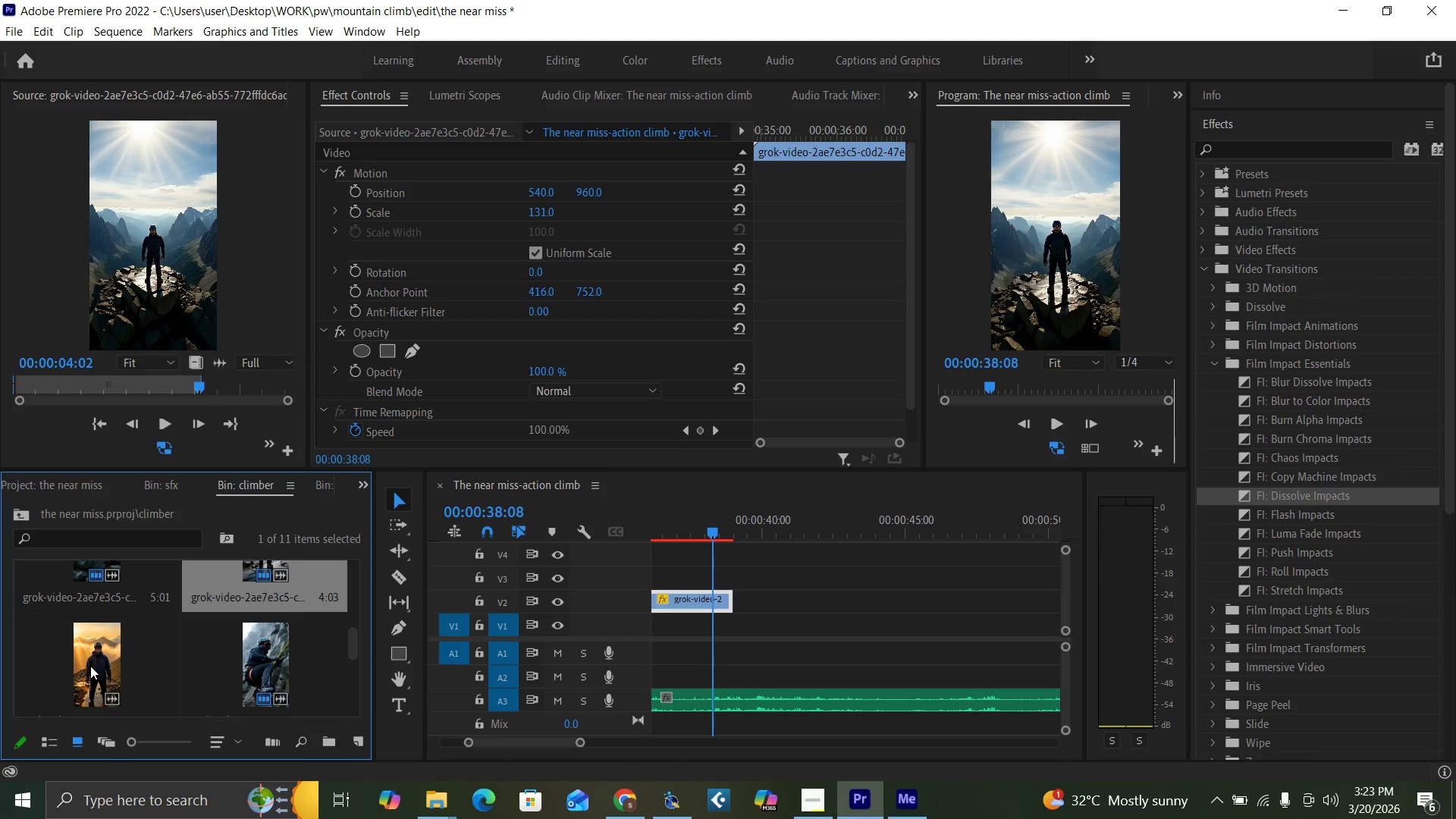 
double_click([90, 666])
 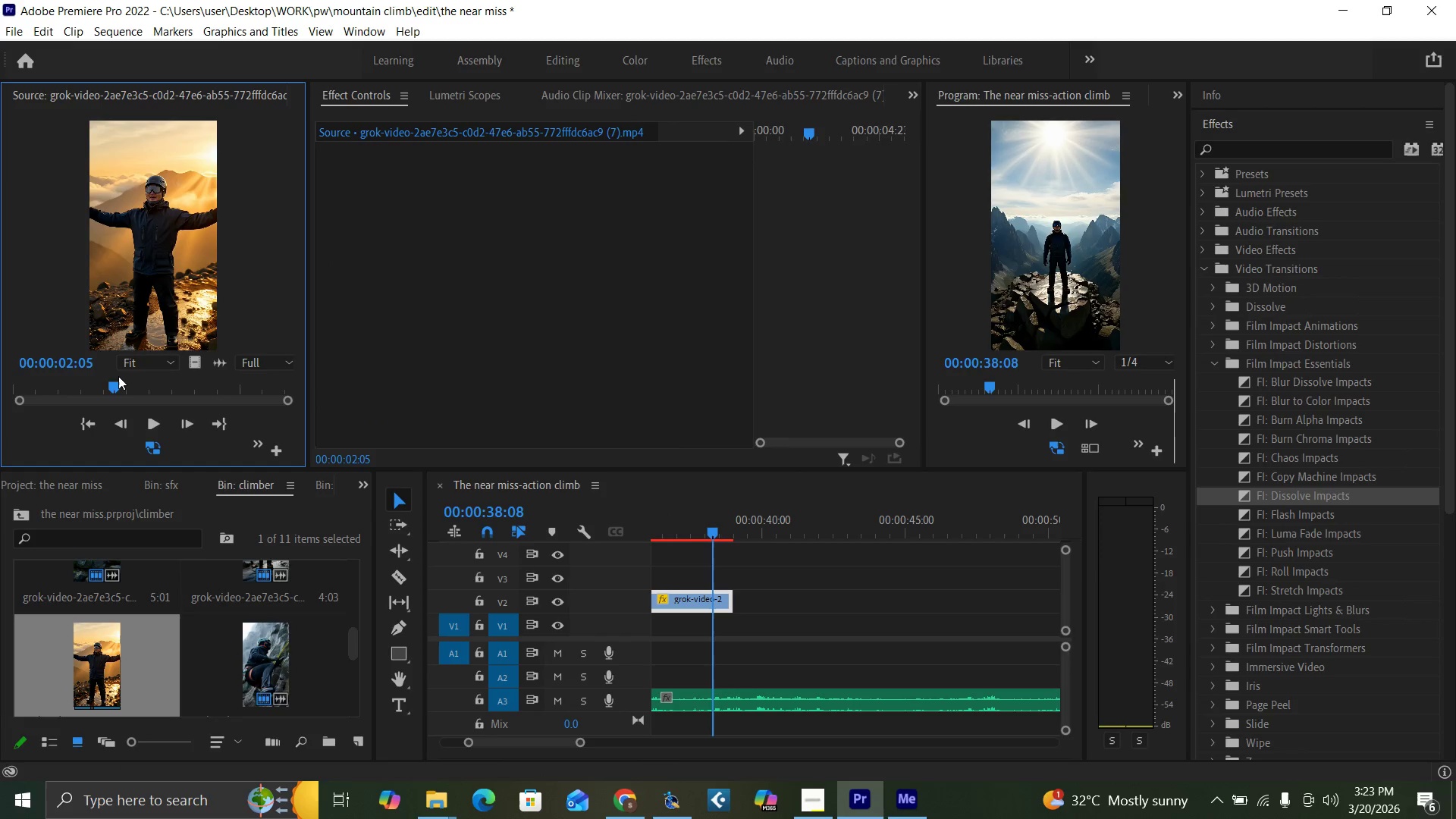 
left_click_drag(start_coordinate=[113, 386], to_coordinate=[113, 390])
 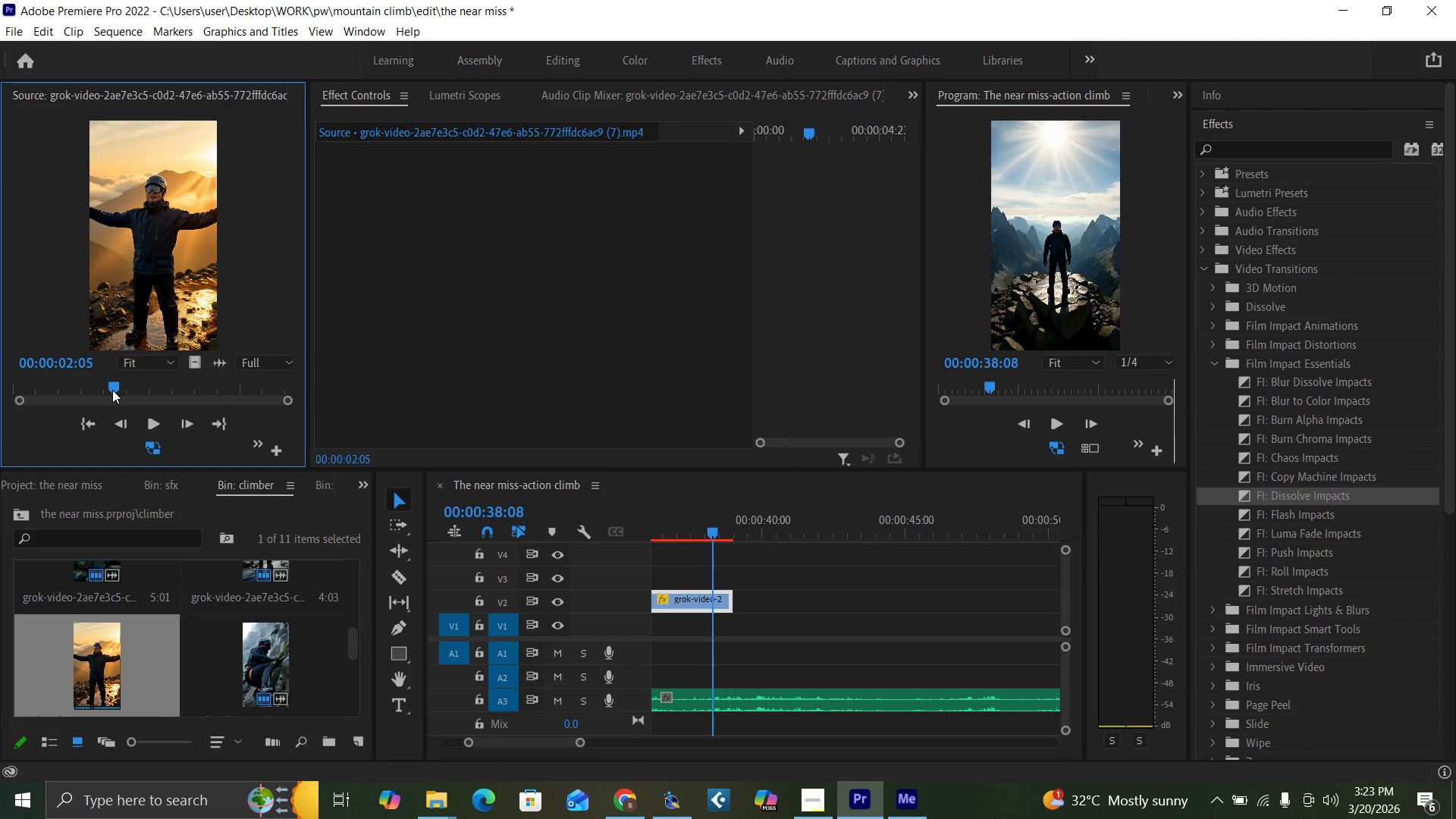 
key(I)
 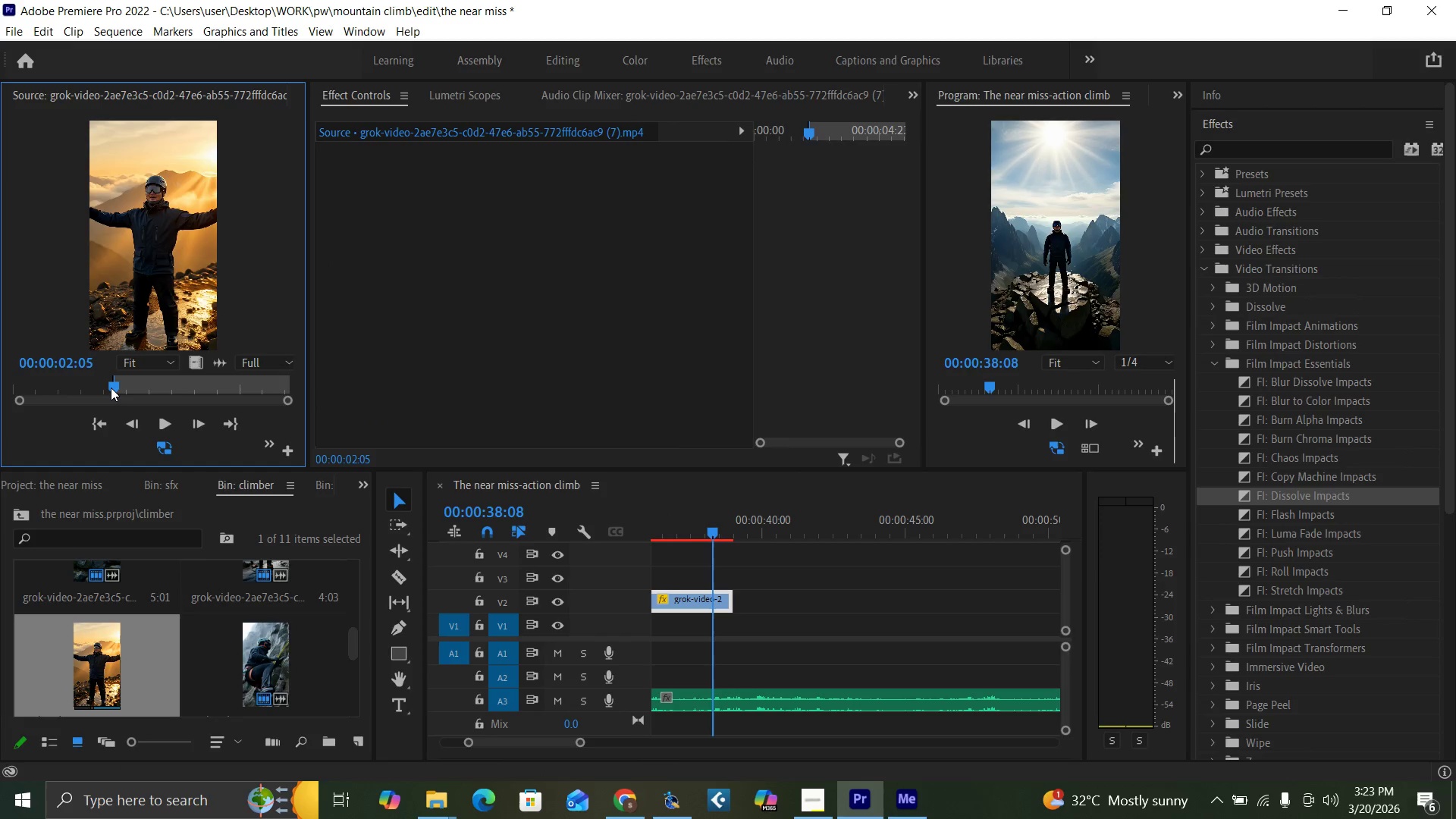 
left_click_drag(start_coordinate=[111, 386], to_coordinate=[263, 410])
 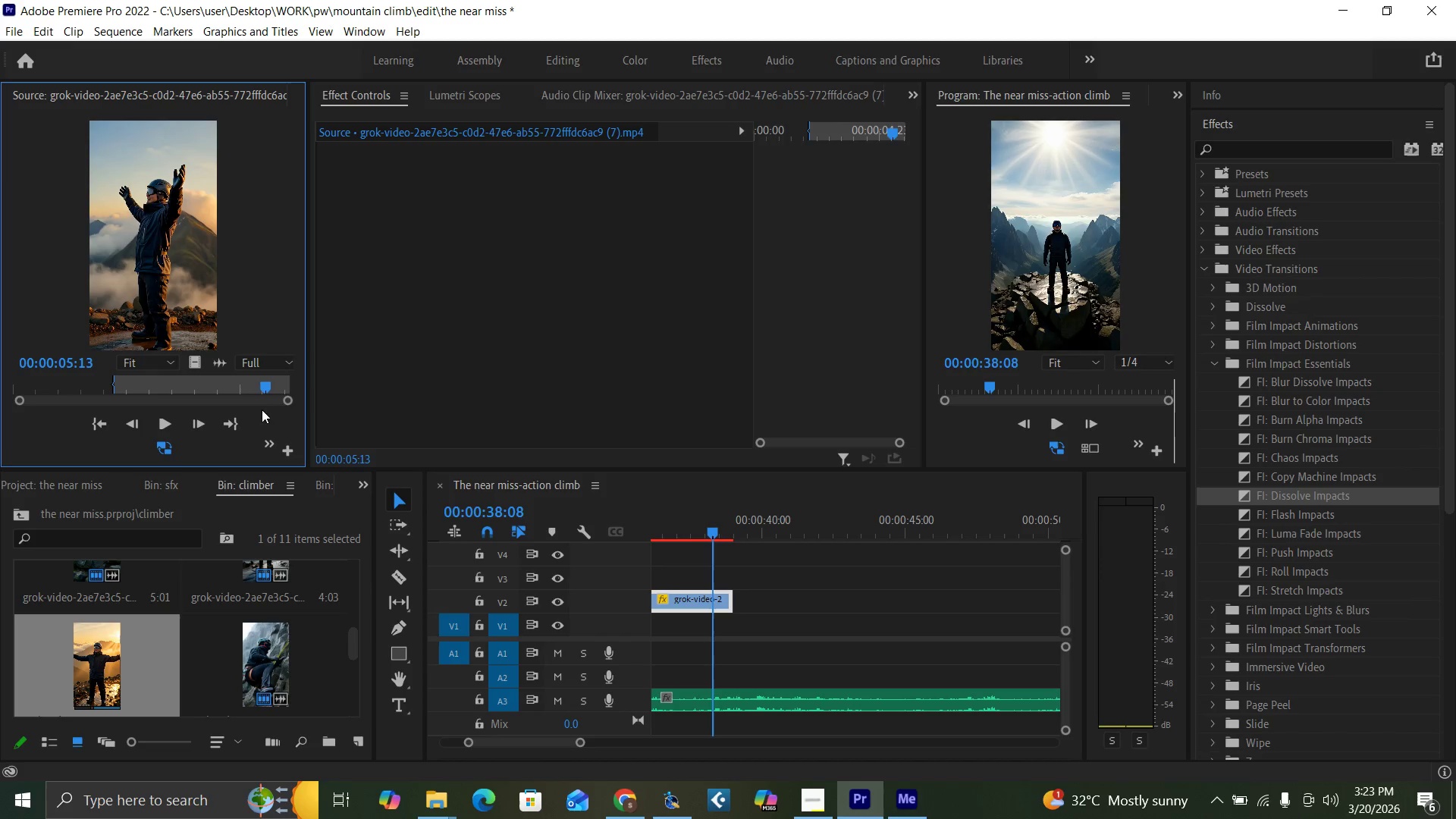 
key(O)
 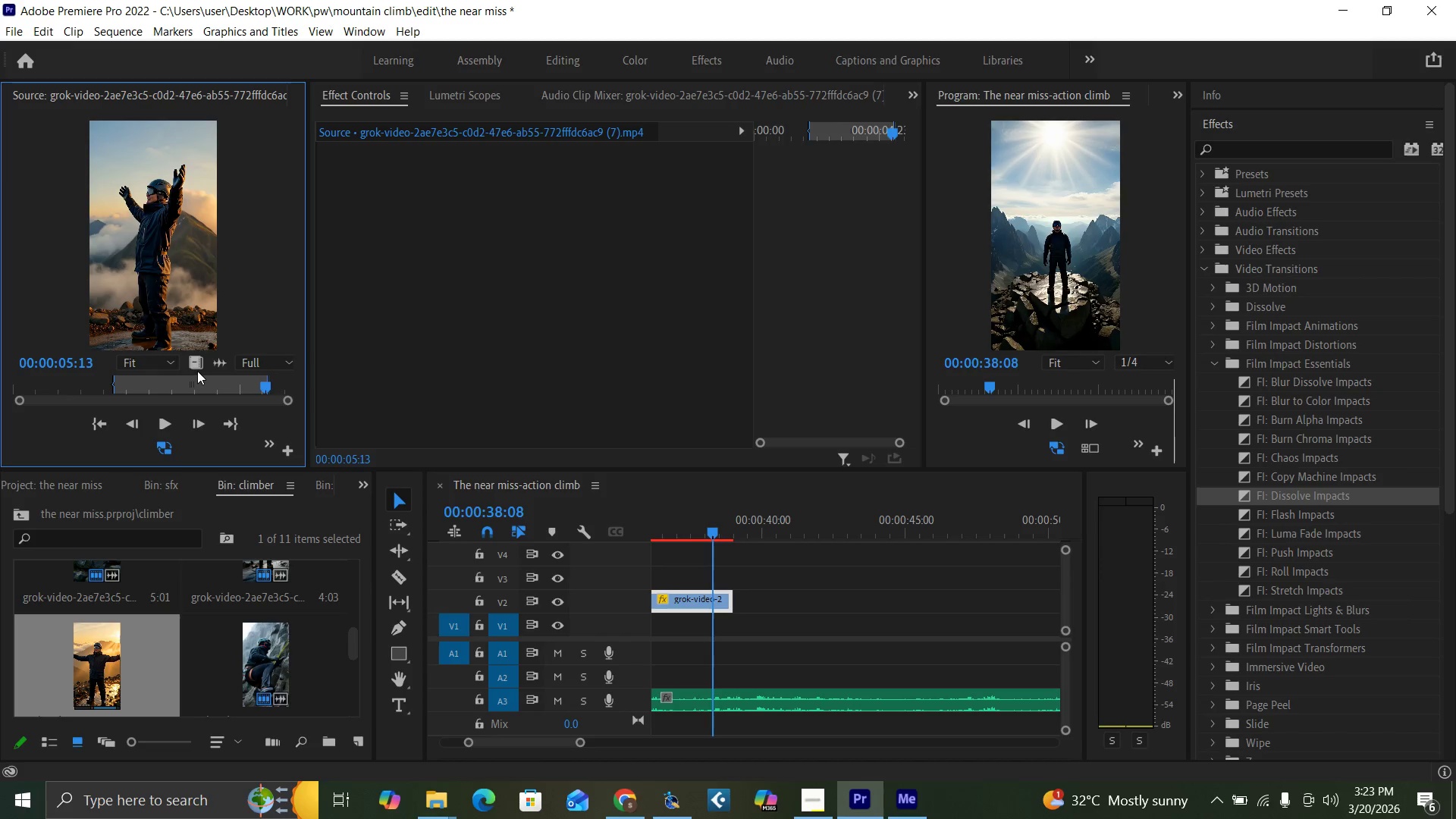 
left_click_drag(start_coordinate=[194, 365], to_coordinate=[712, 588])
 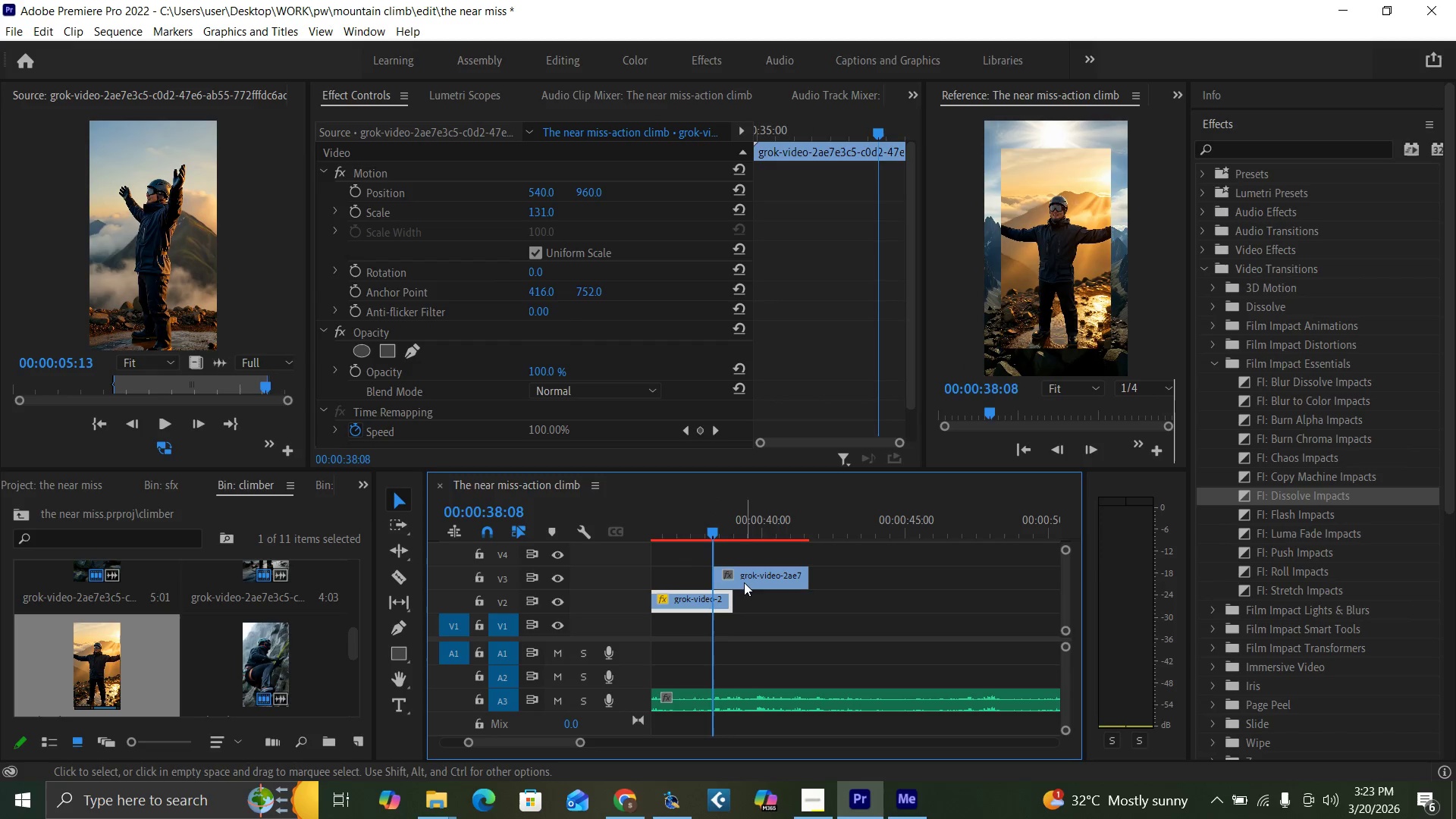 
left_click([739, 581])
 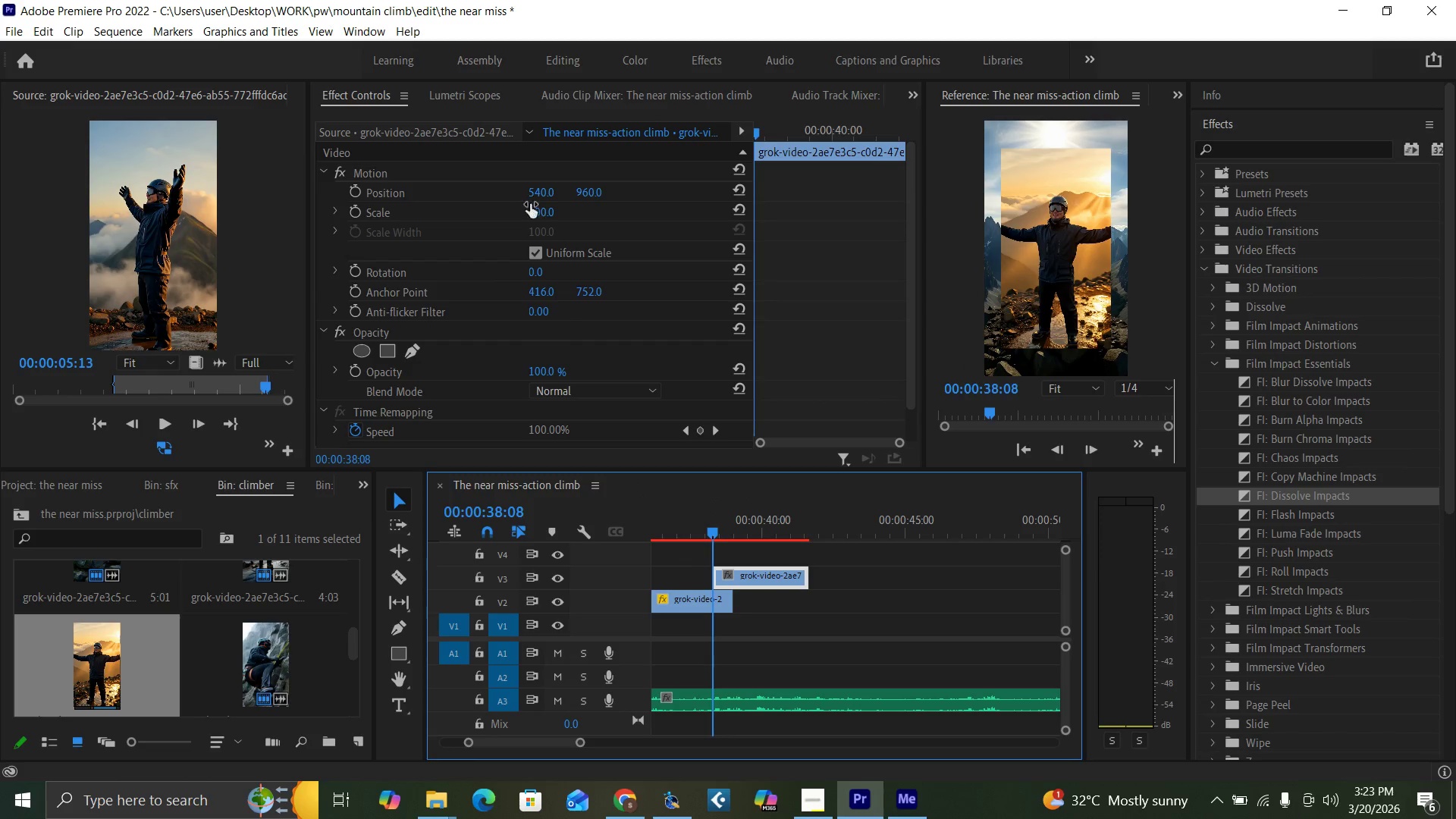 
left_click([536, 210])
 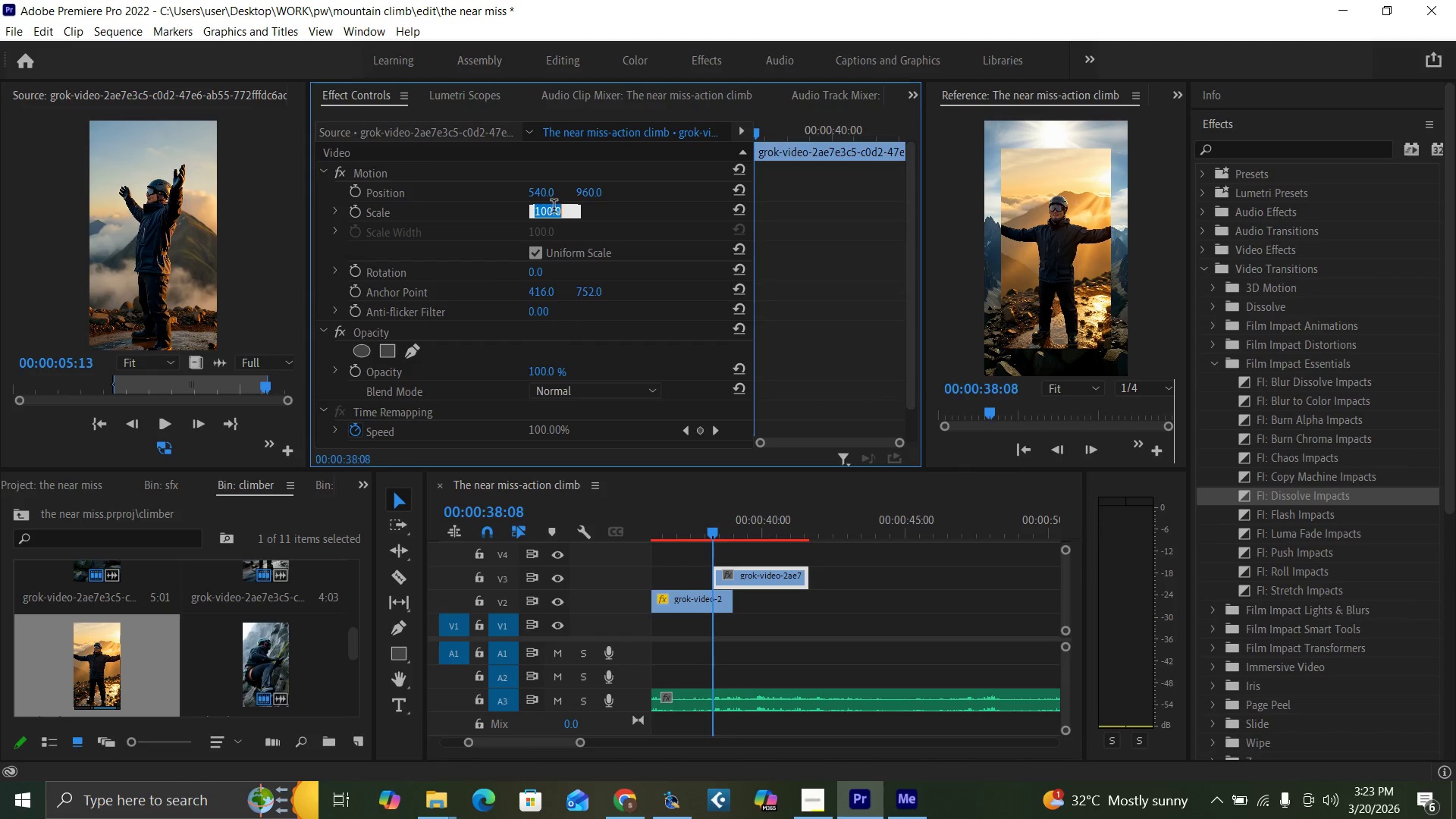 
type(131)
 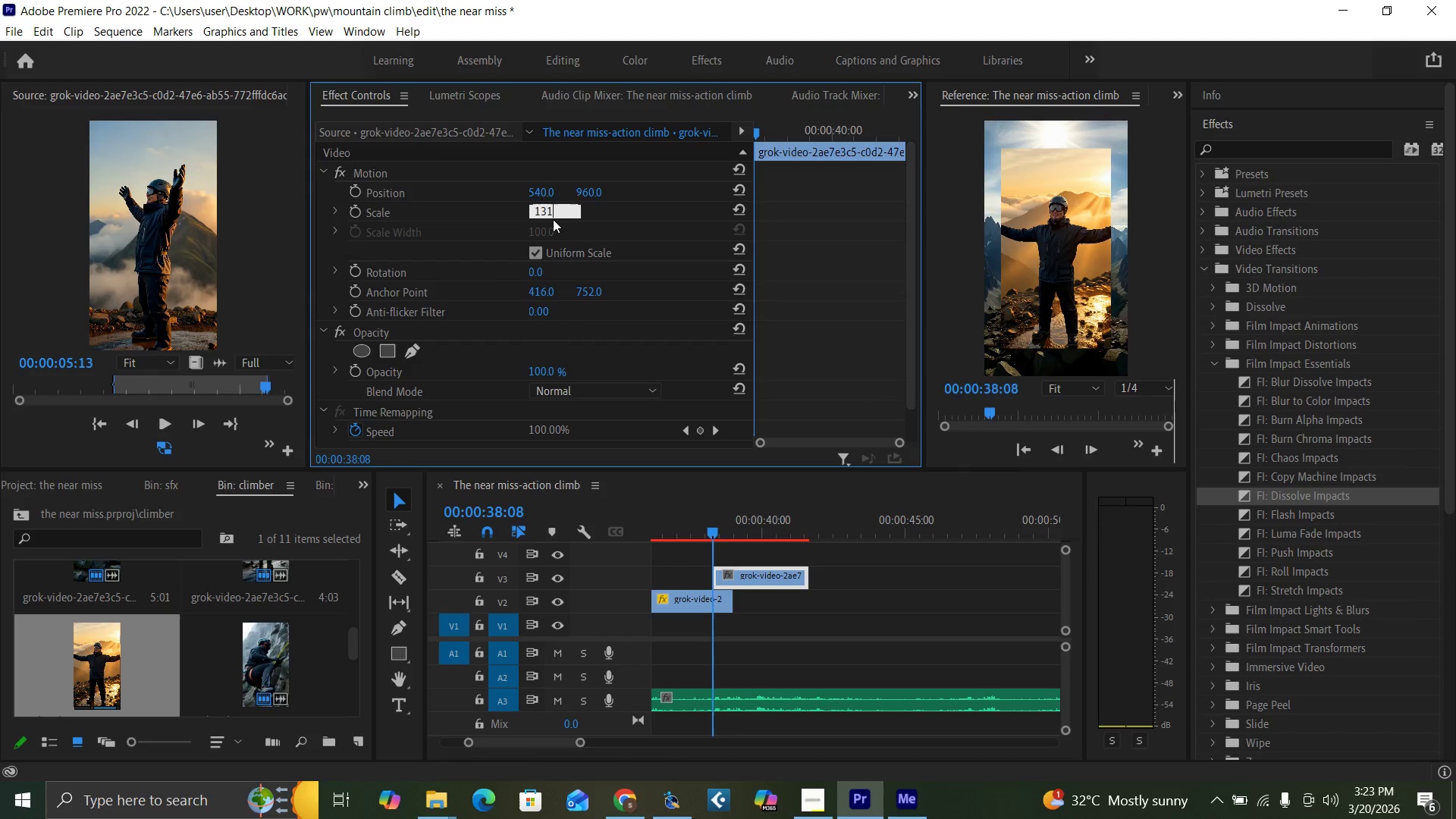 
key(Enter)
 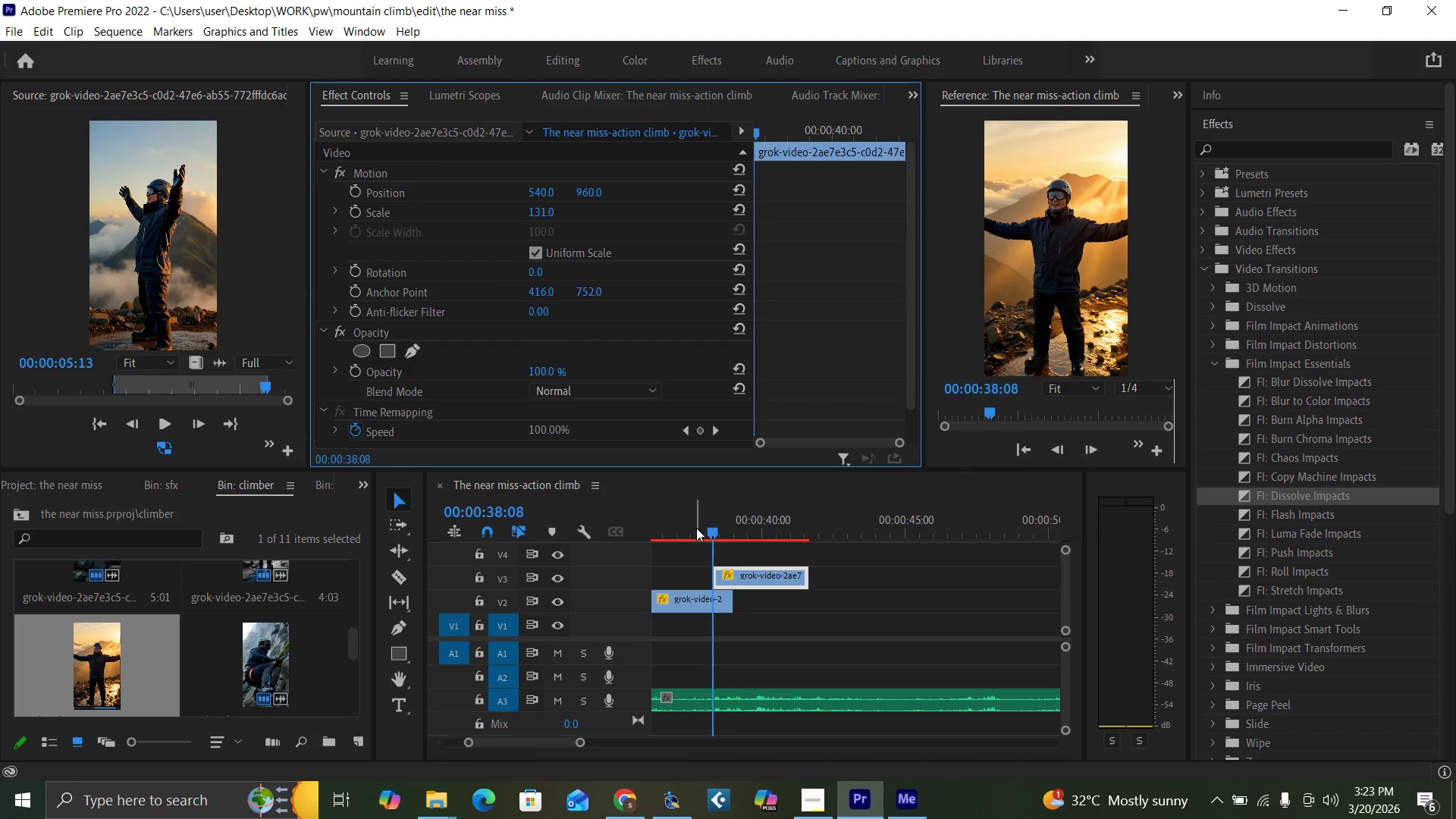 
key(Space)
 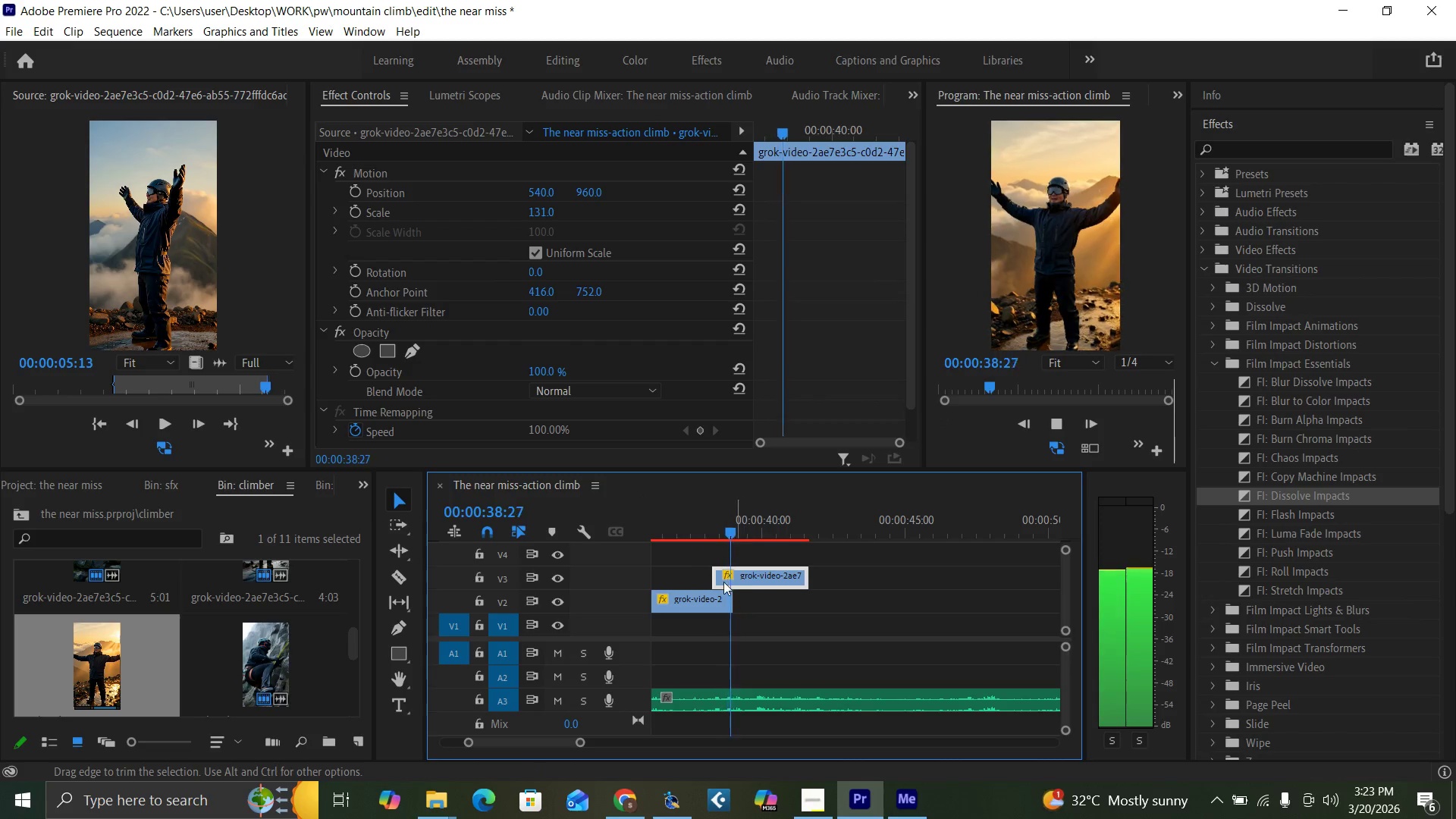 
left_click([679, 522])
 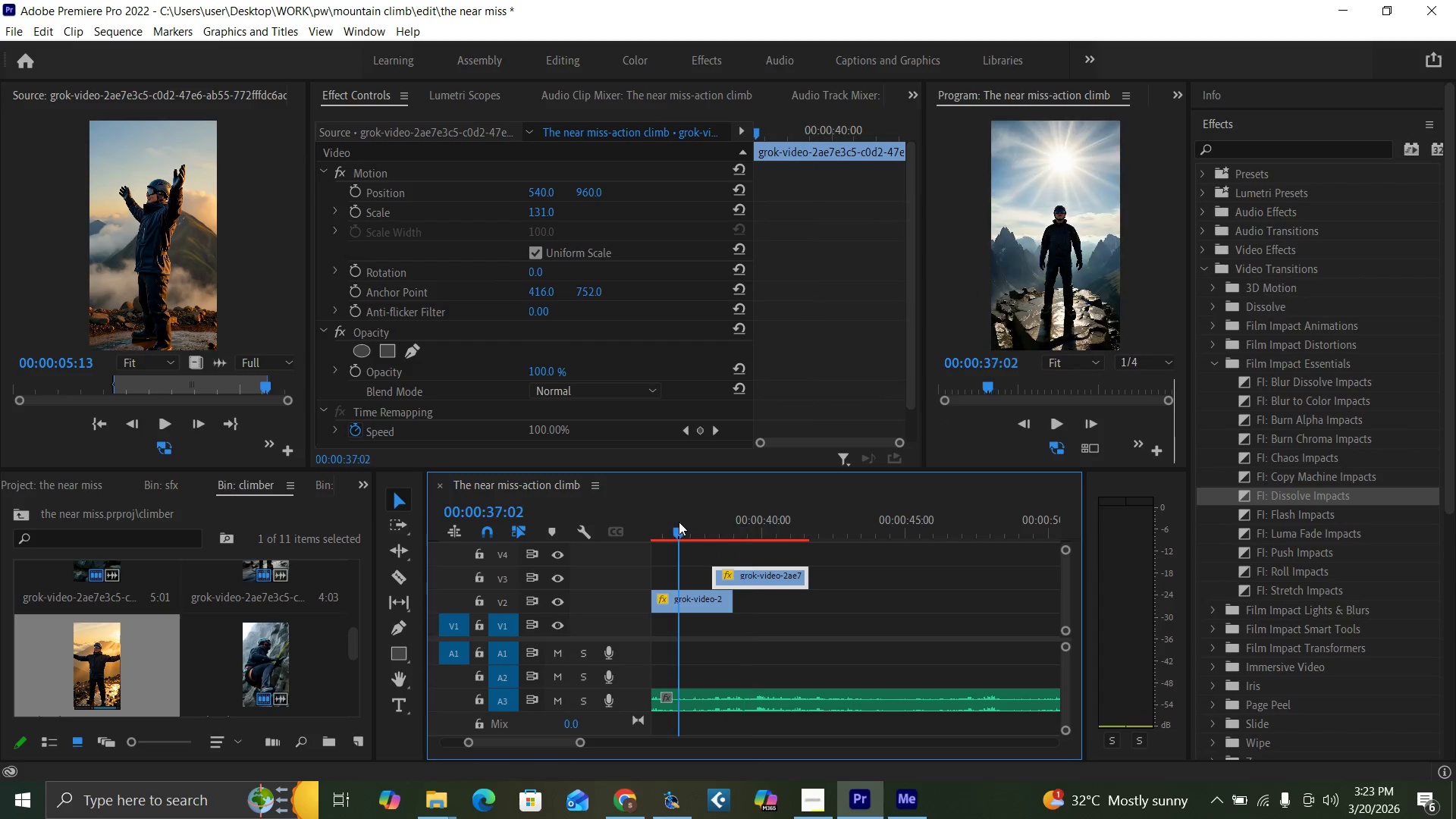 
key(Space)
 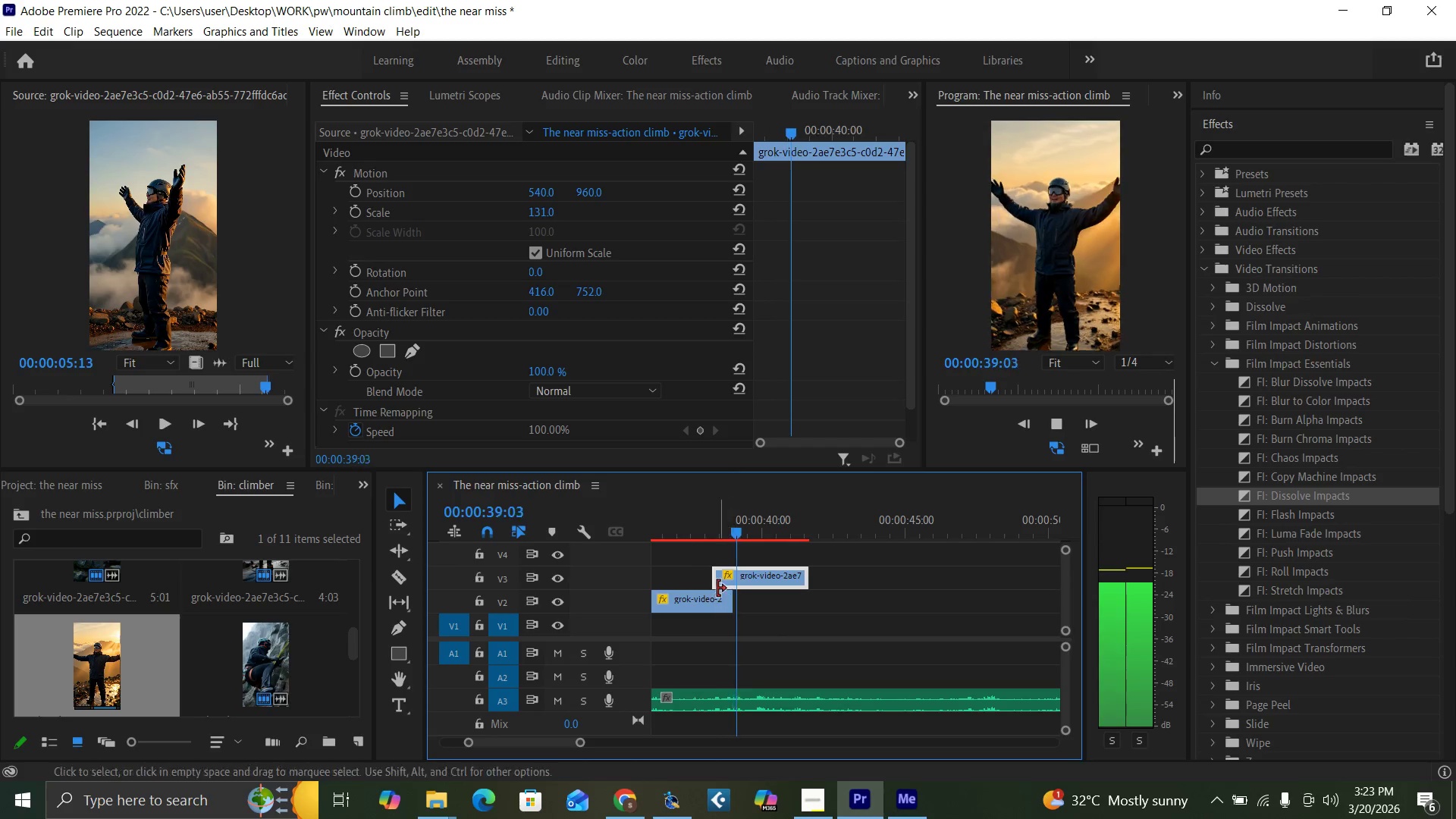 
key(Space)
 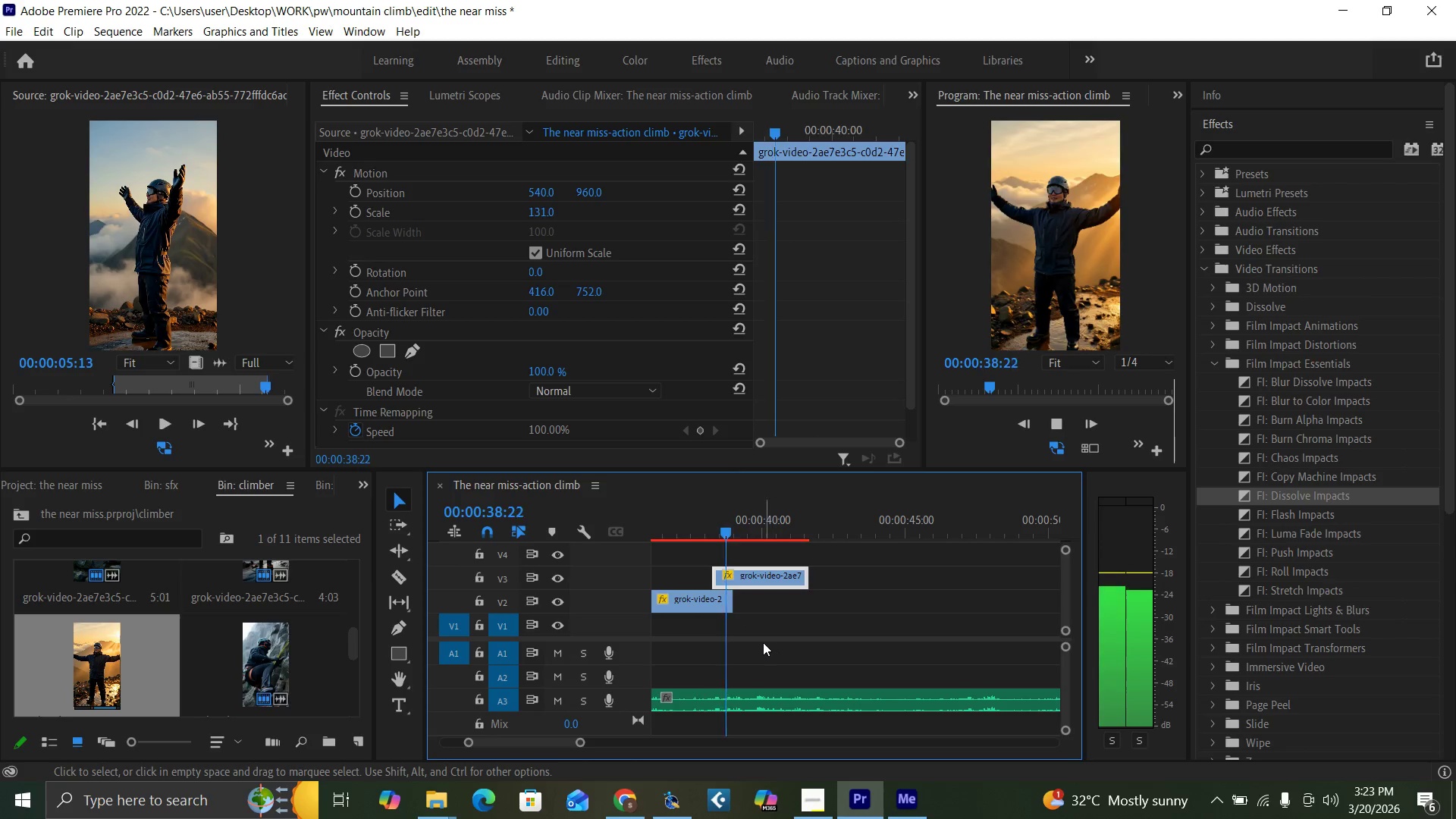 
key(Space)
 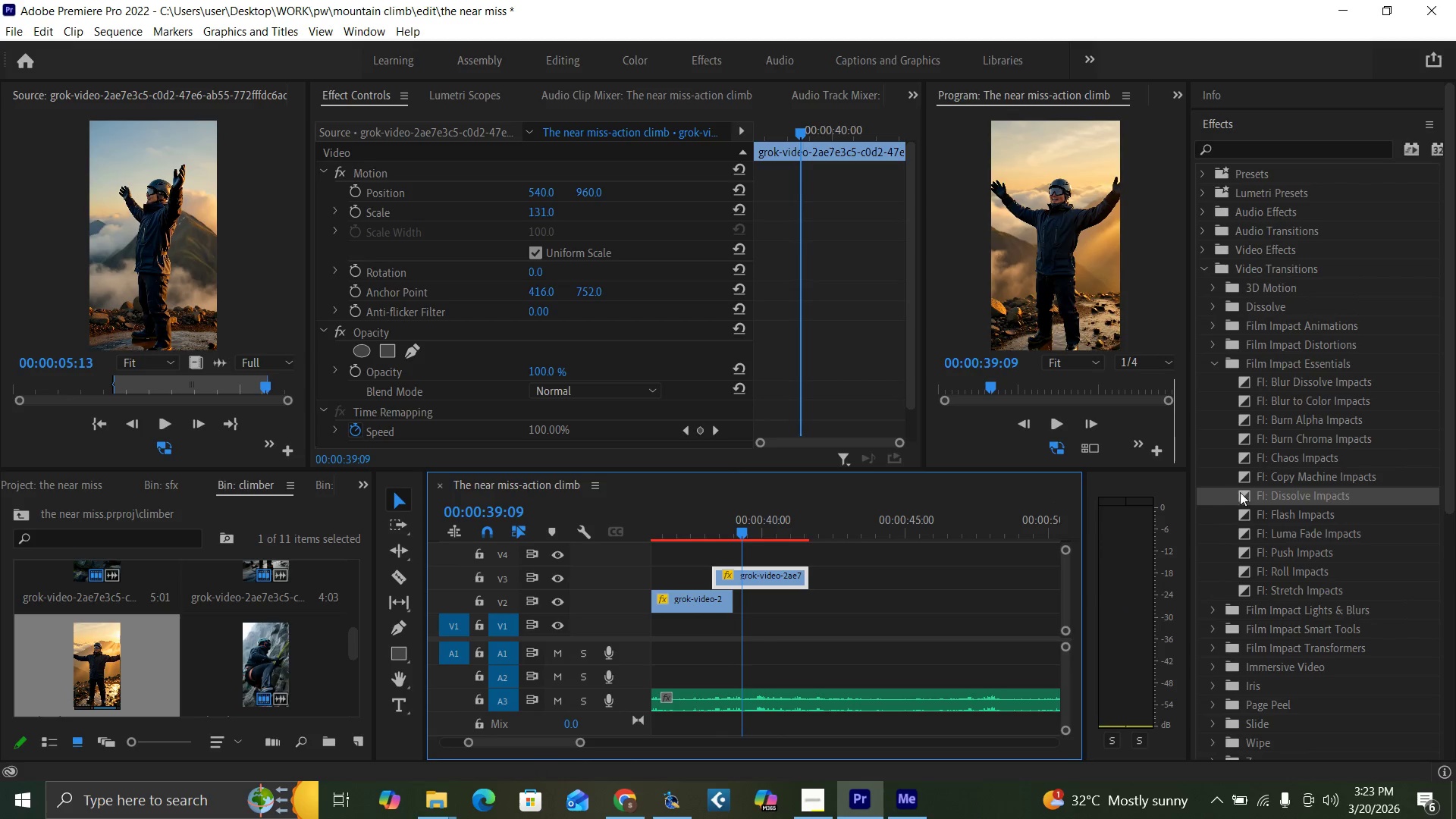 
left_click_drag(start_coordinate=[1247, 492], to_coordinate=[808, 609])
 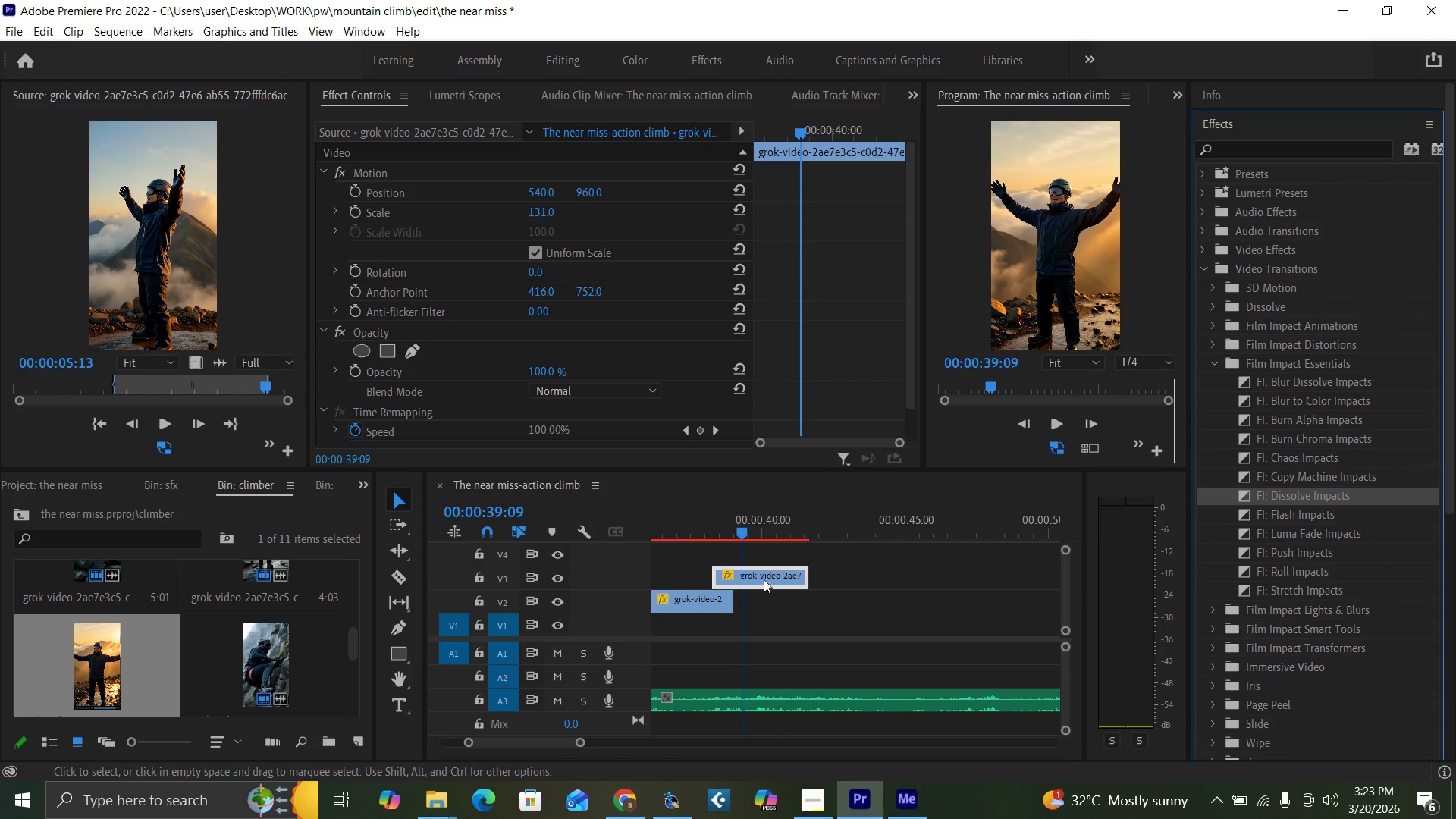 
left_click_drag(start_coordinate=[764, 579], to_coordinate=[764, 598])
 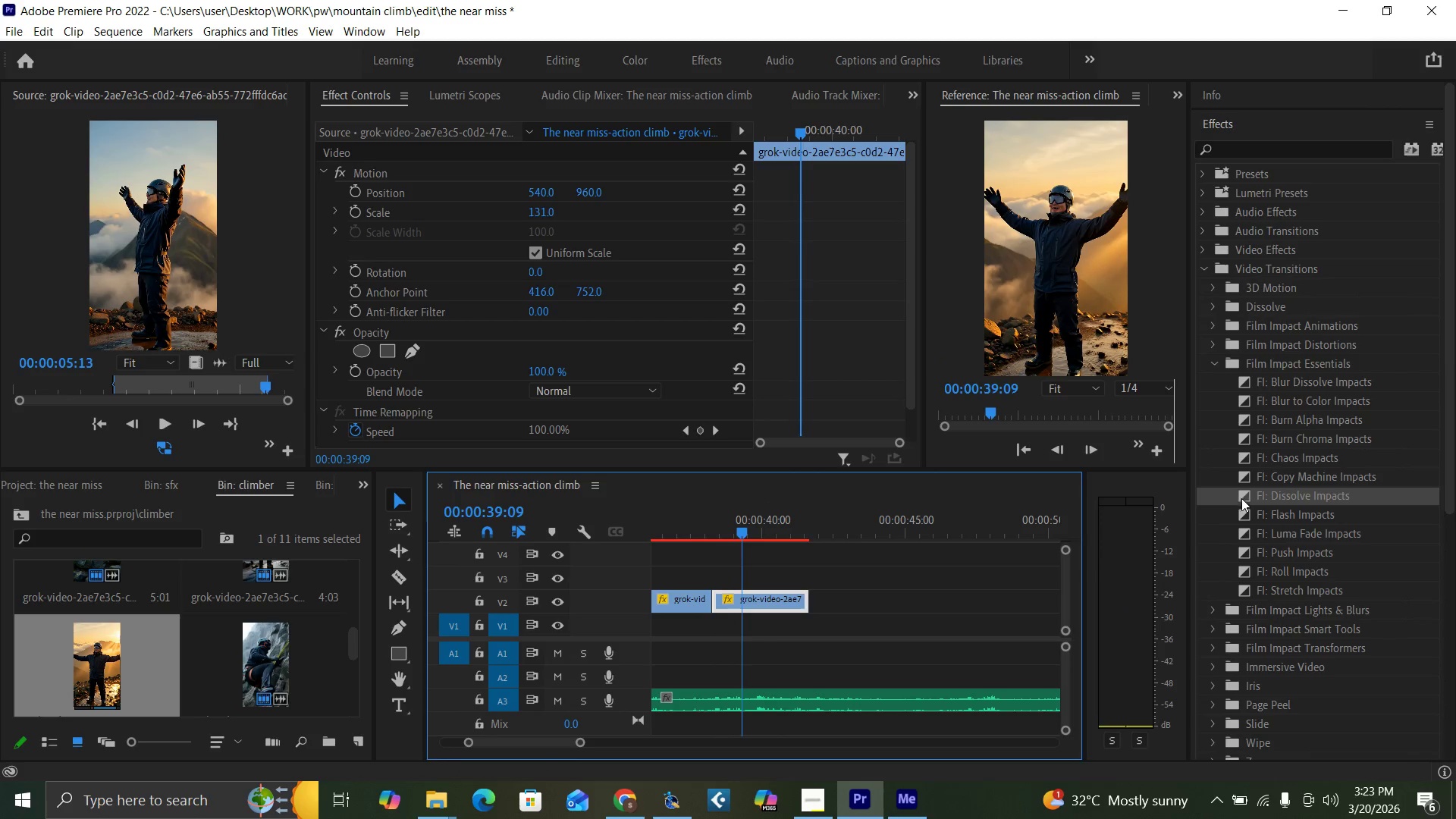 
left_click_drag(start_coordinate=[1242, 494], to_coordinate=[710, 598])
 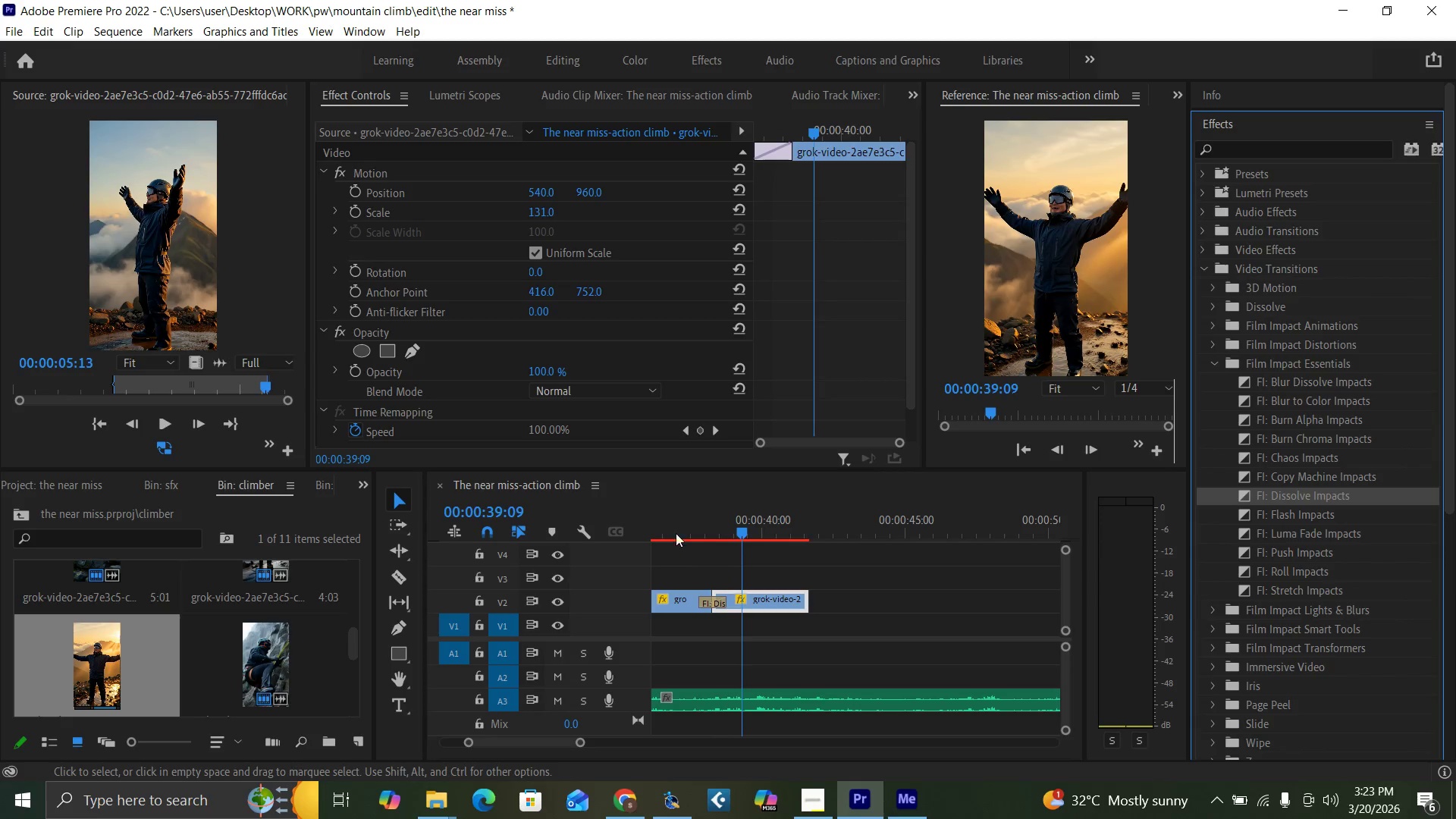 
left_click([682, 518])
 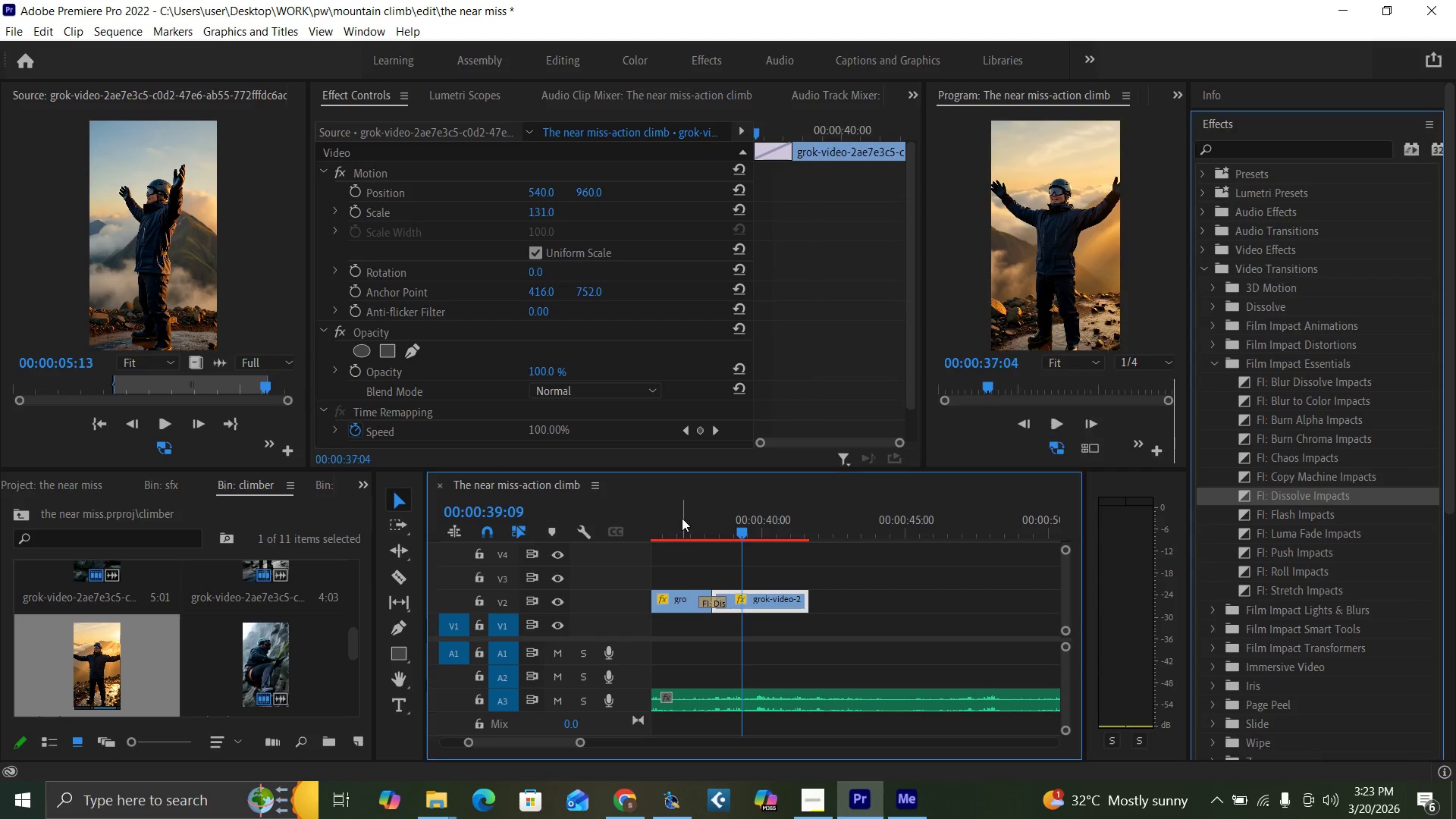 
key(Space)
 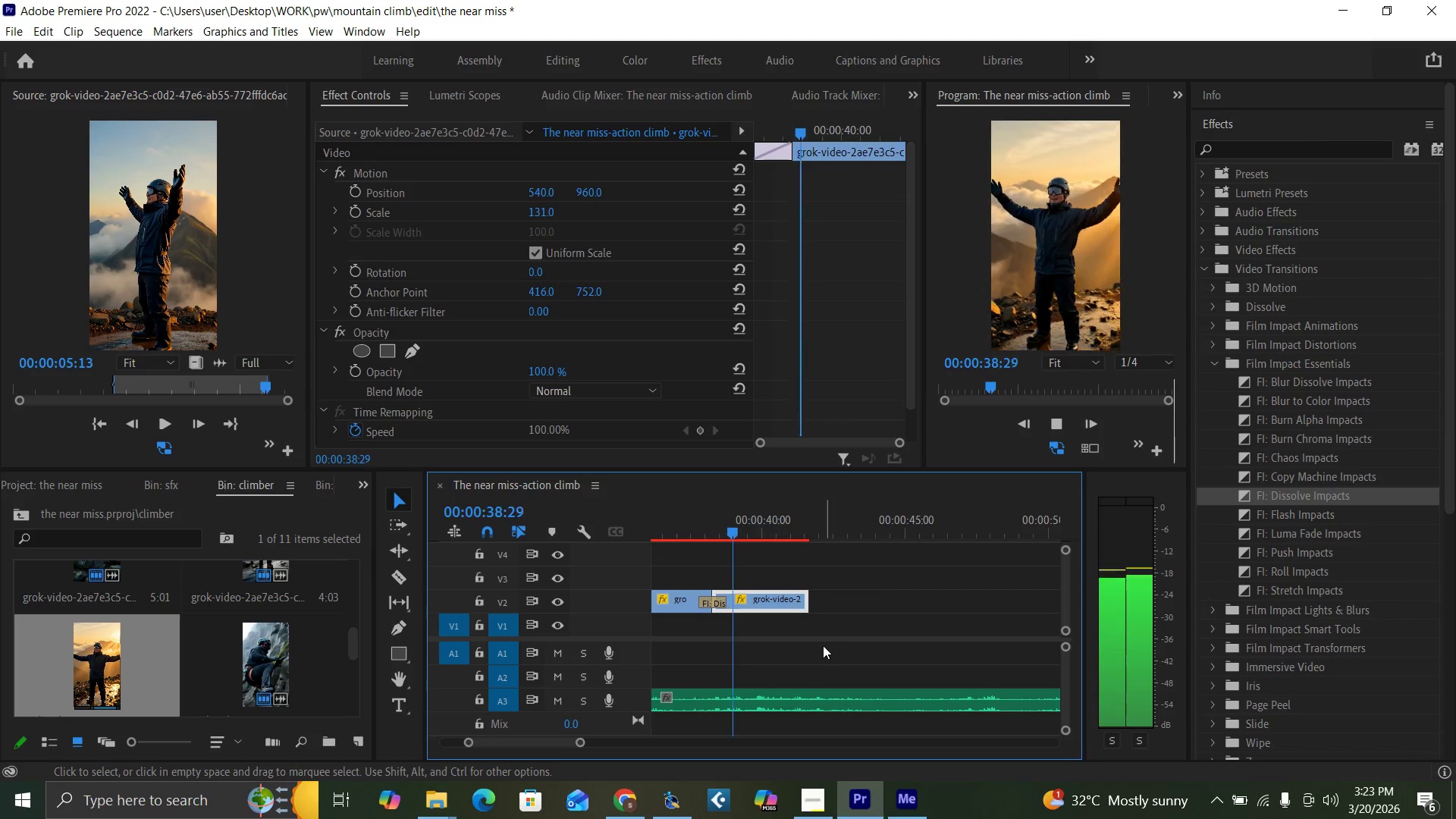 
key(Space)
 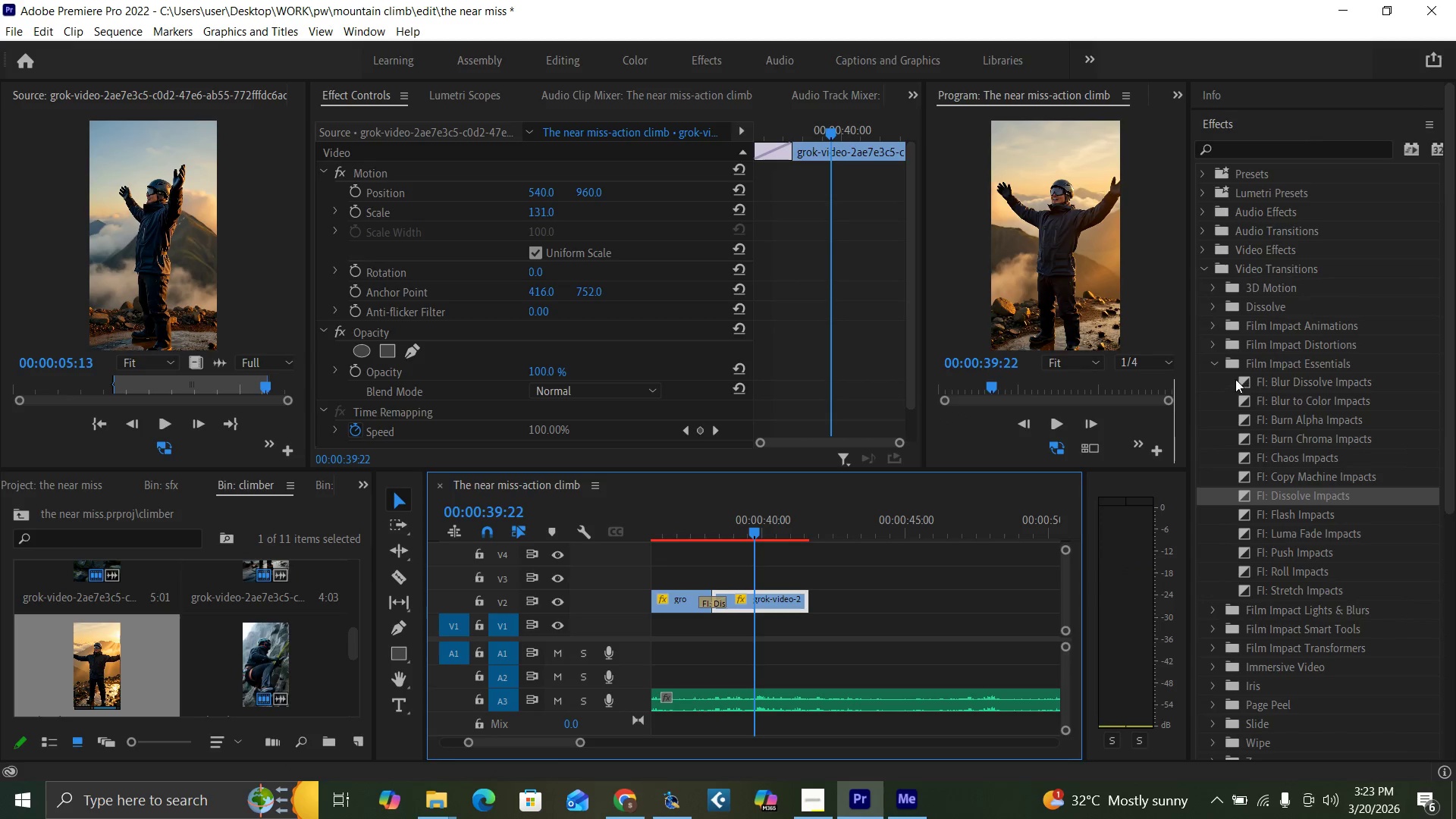 
left_click_drag(start_coordinate=[1240, 381], to_coordinate=[708, 602])
 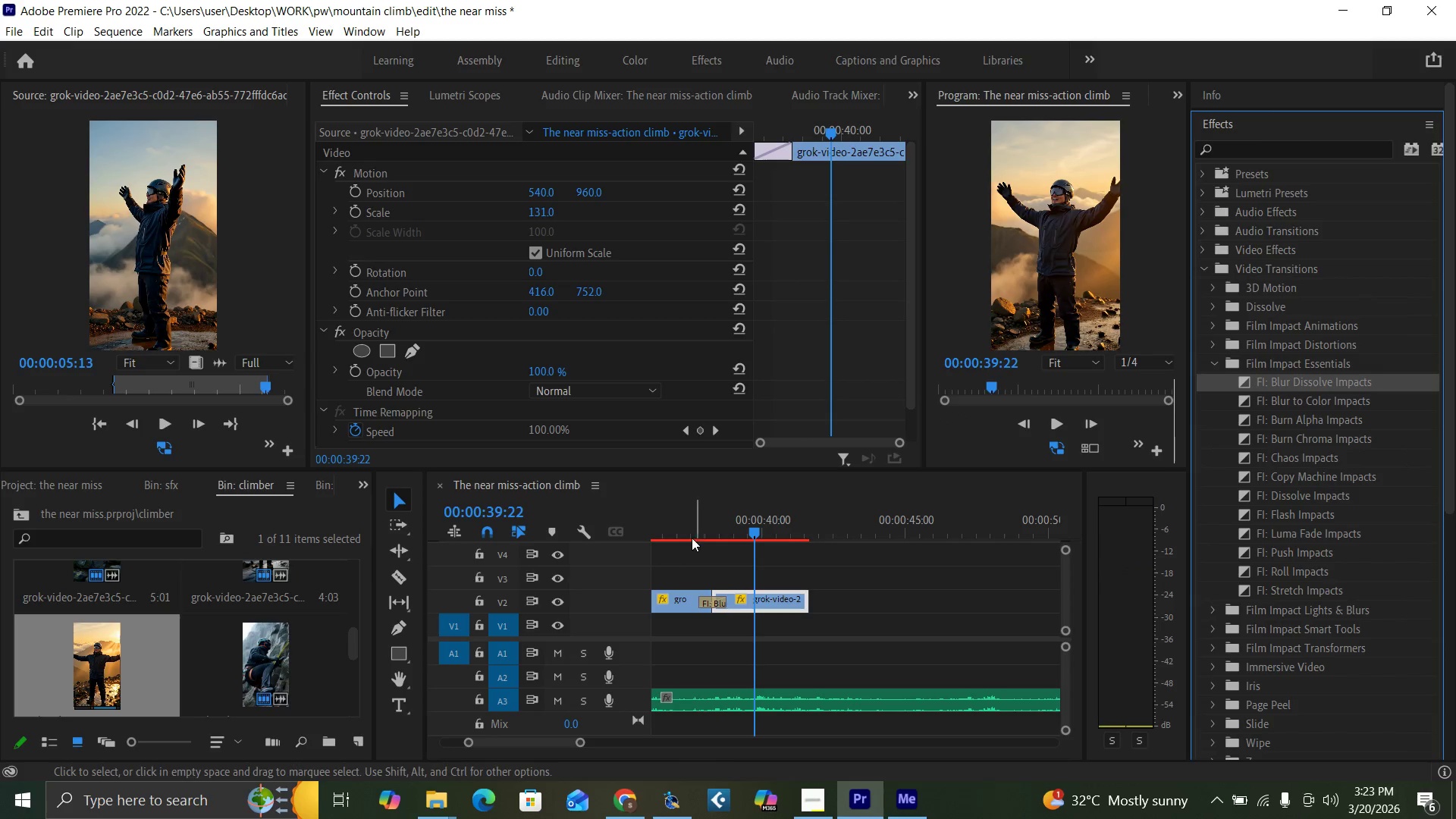 
left_click([687, 529])
 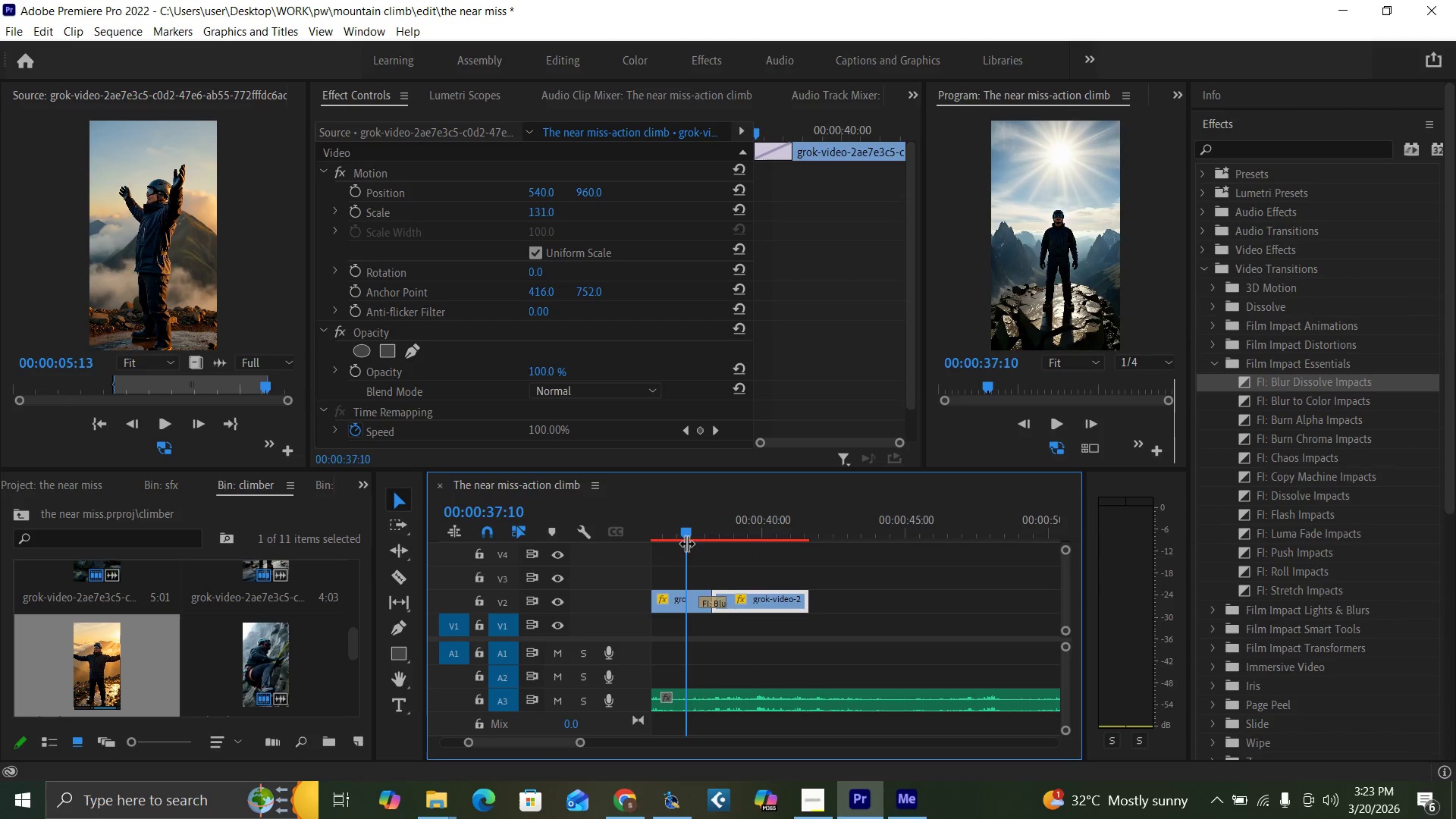 
key(Space)
 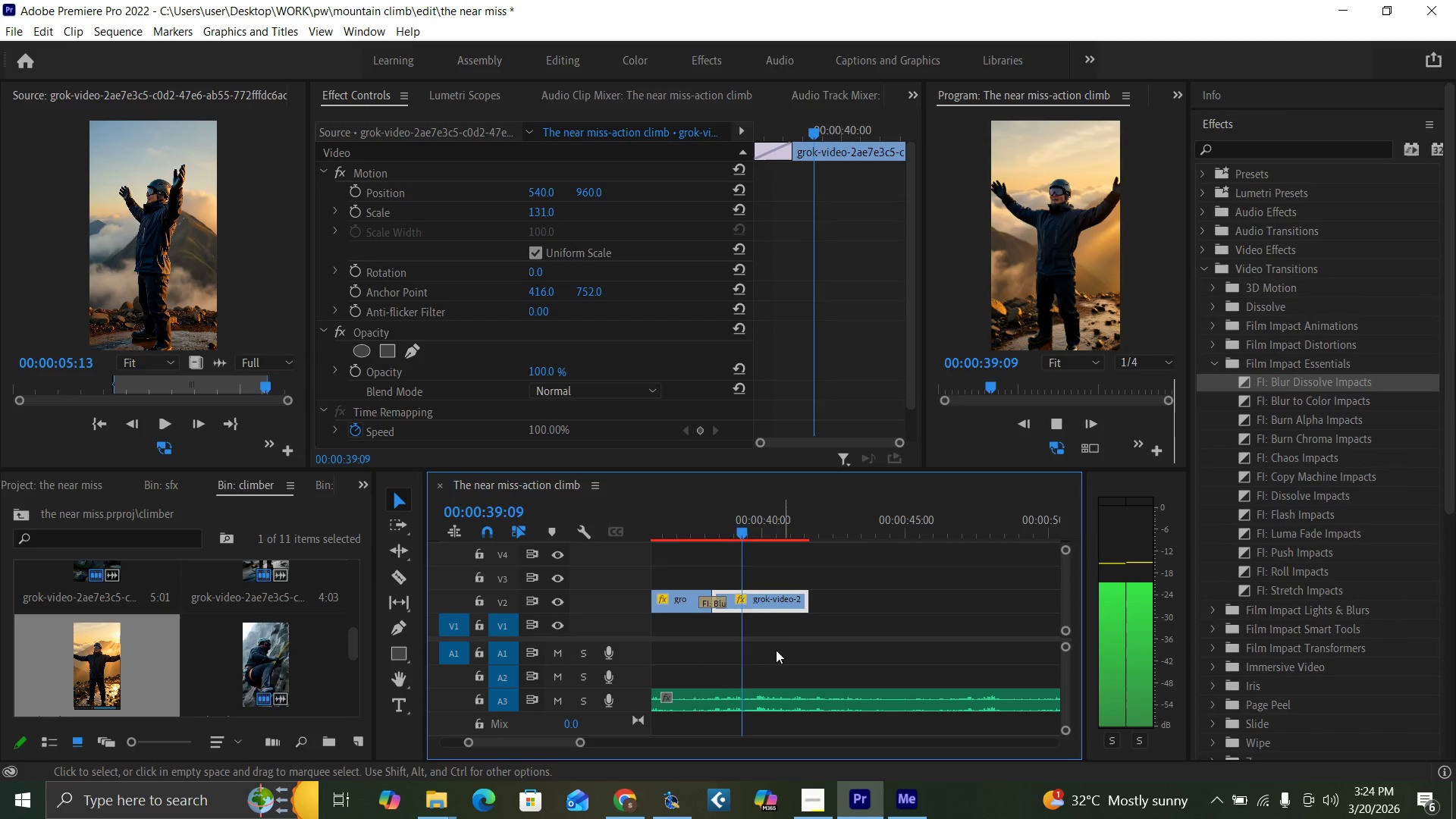 
left_click_drag(start_coordinate=[579, 739], to_coordinate=[597, 745])
 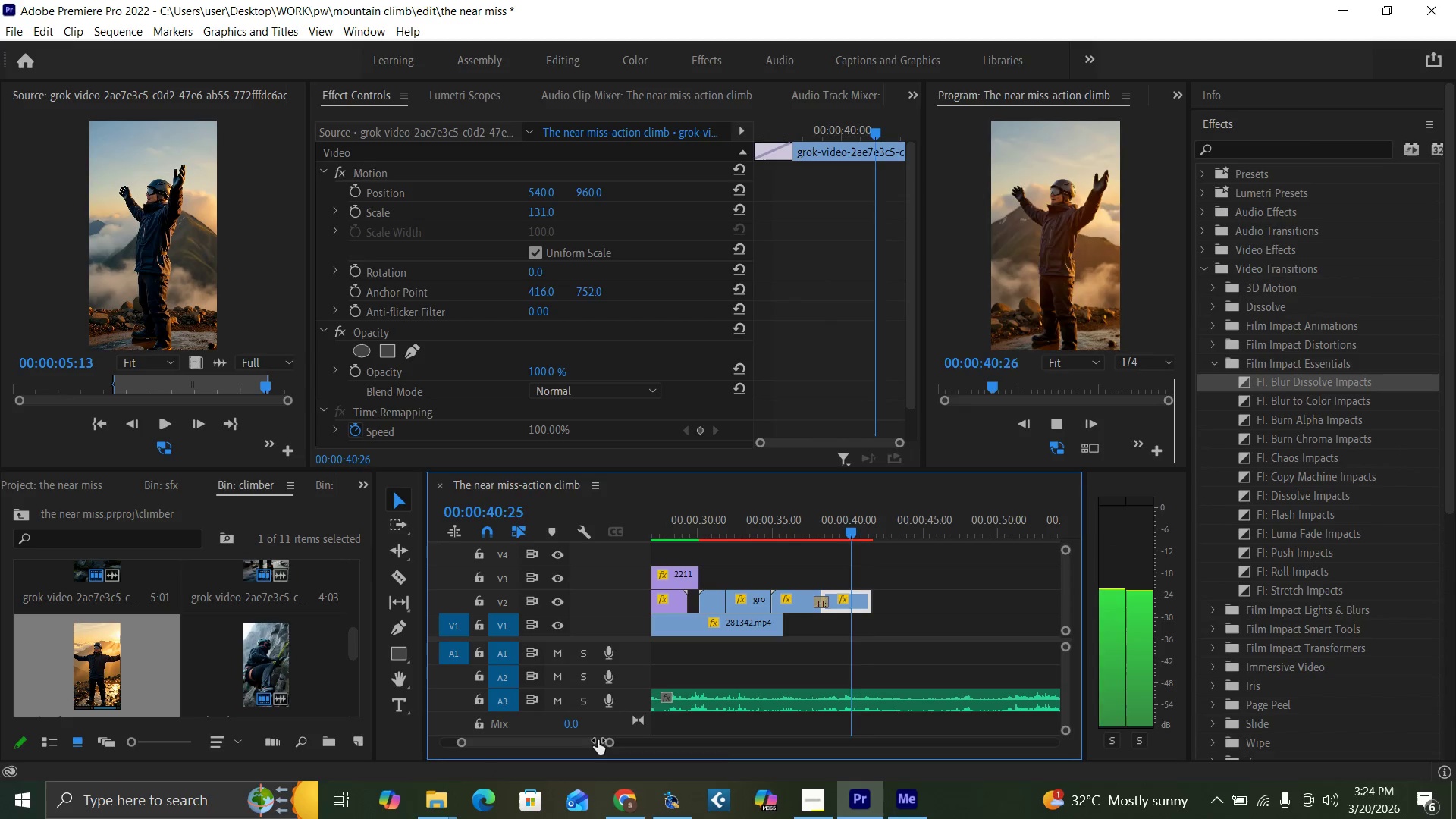 
key(Space)
 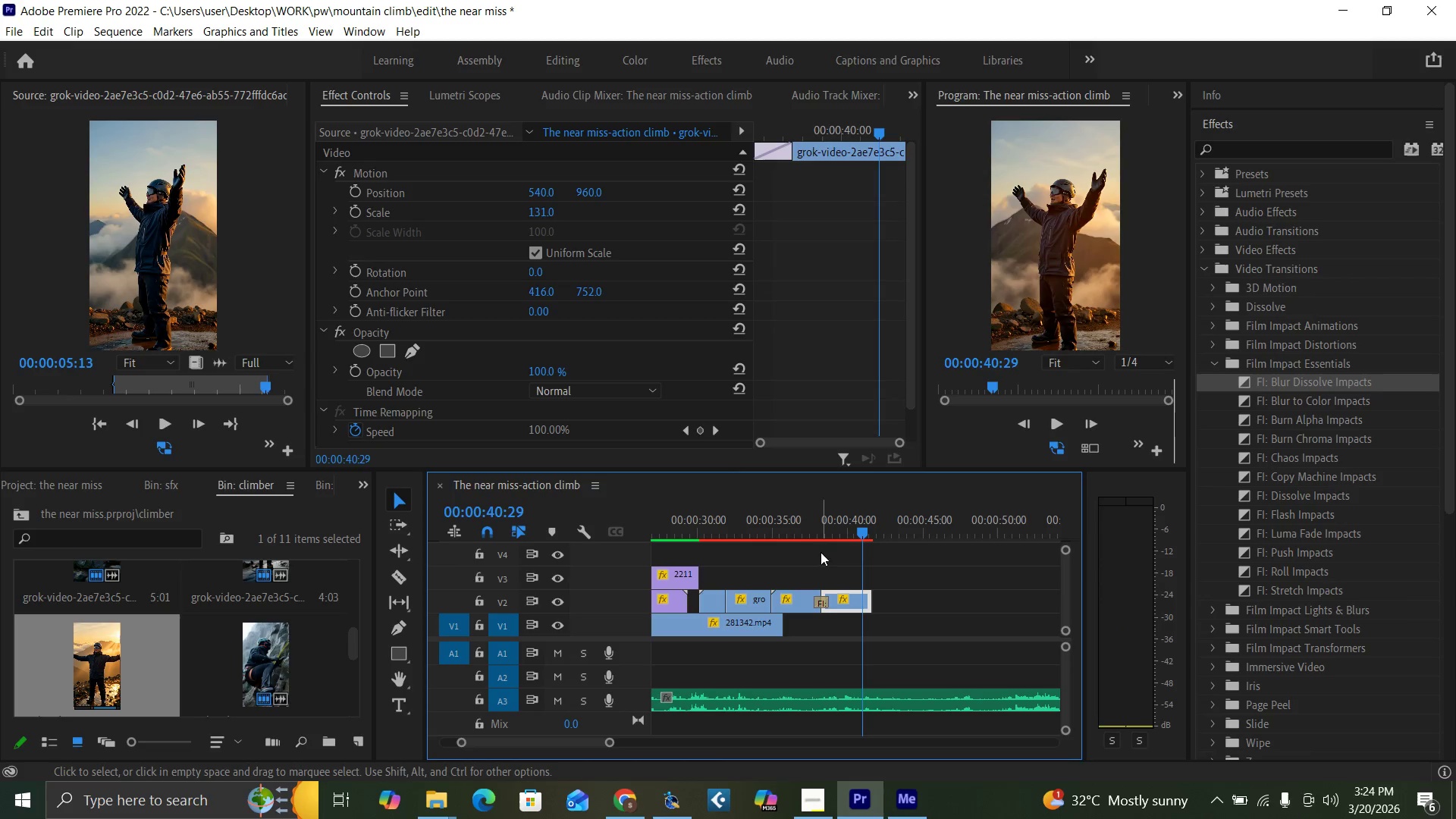 
left_click_drag(start_coordinate=[825, 535], to_coordinate=[830, 535])
 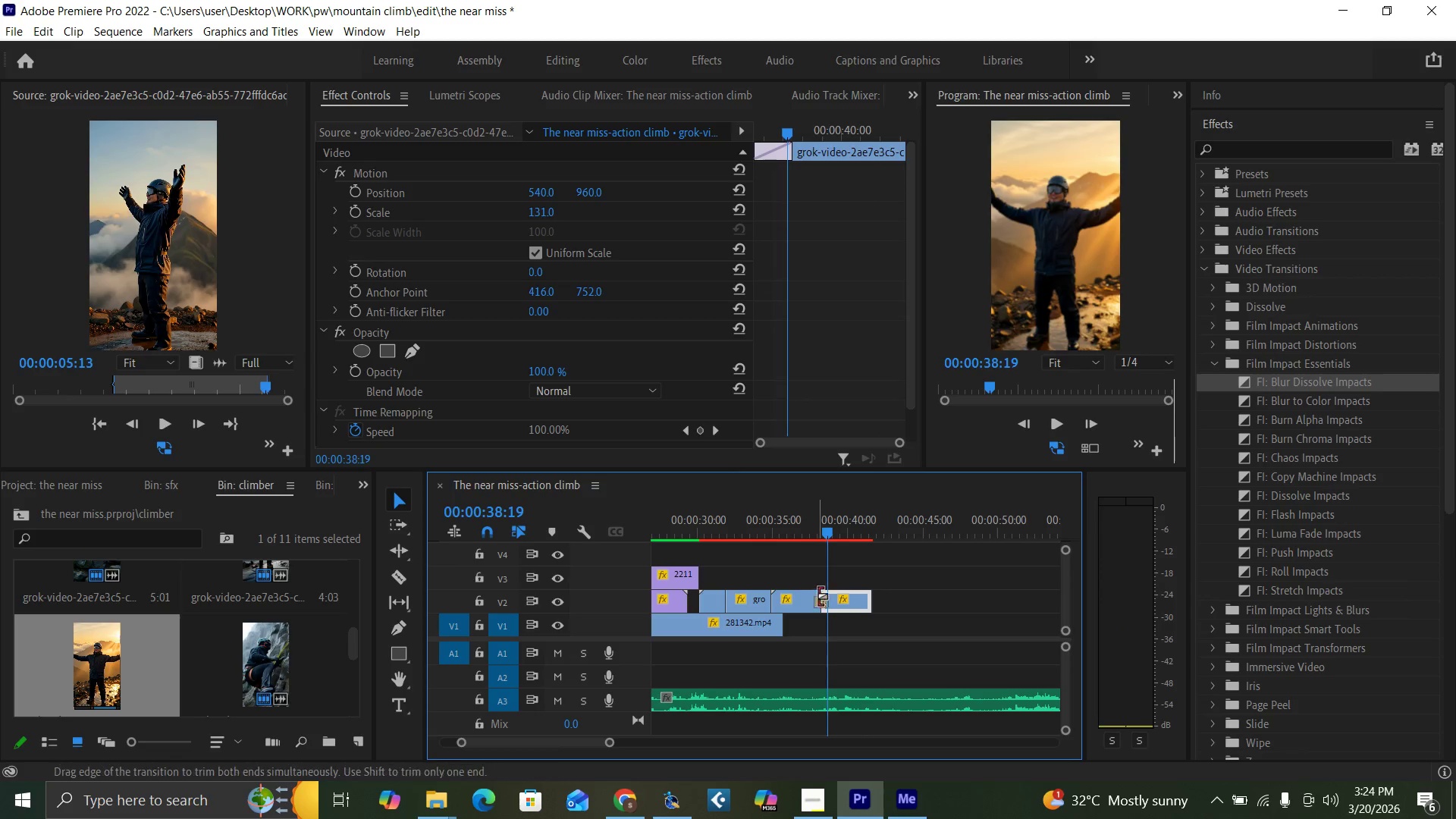 
left_click([821, 595])
 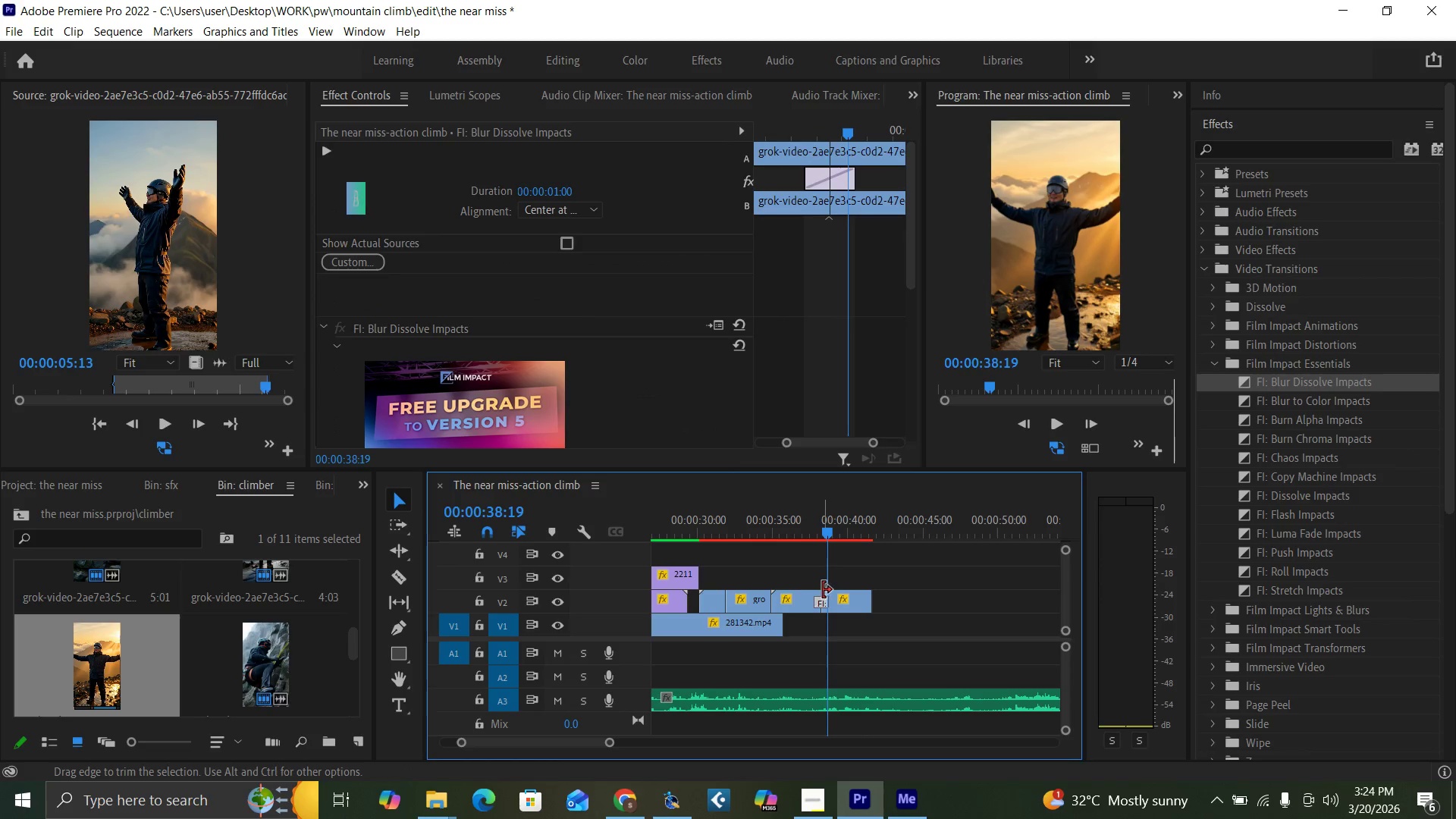 
left_click_drag(start_coordinate=[824, 590], to_coordinate=[828, 592])
 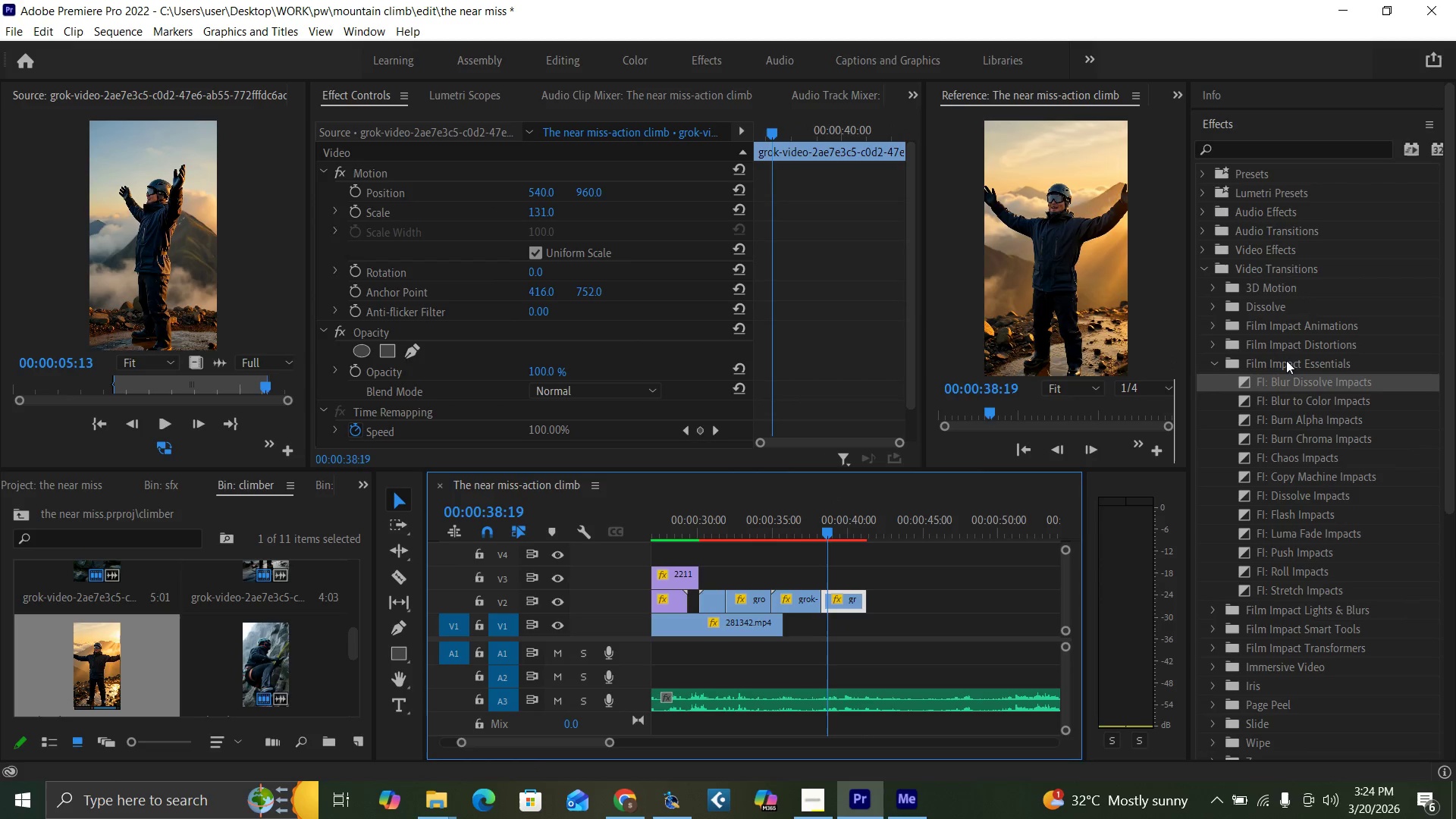 
left_click_drag(start_coordinate=[1237, 384], to_coordinate=[830, 598])
 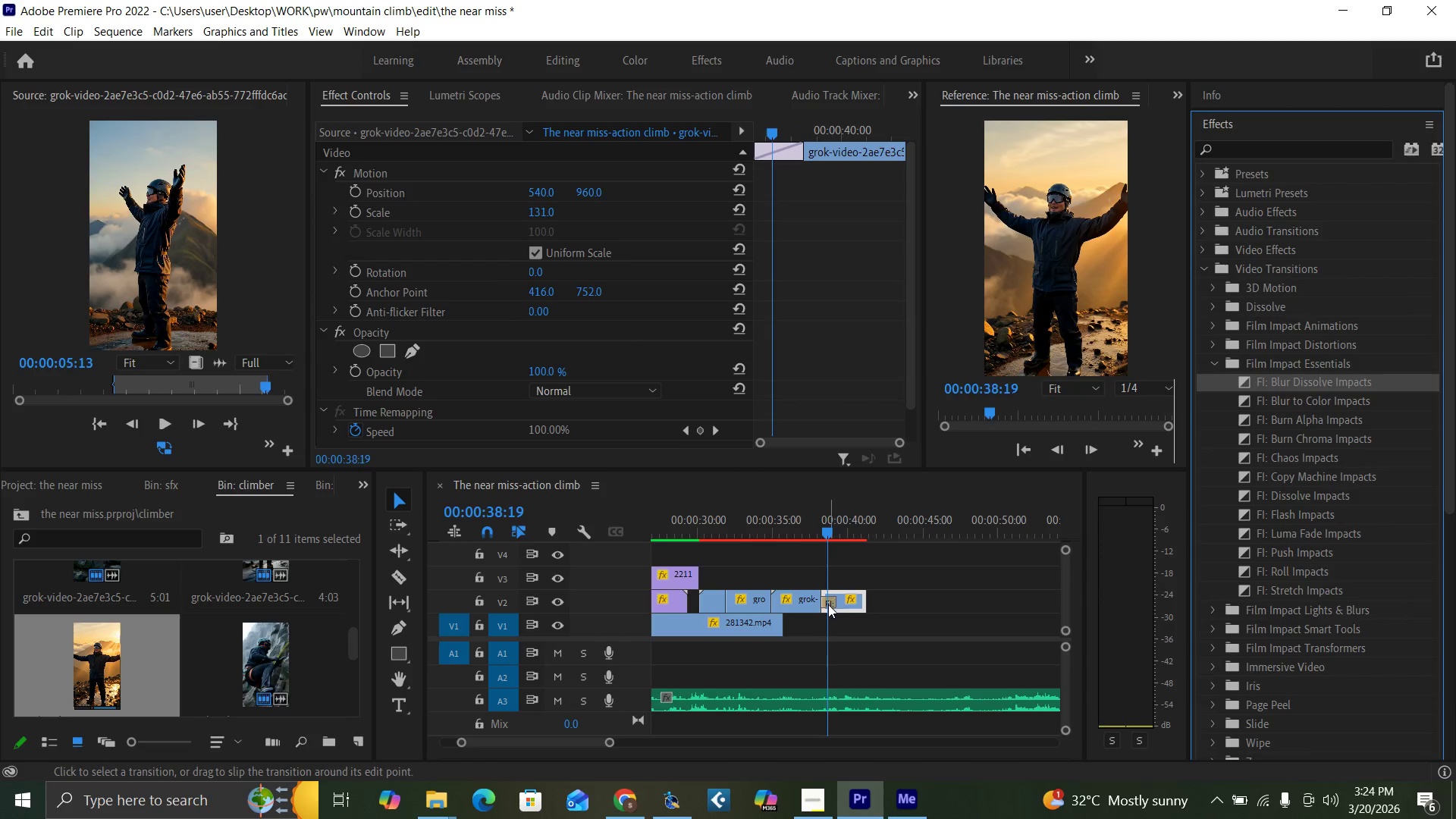 
left_click([828, 604])
 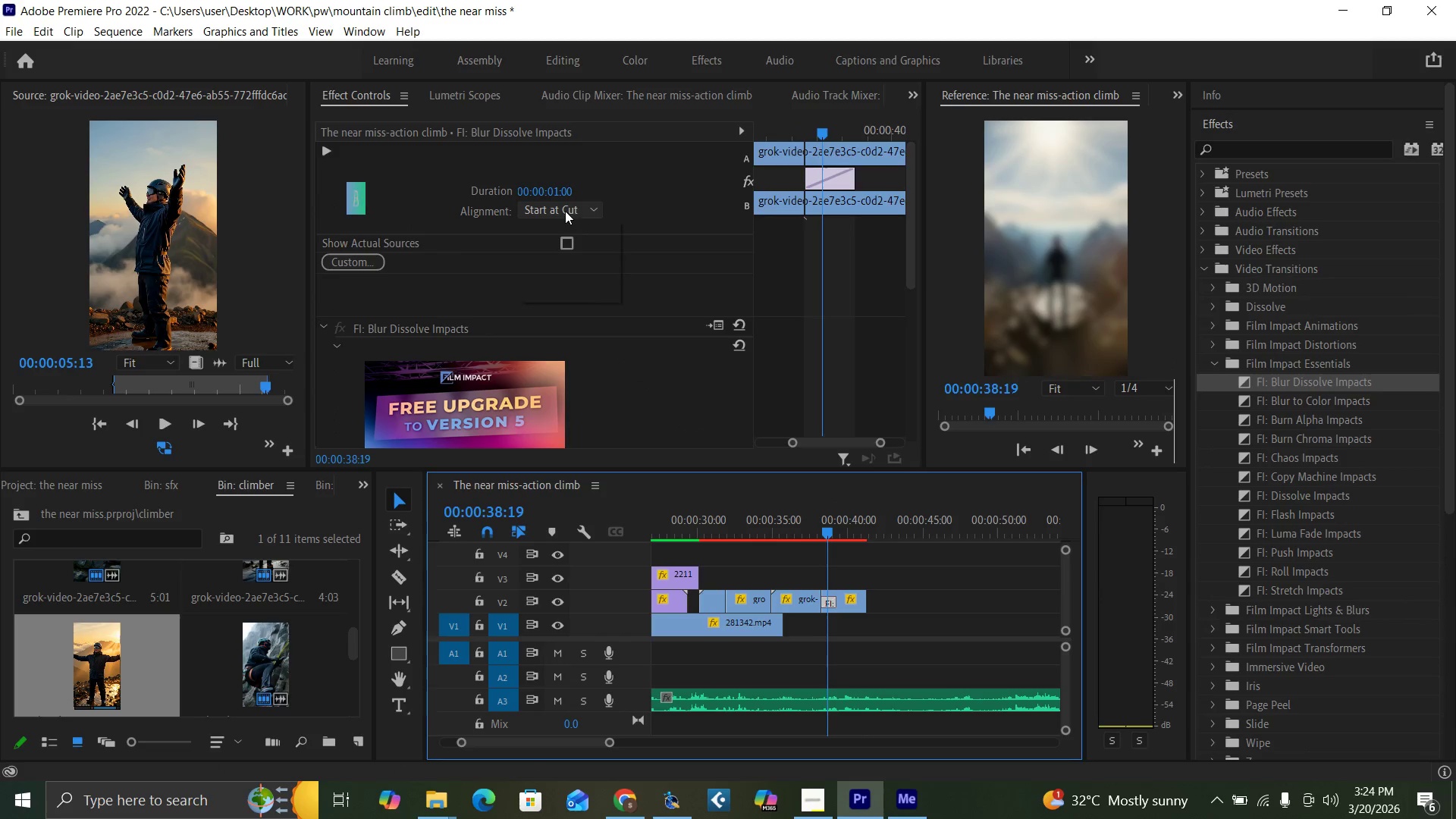 
double_click([570, 221])
 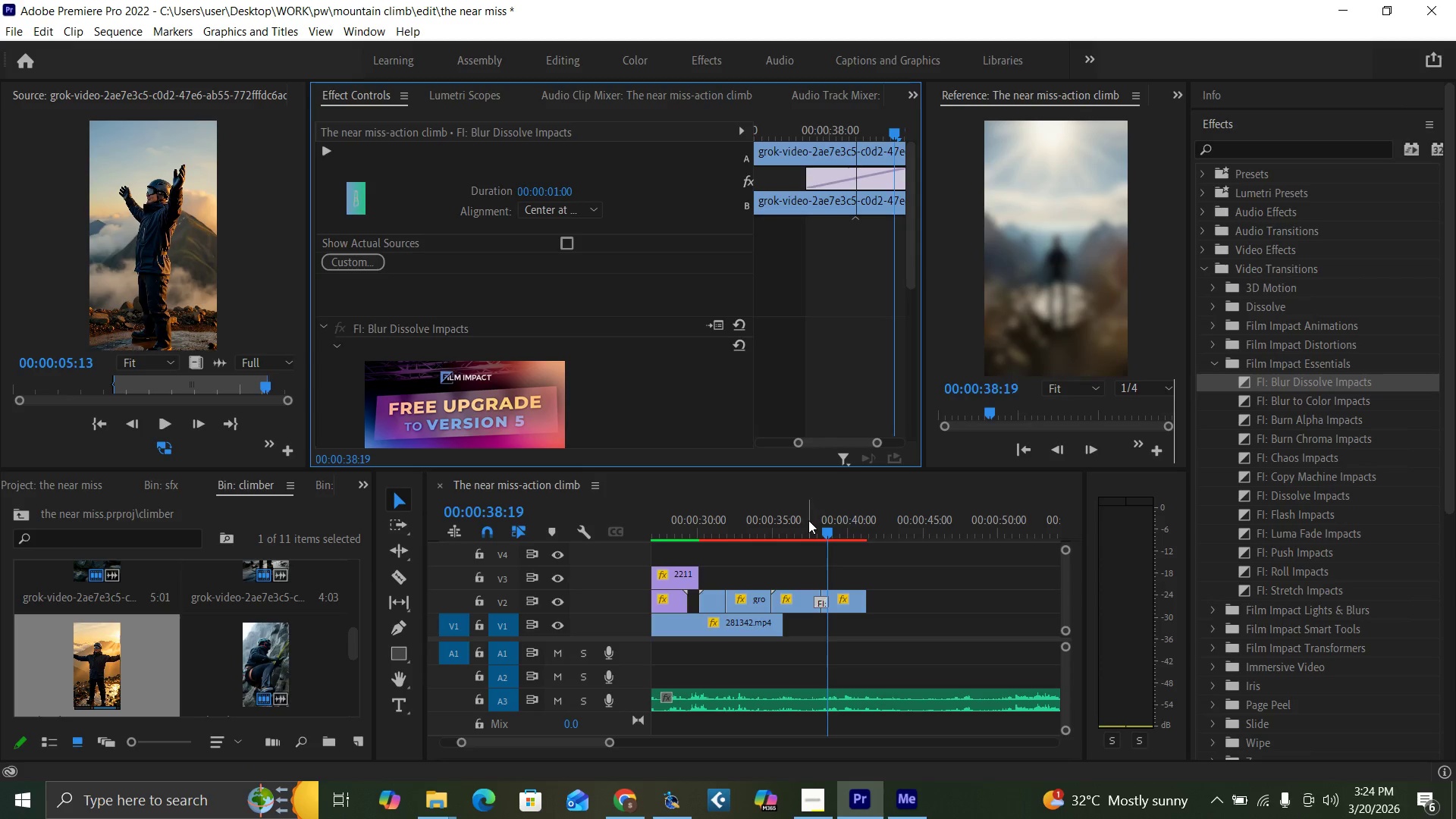 
key(Space)
 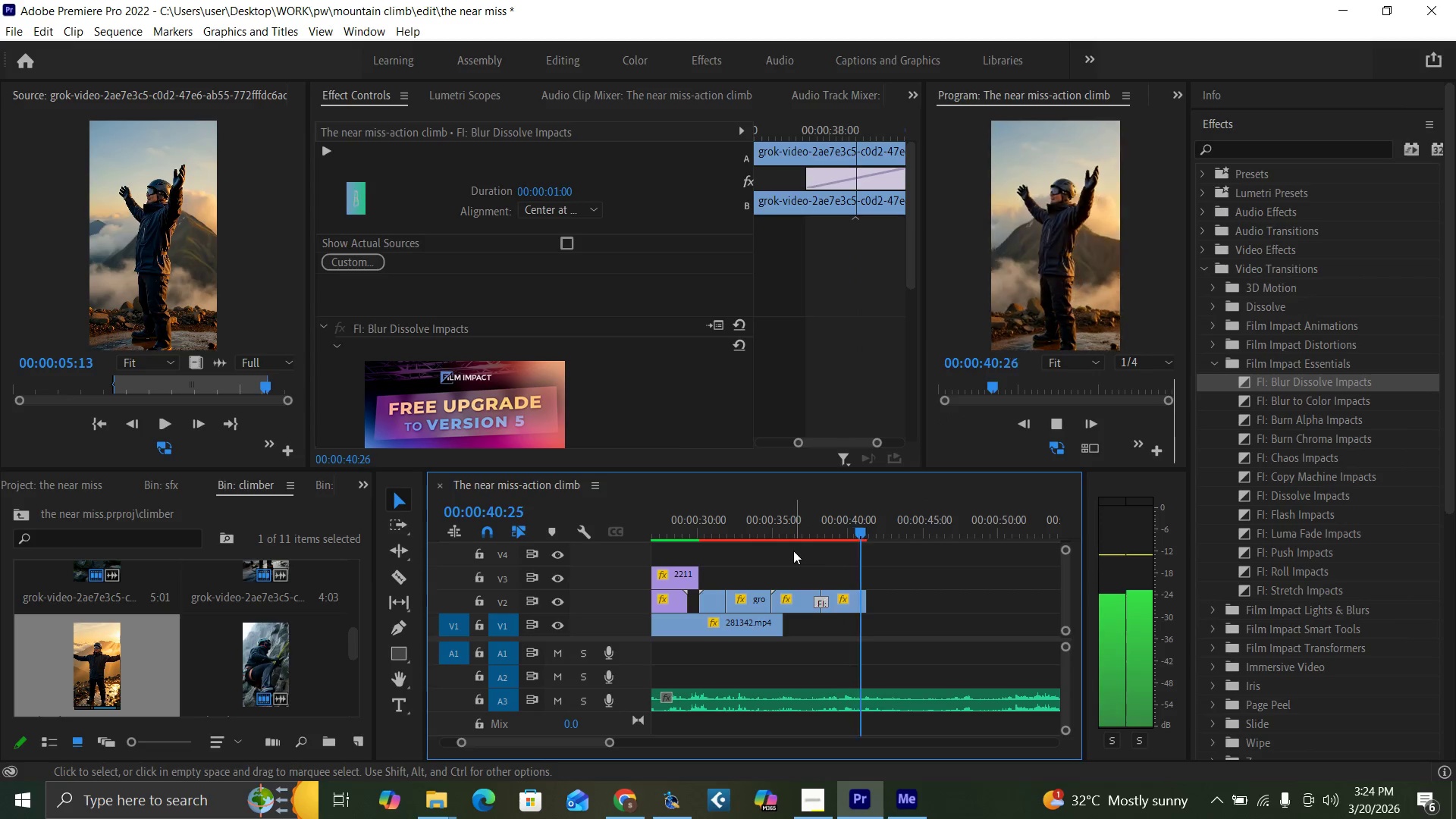 
wait(6.0)
 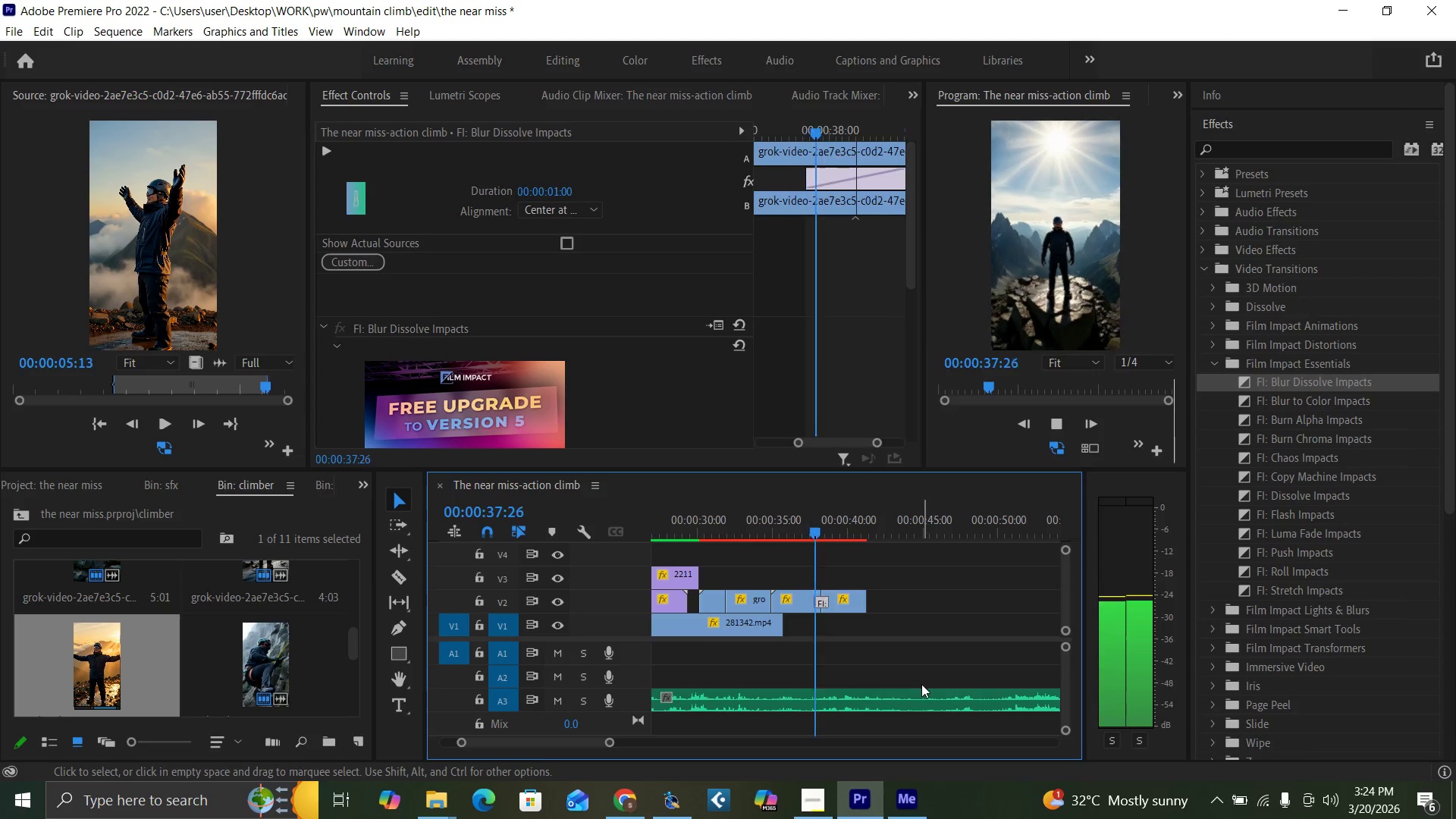 
key(Space)
 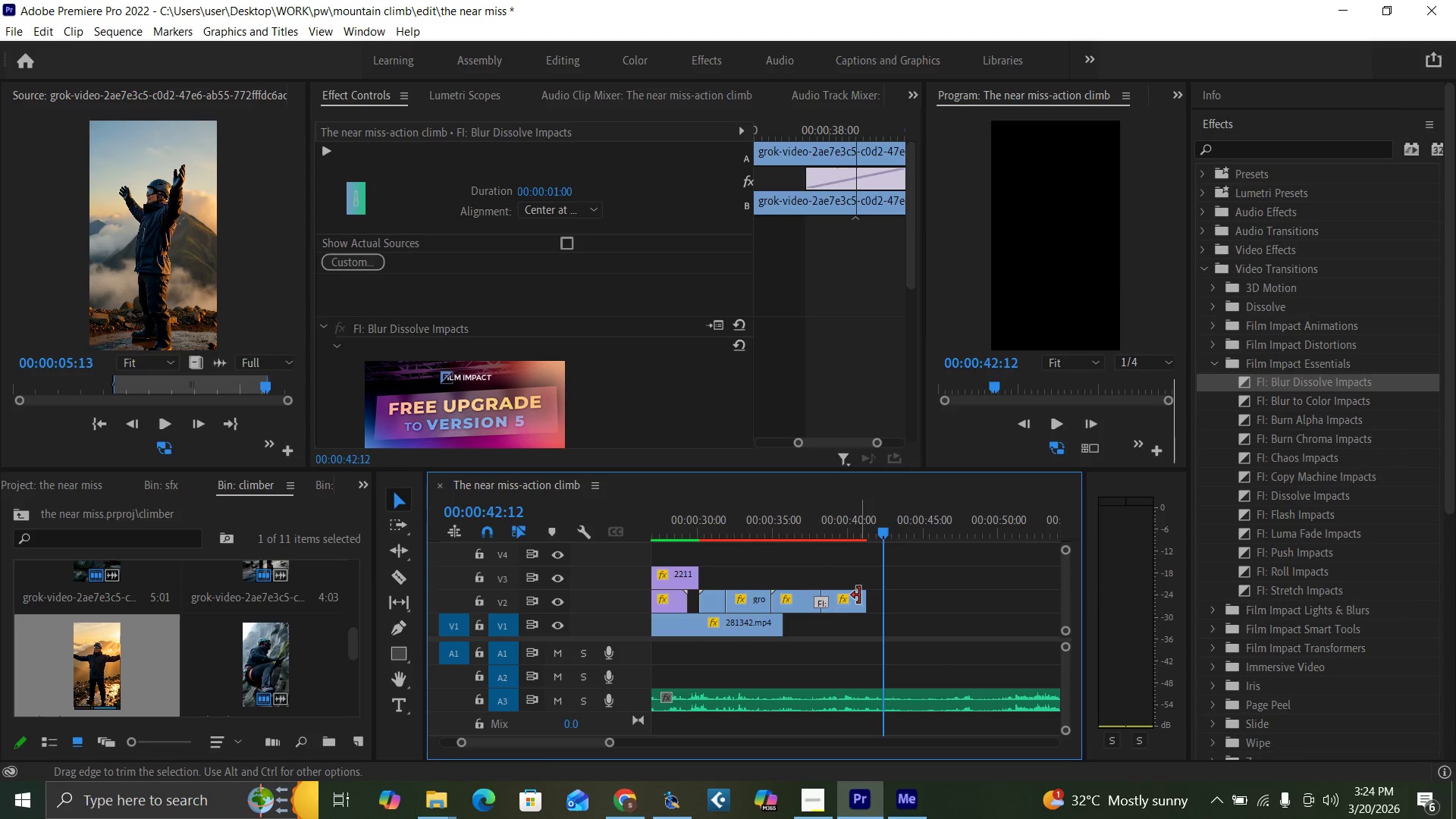 
left_click_drag(start_coordinate=[859, 595], to_coordinate=[882, 599])
 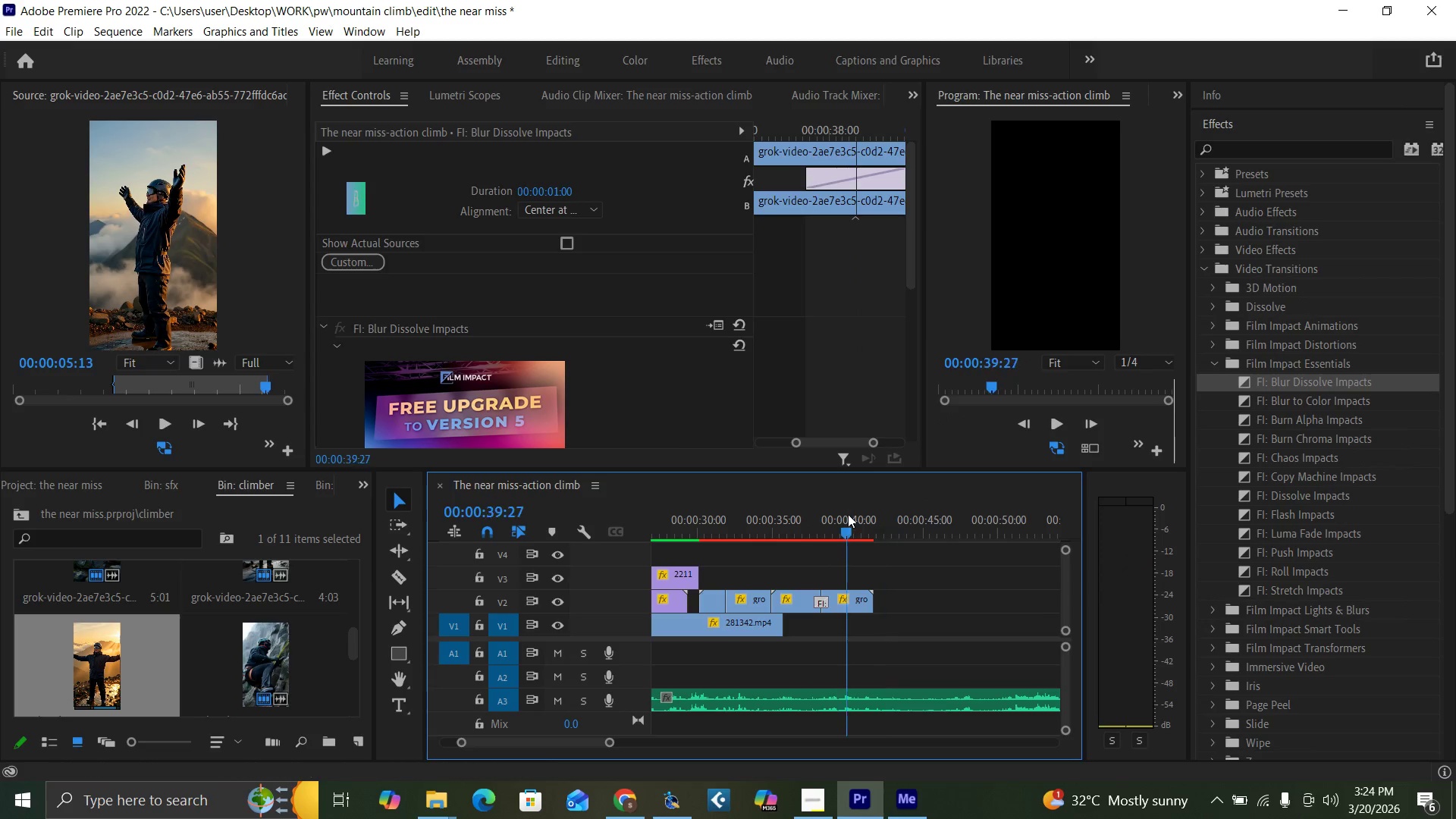 
key(Space)
 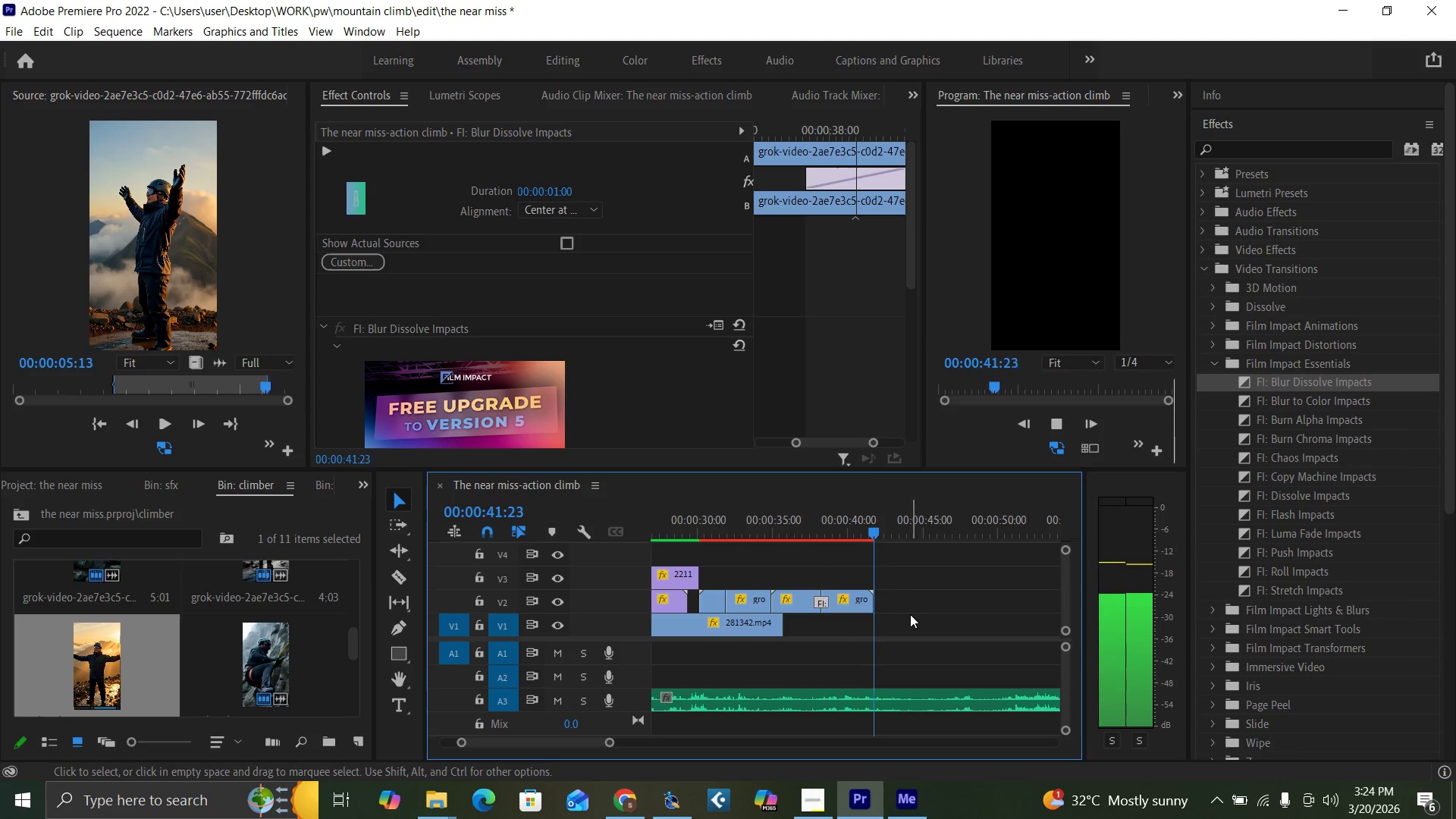 
key(Space)
 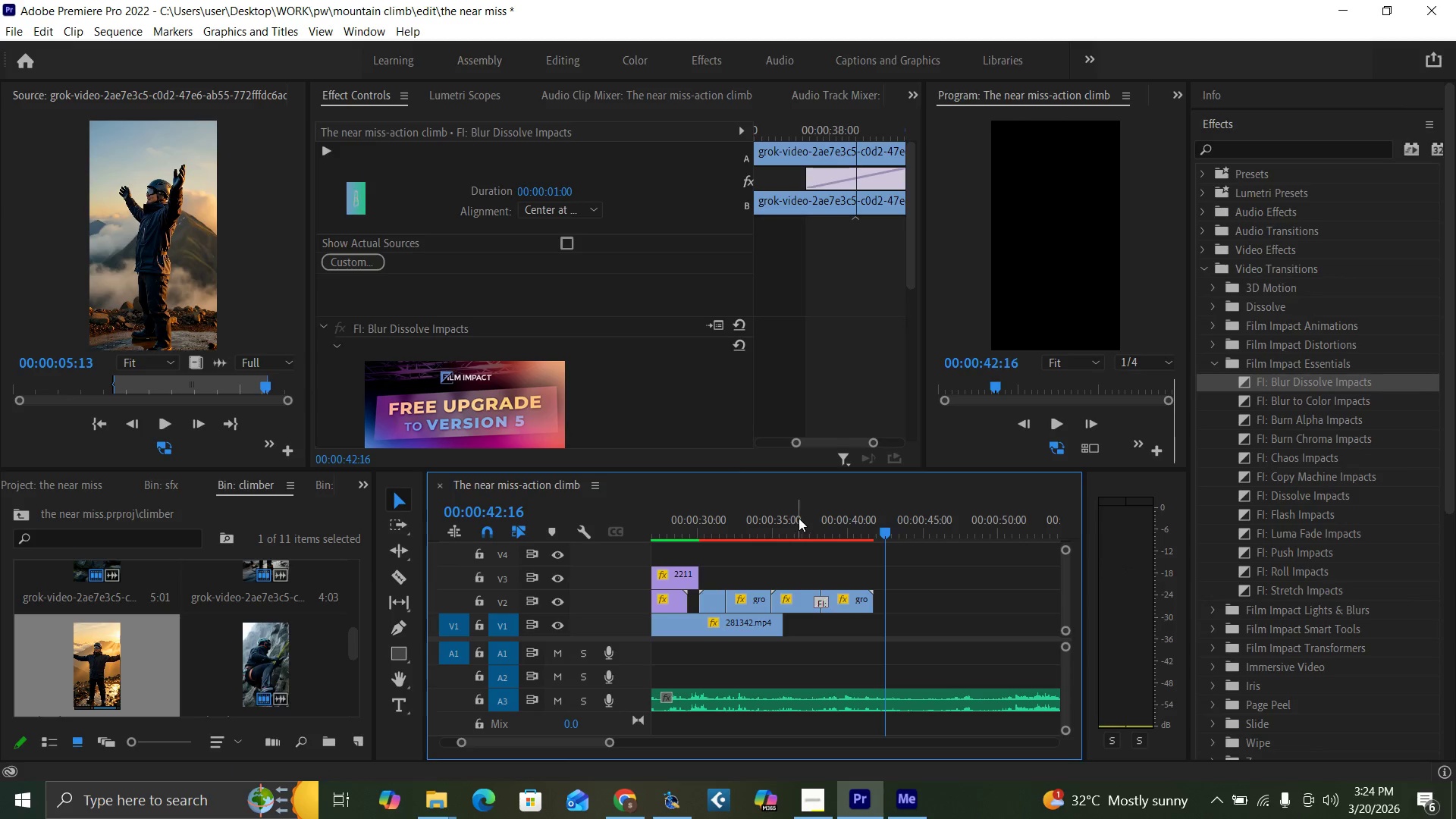 
key(Space)
 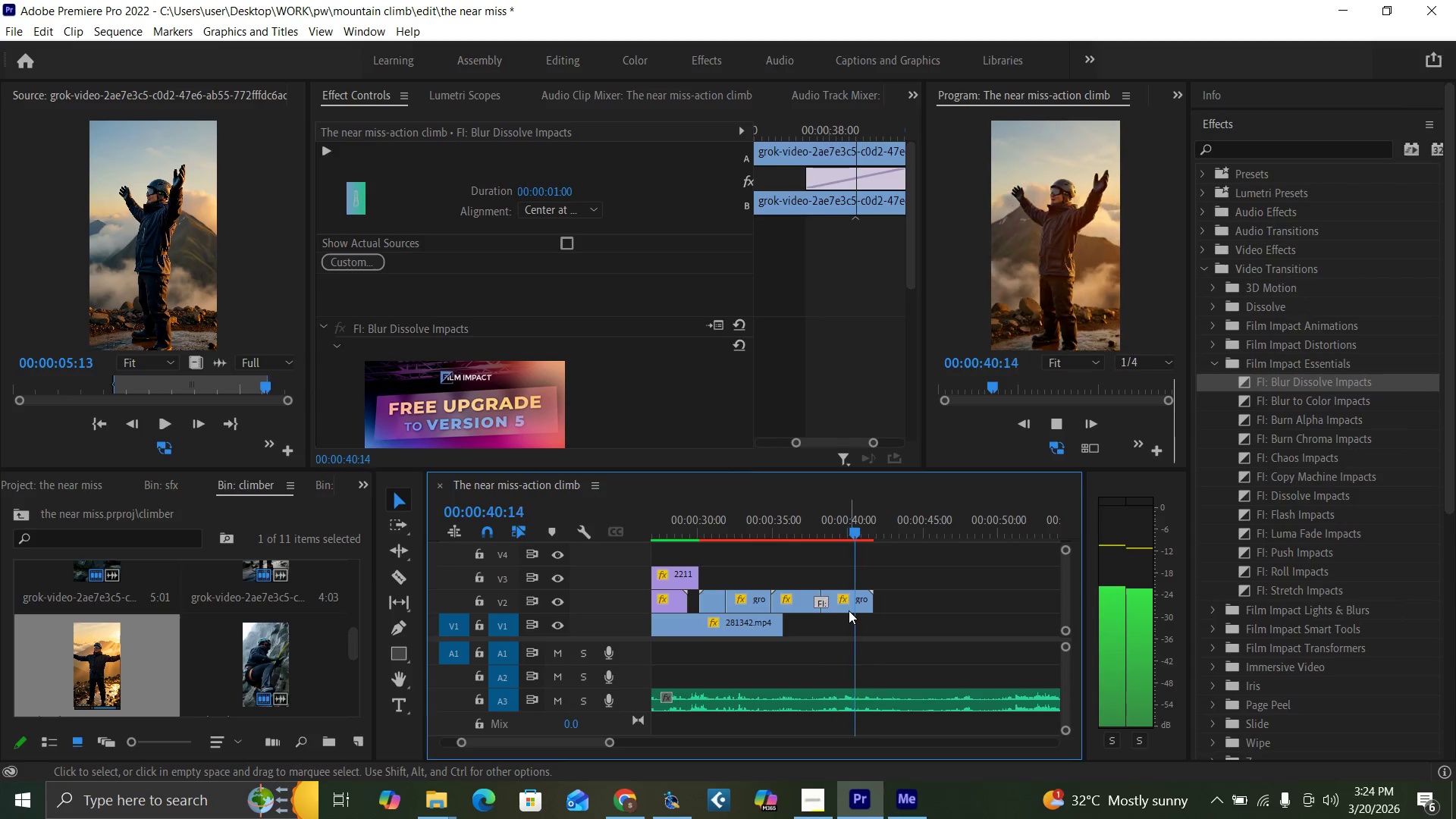 
wait(5.5)
 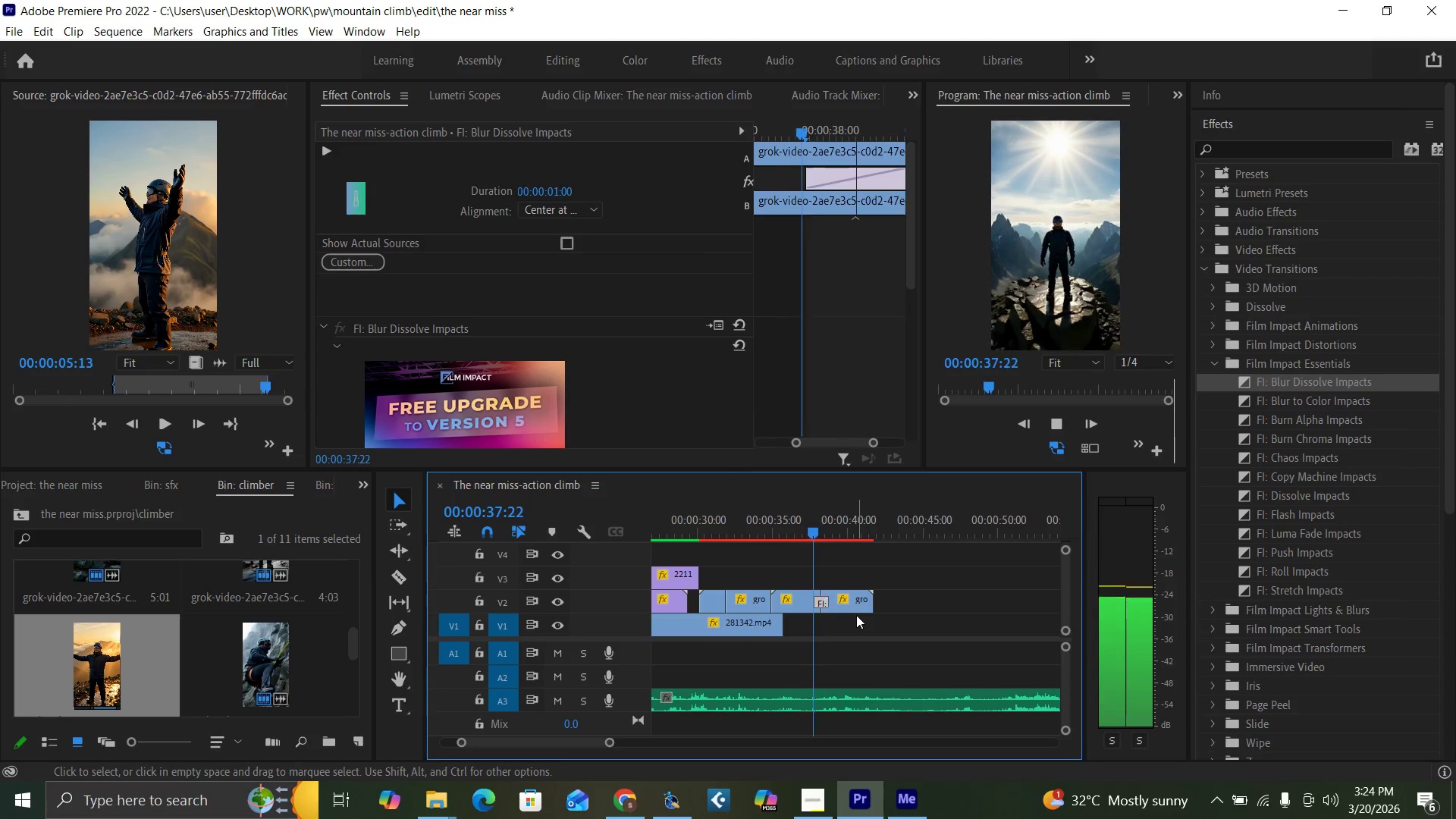 
key(Space)
 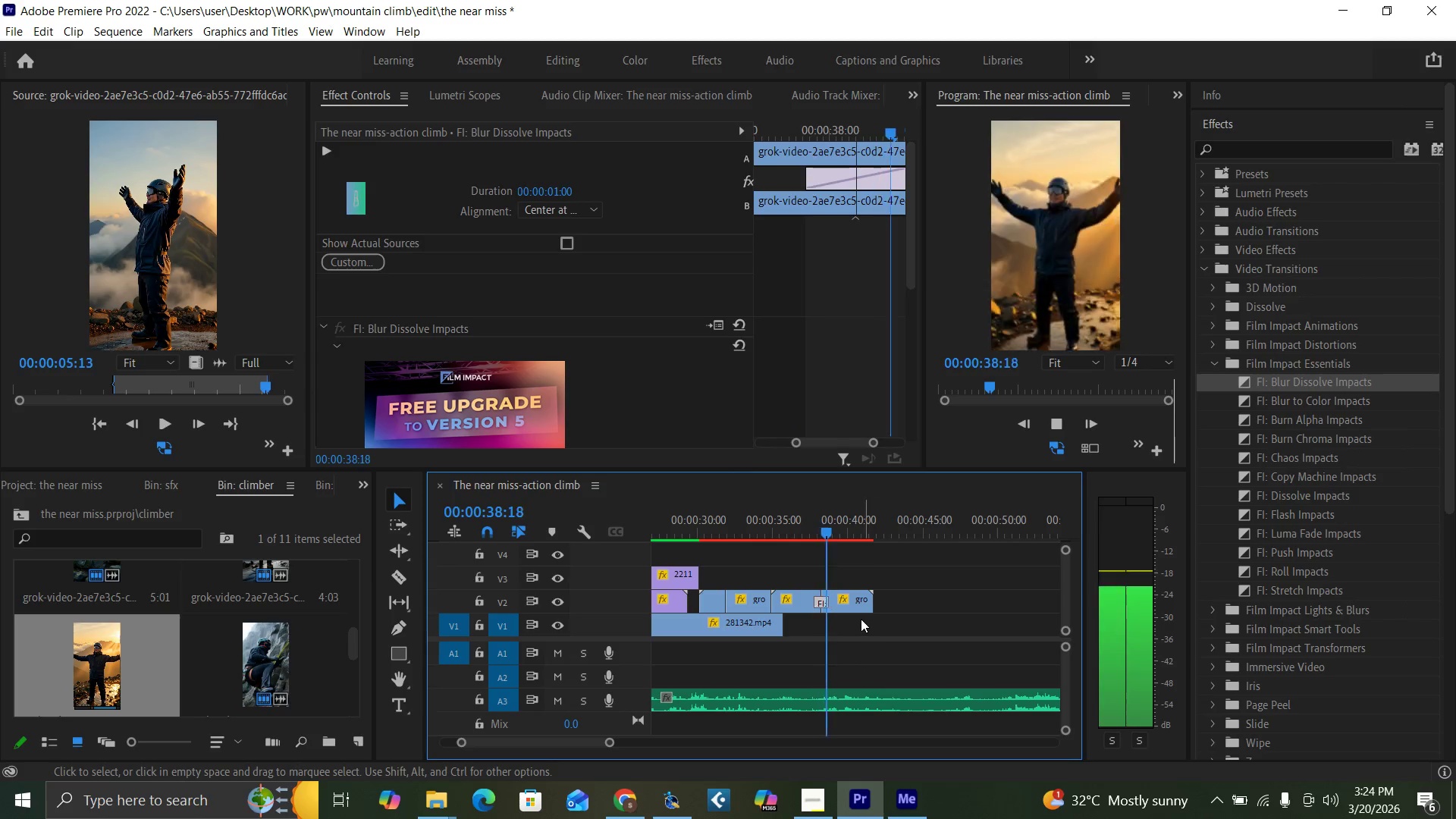 
left_click([802, 526])
 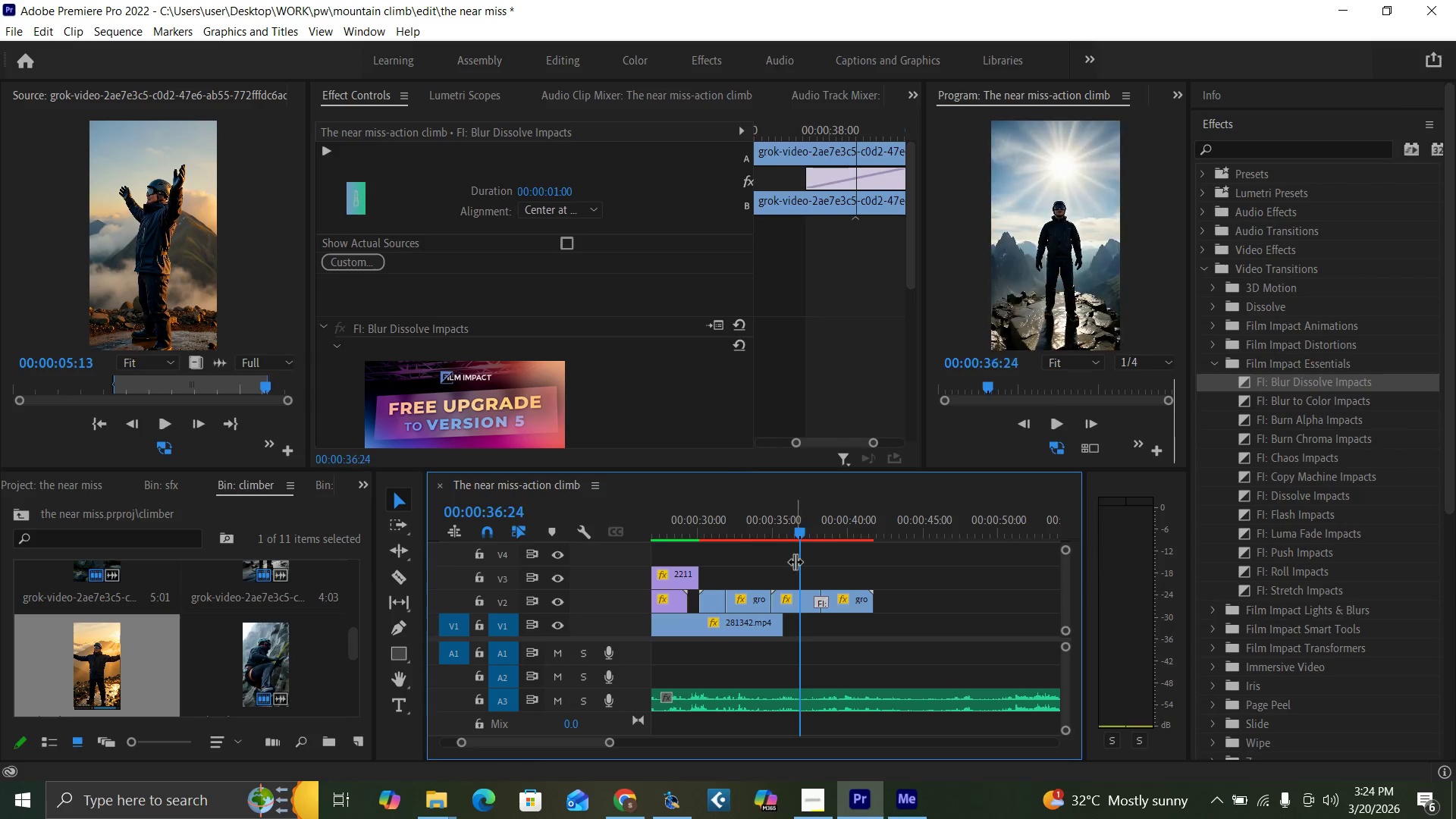 
key(Space)
 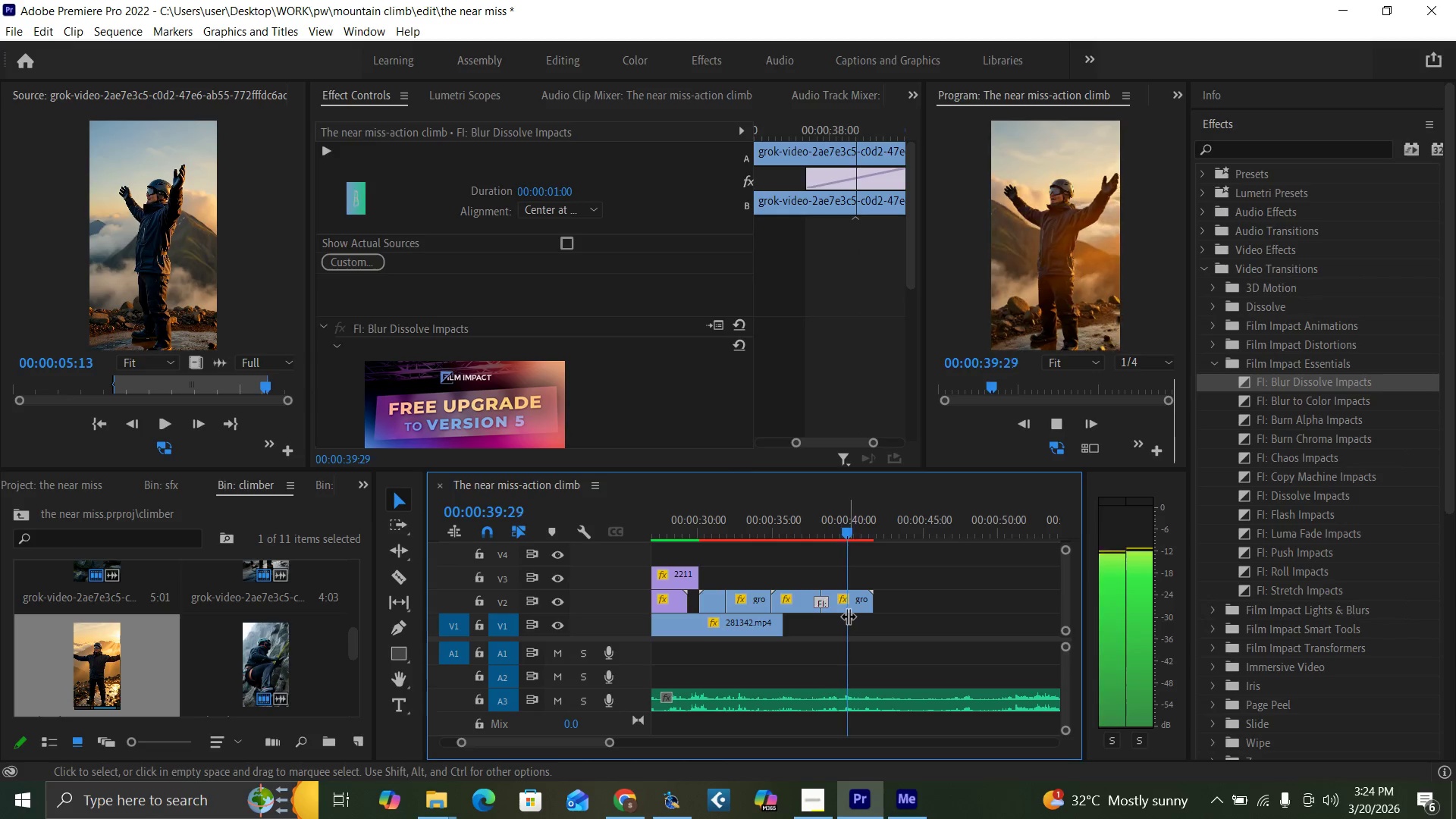 
left_click([767, 530])
 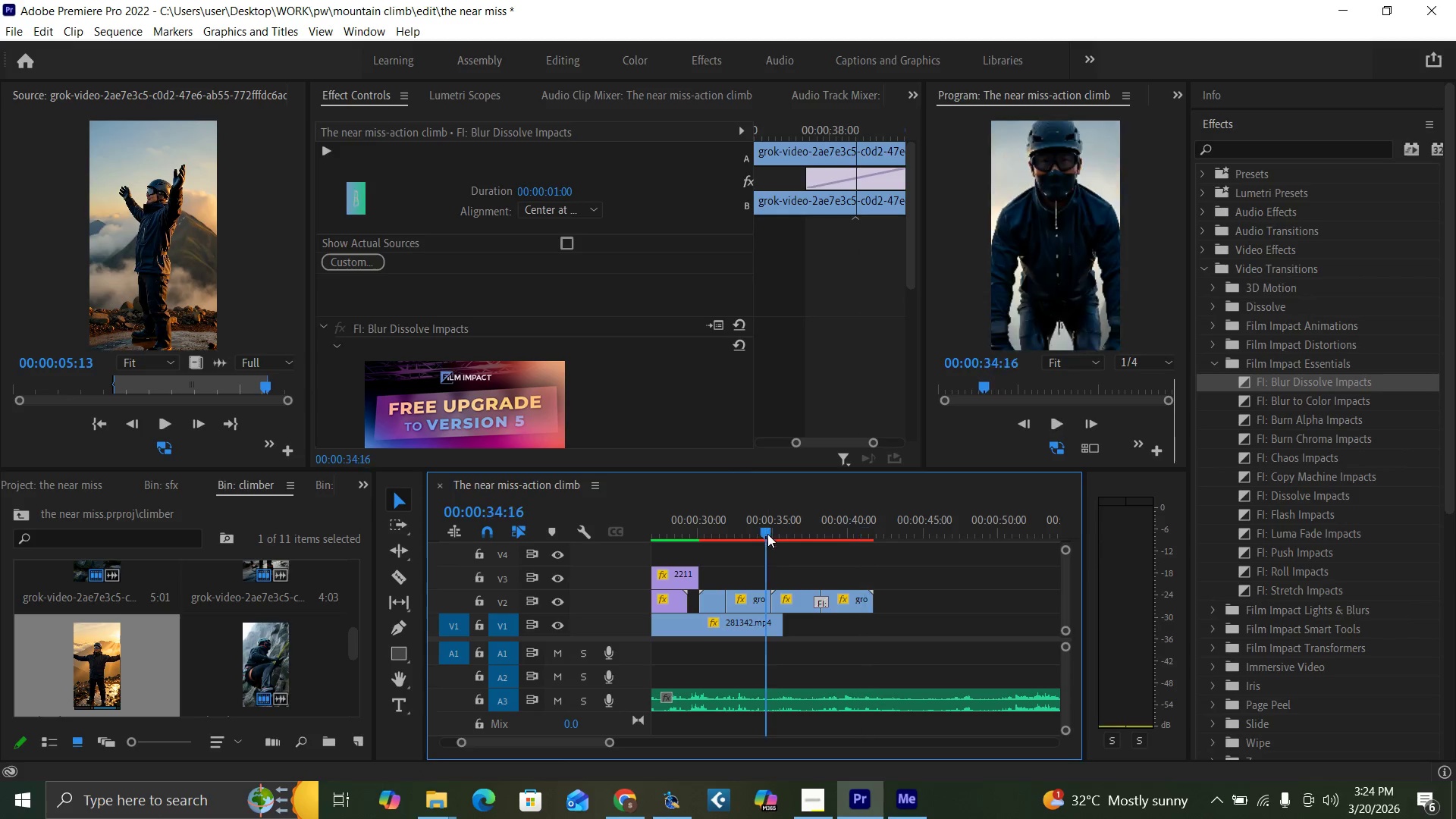 
key(Space)
 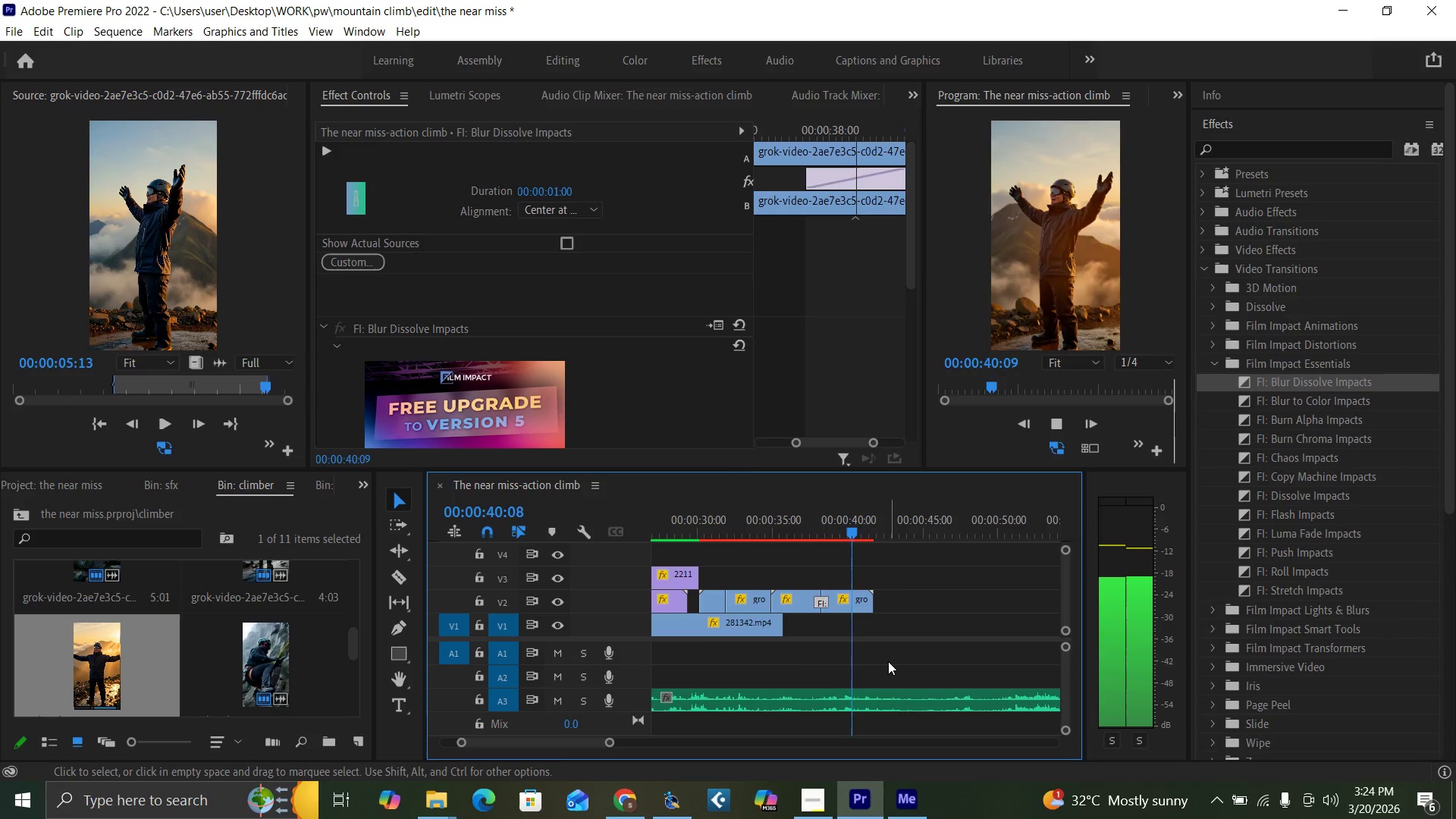 
wait(8.0)
 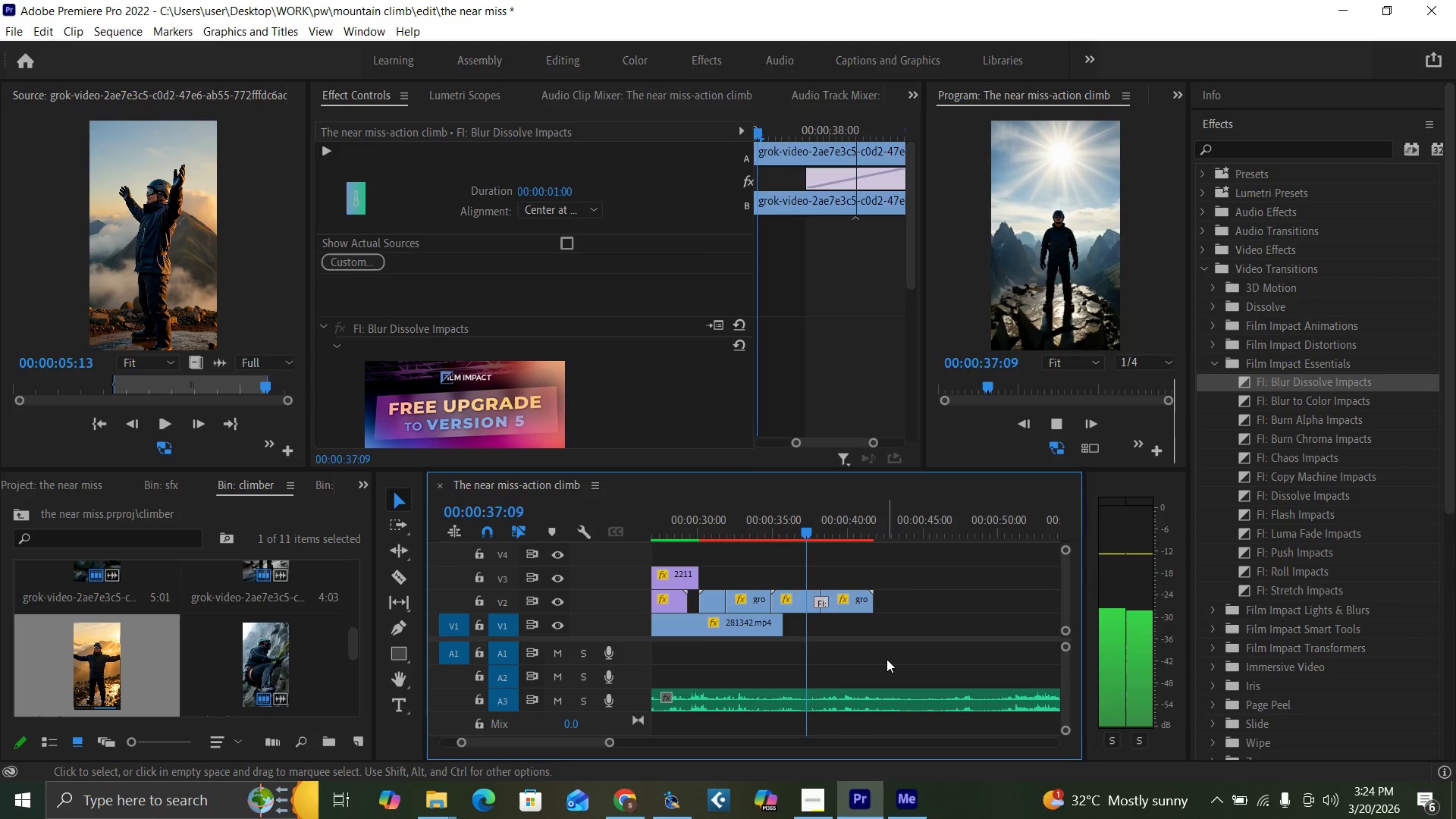 
key(Space)
 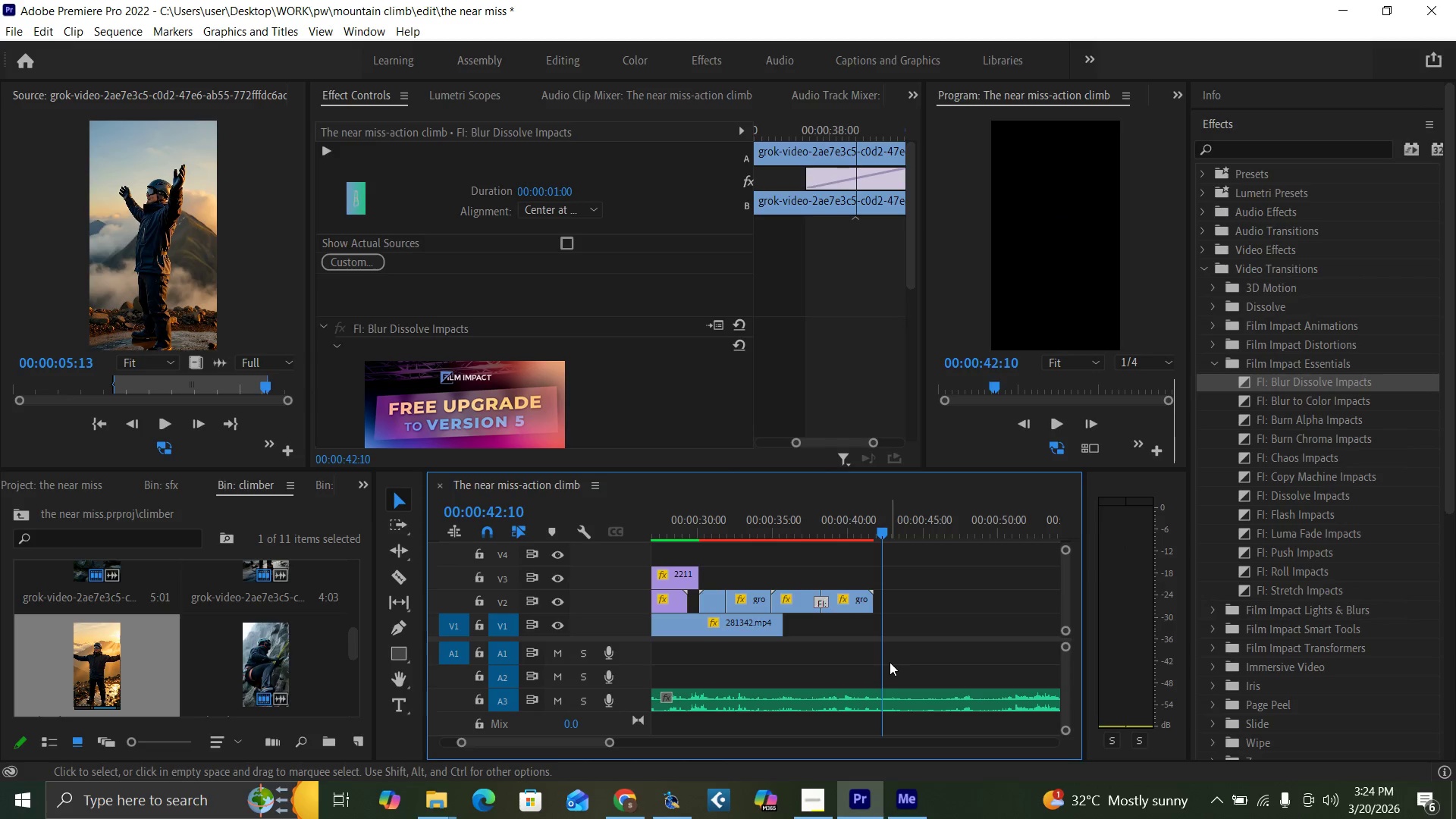 
key(Control+S)
 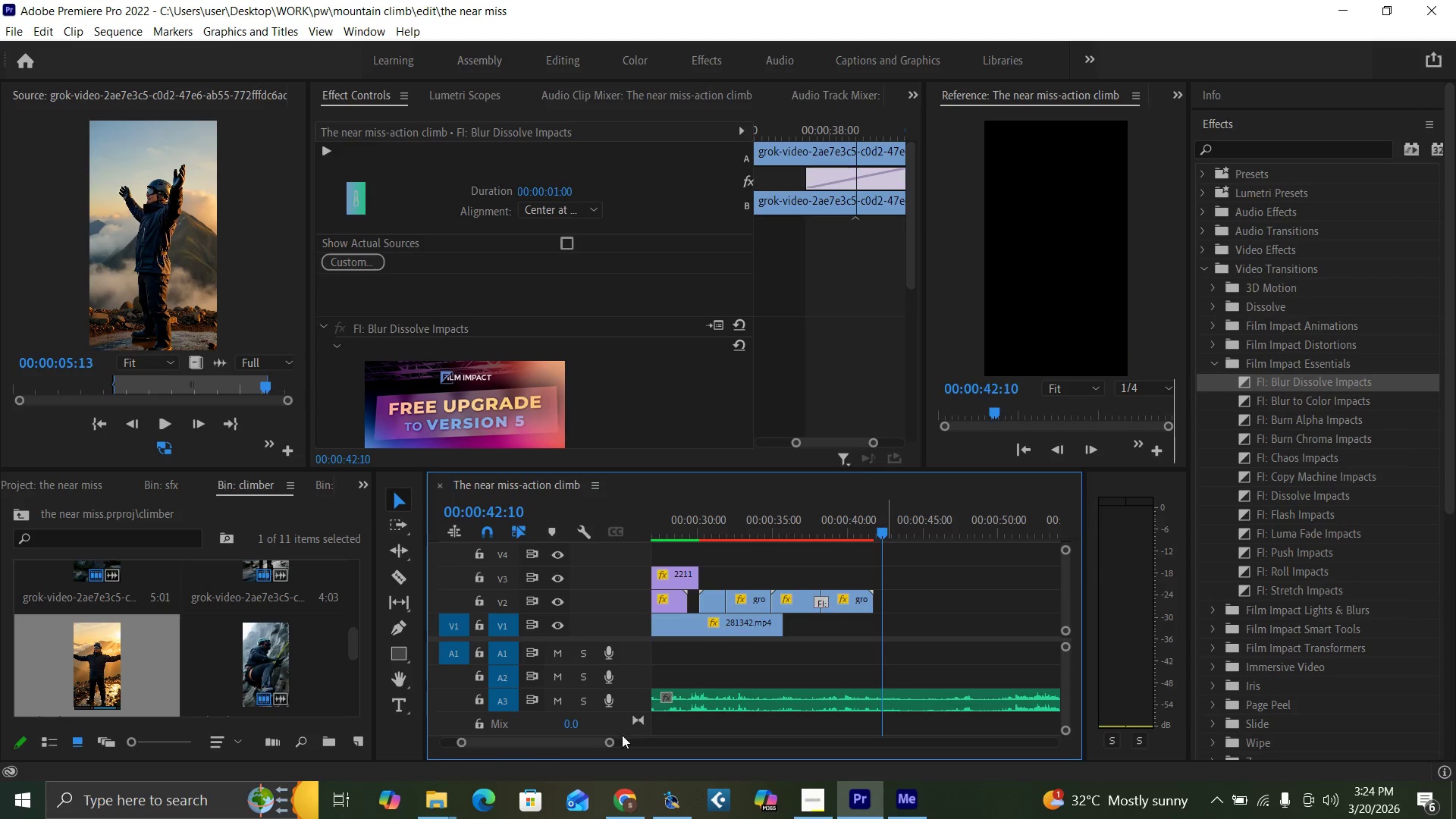 
left_click_drag(start_coordinate=[608, 742], to_coordinate=[624, 748])
 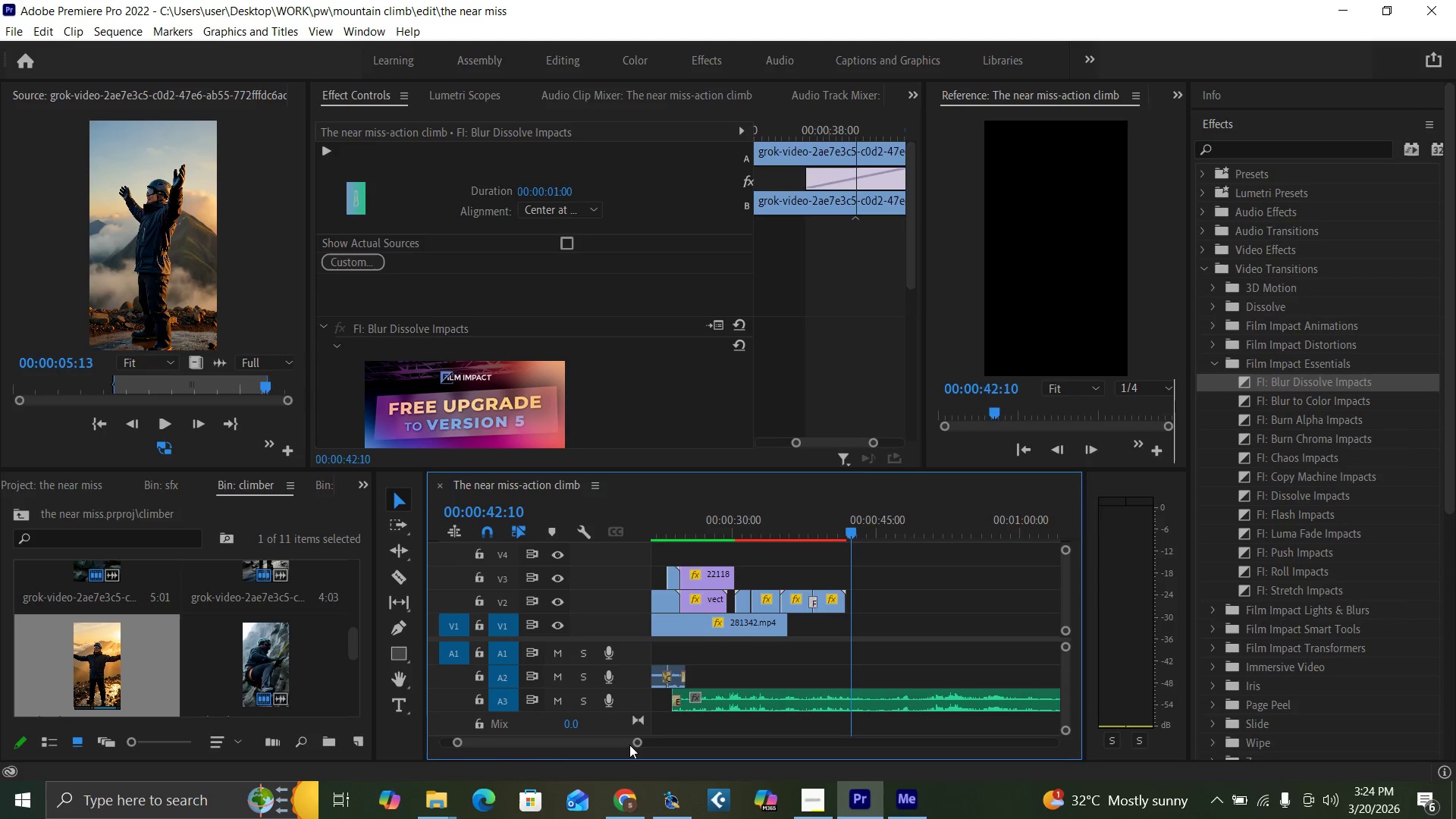 
key(C)
 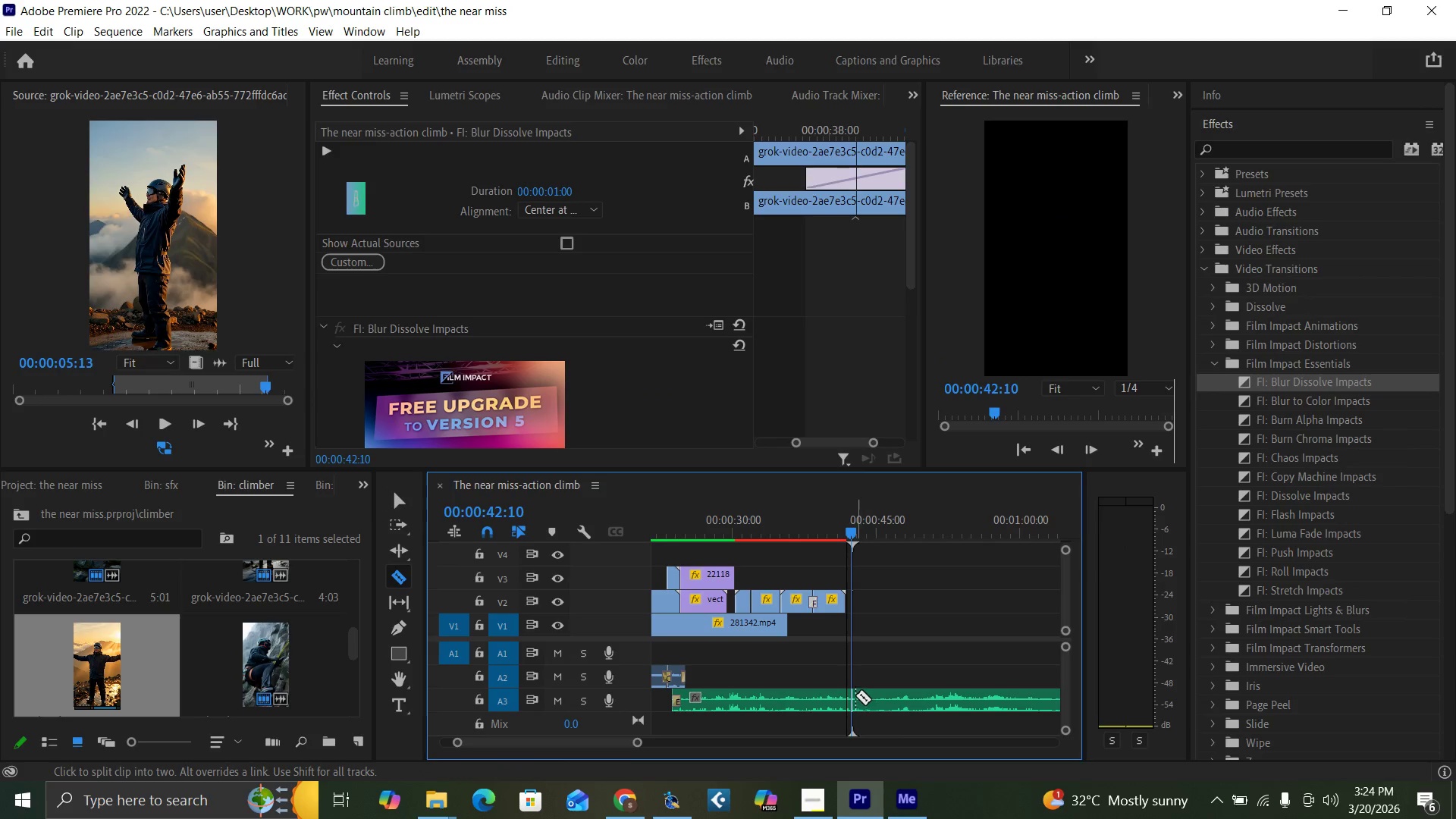 
left_click([852, 695])
 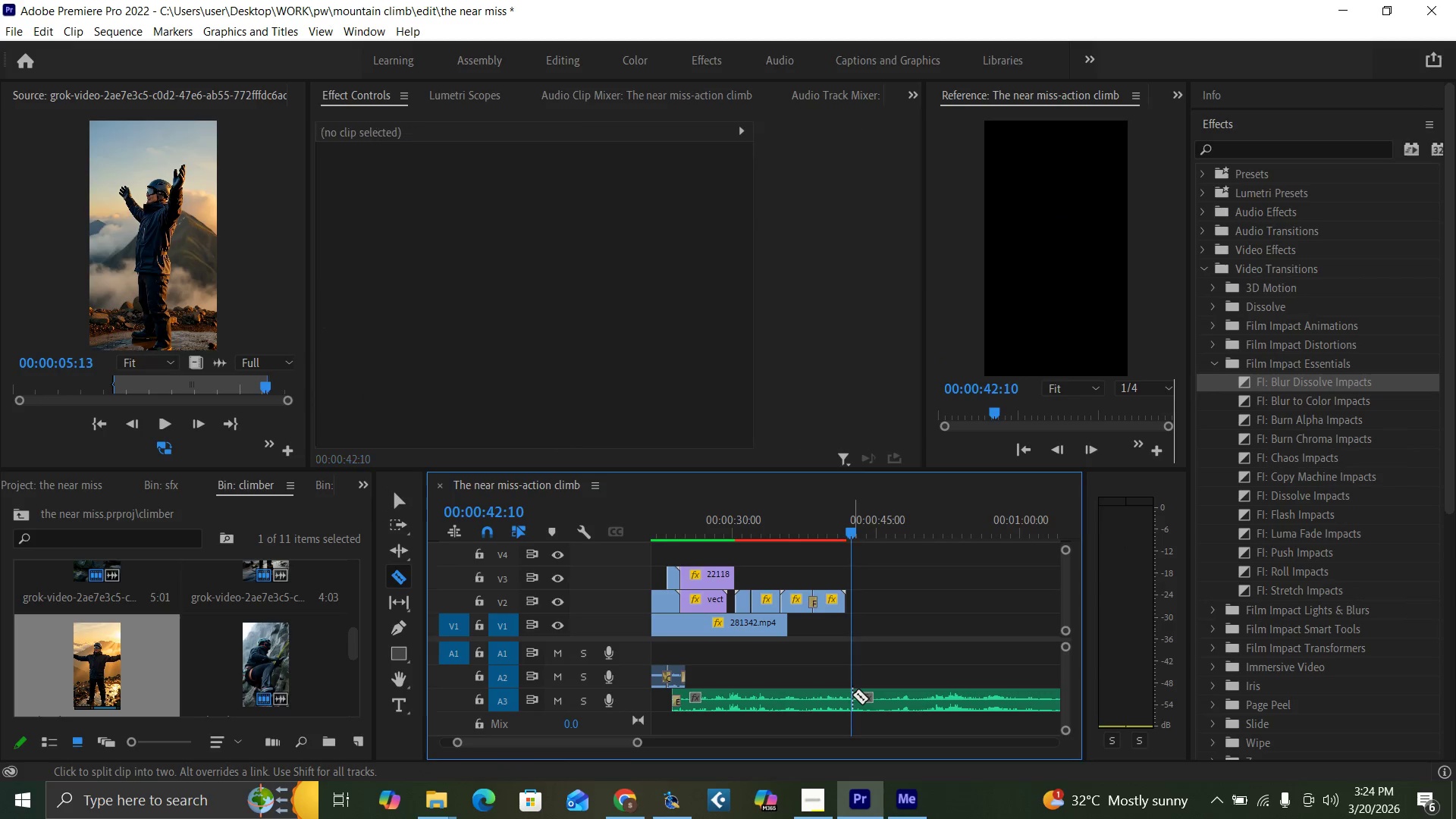 
key(V)
 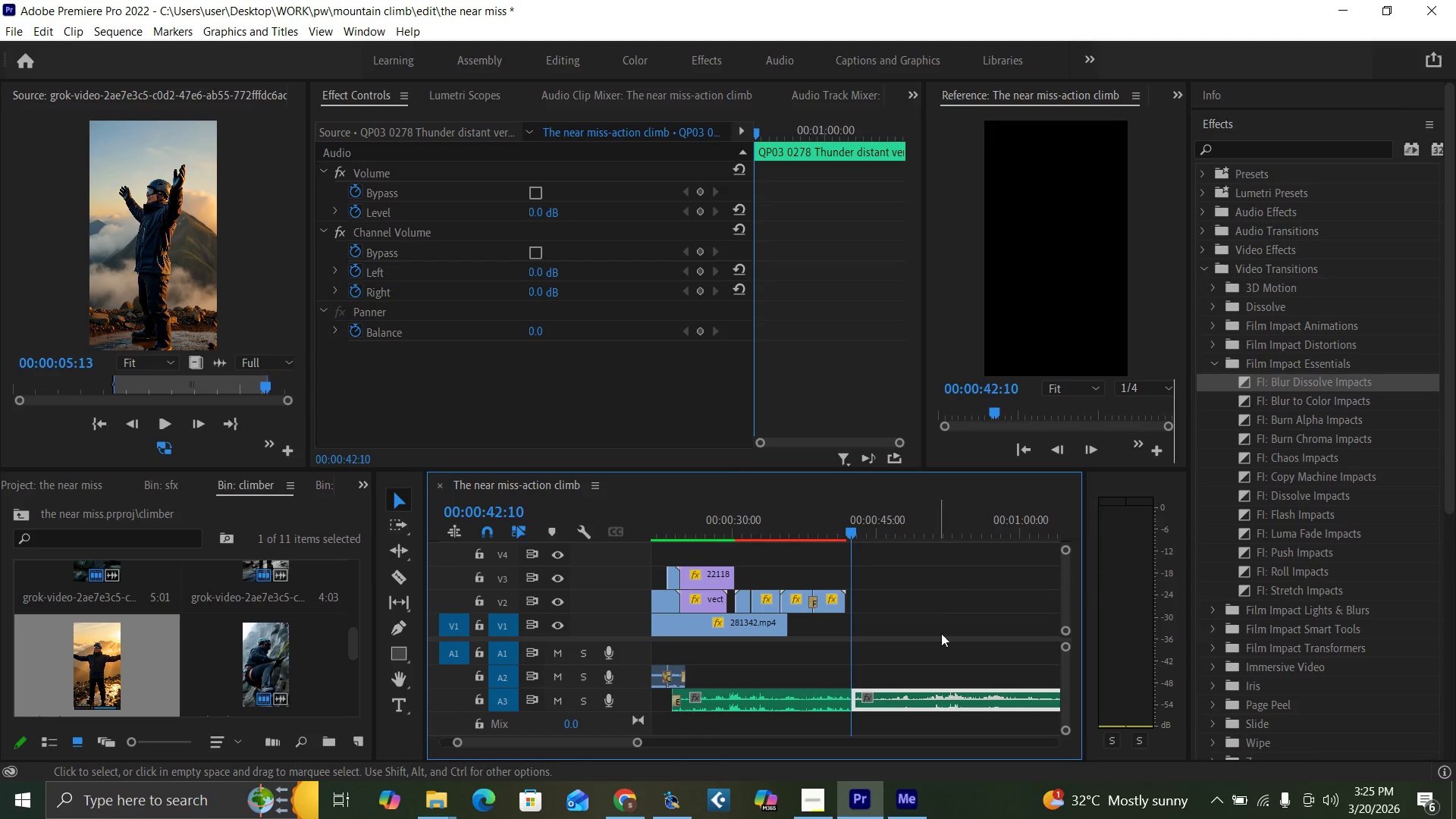 
wait(17.14)
 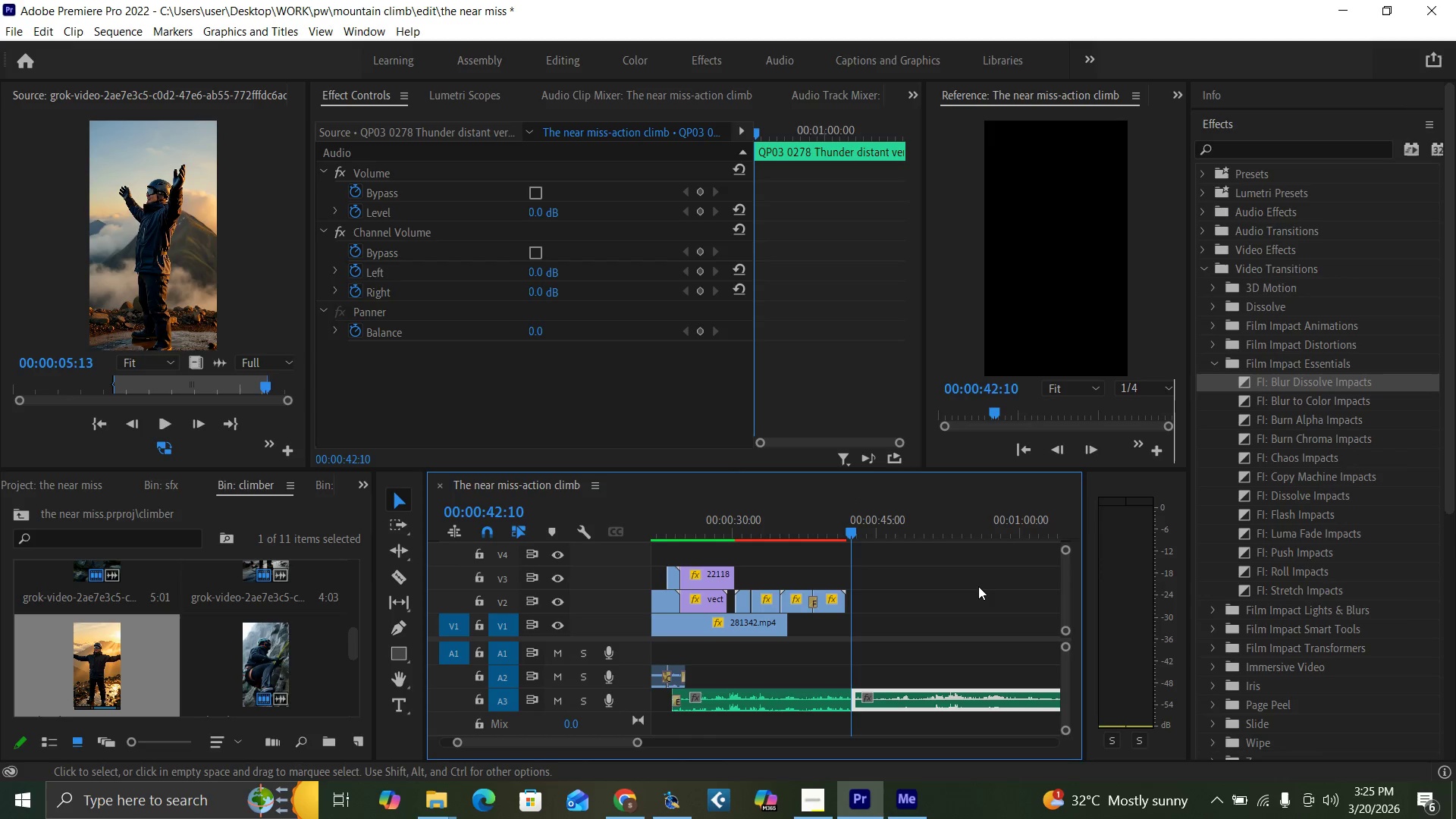 
key(Control+S)
 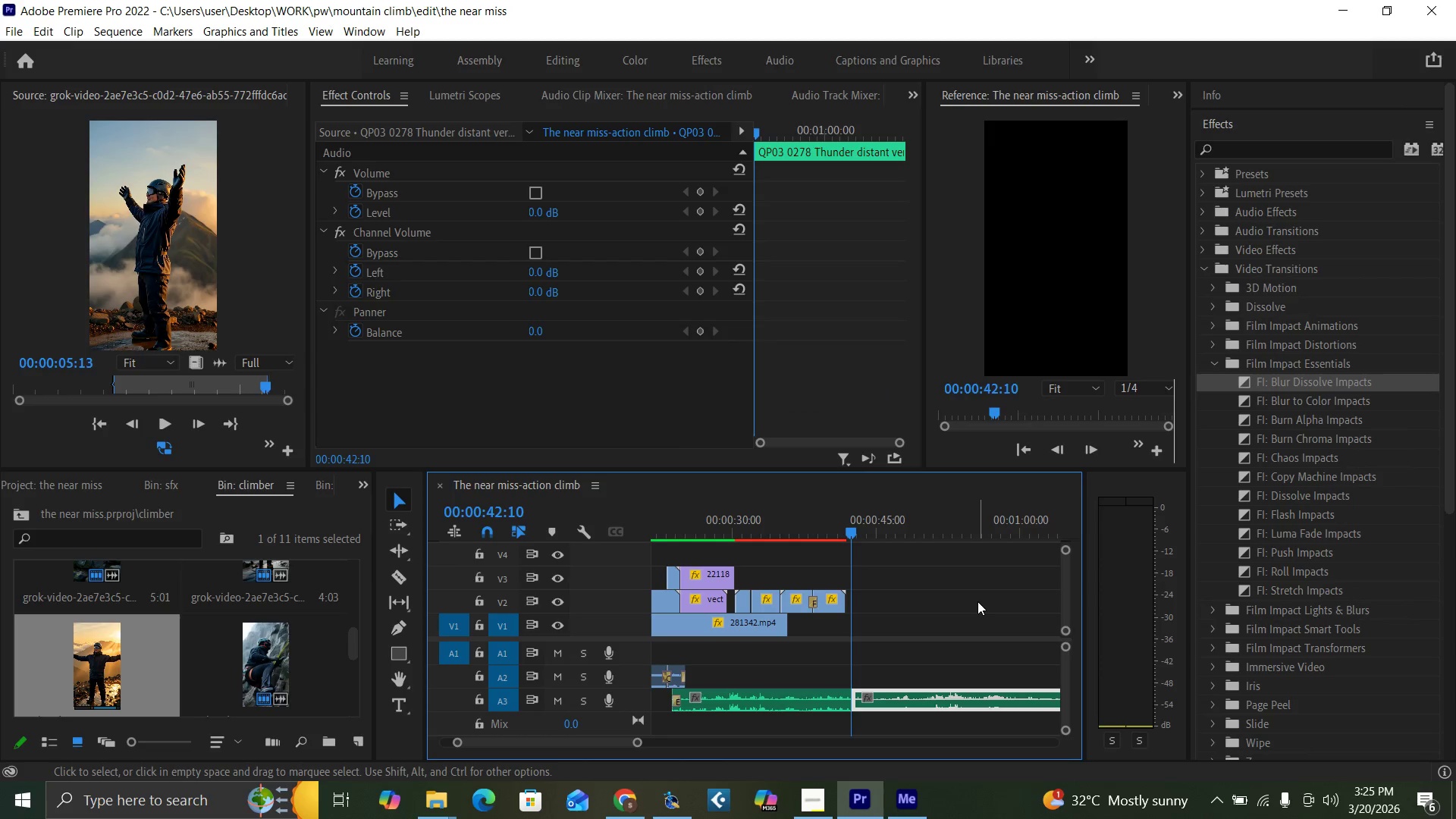 
wait(9.89)
 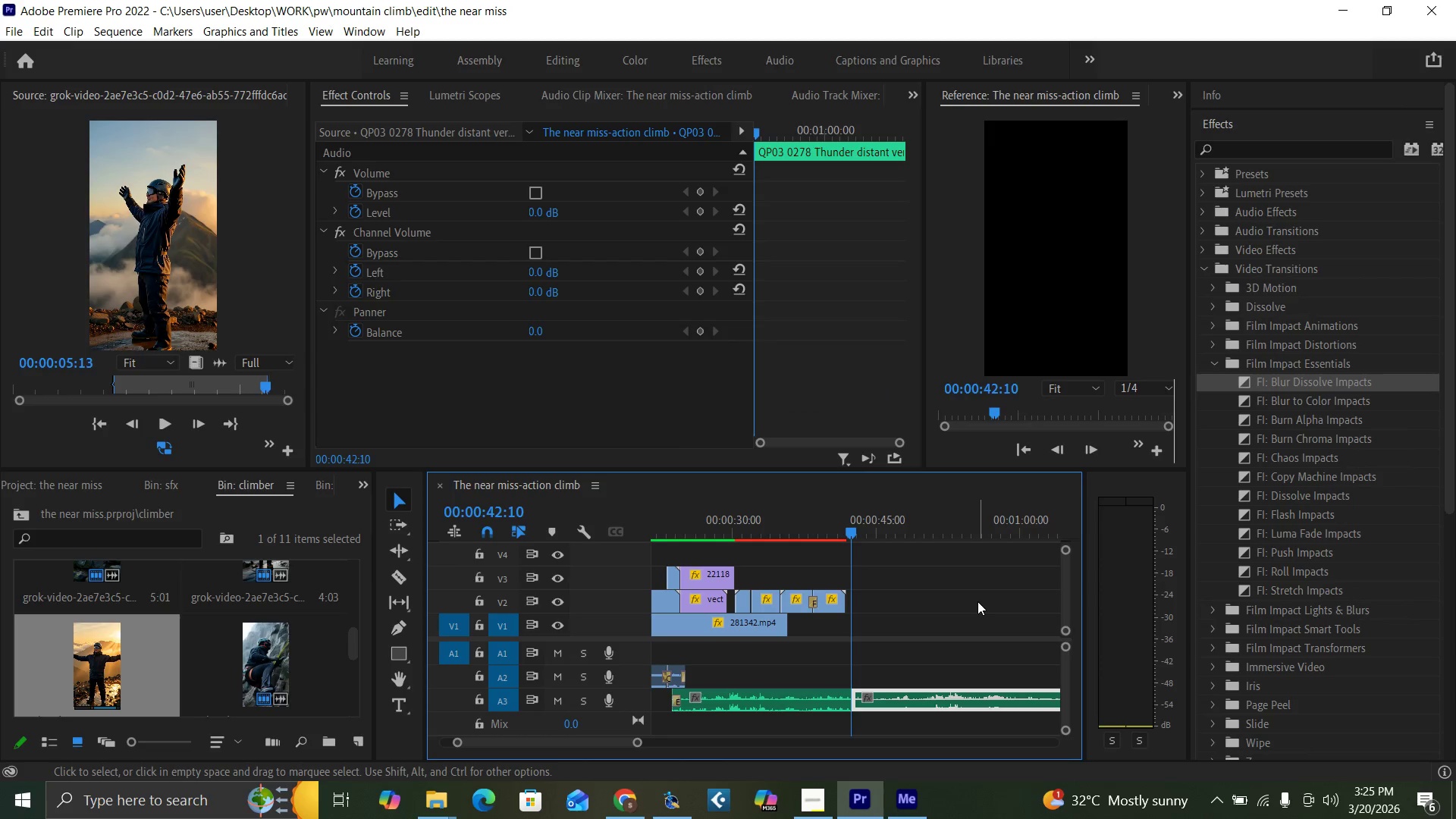 
left_click([914, 657])
 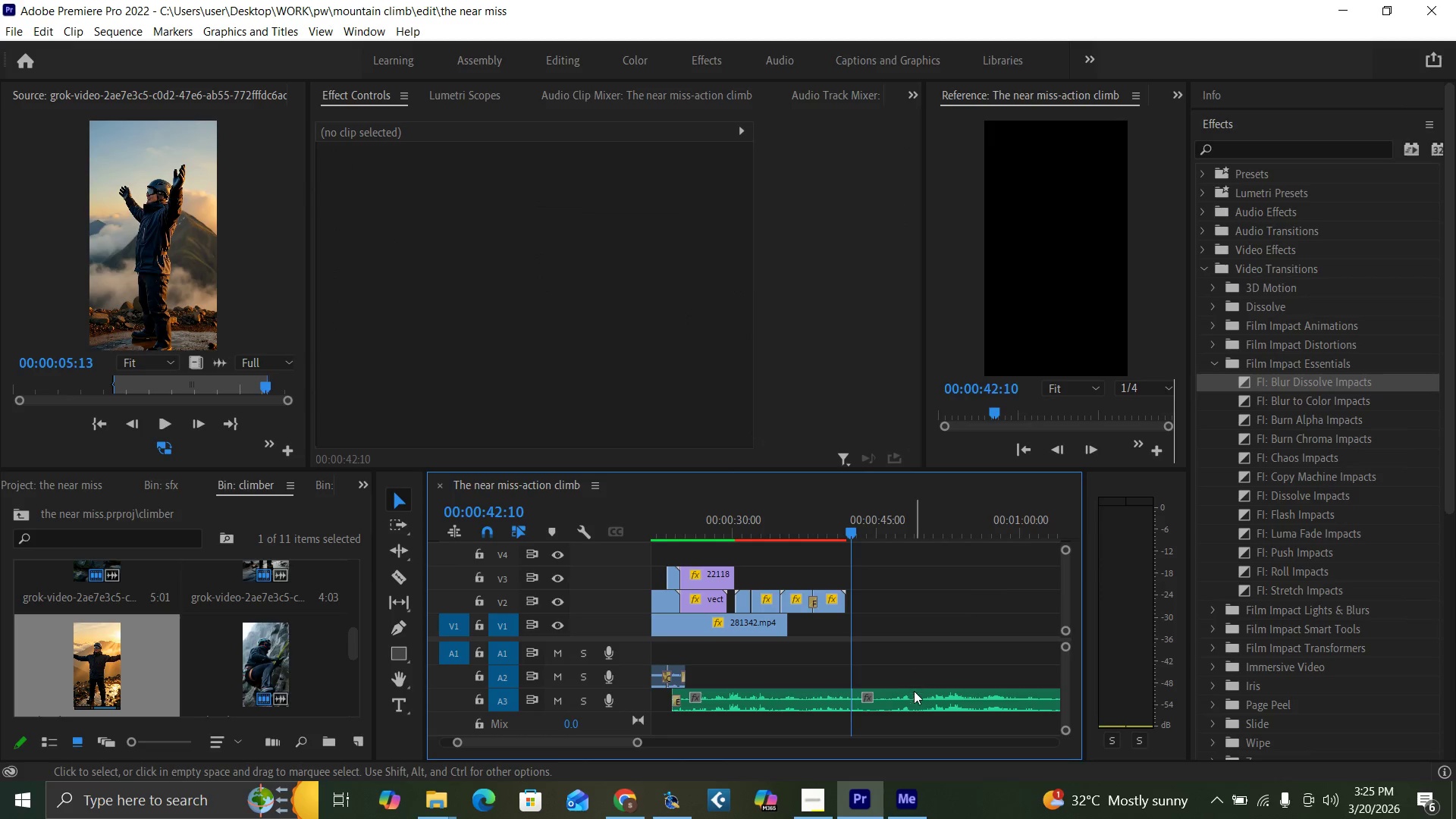 
left_click([915, 698])
 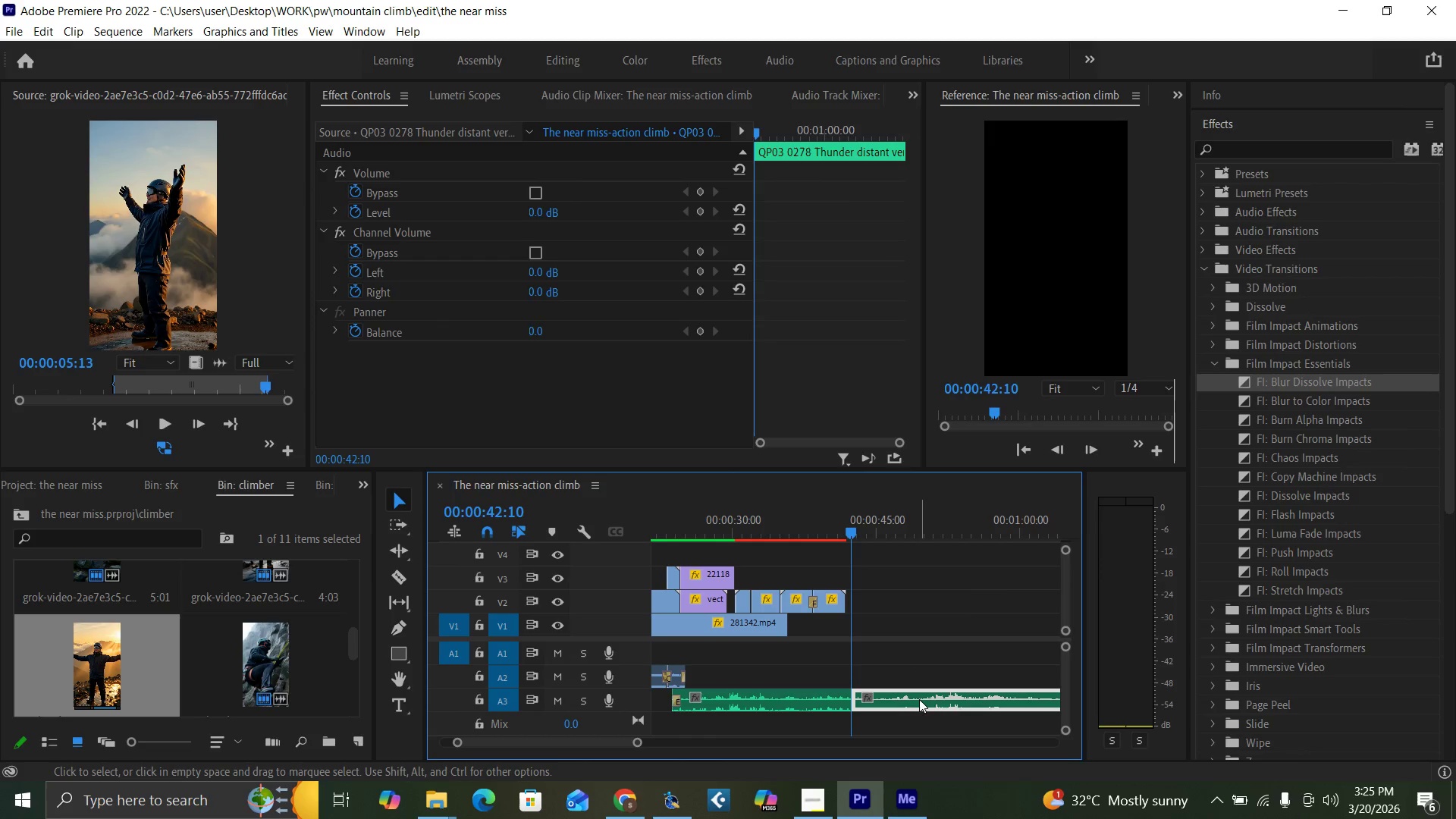 
key(Delete)
 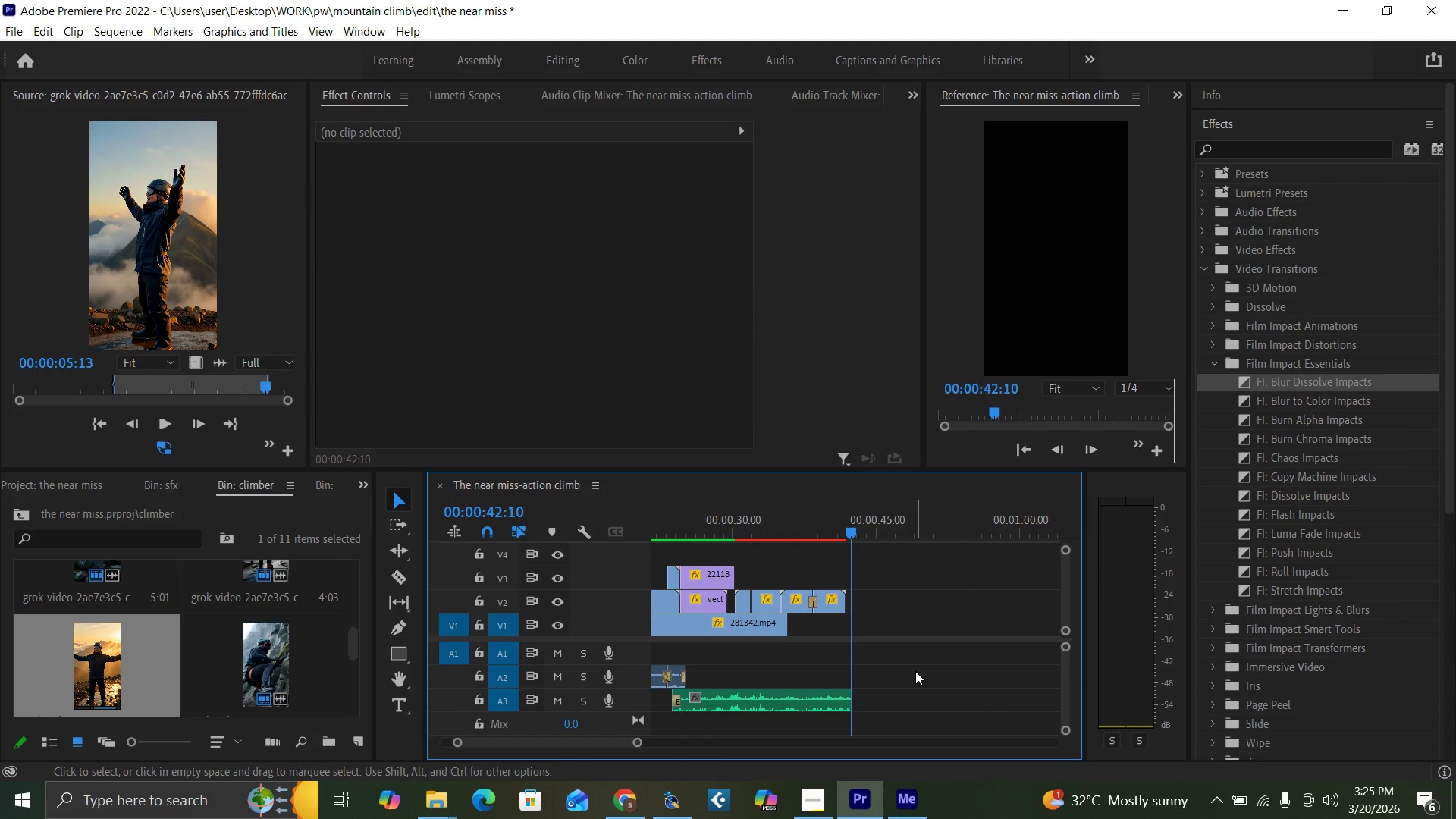 
wait(7.31)
 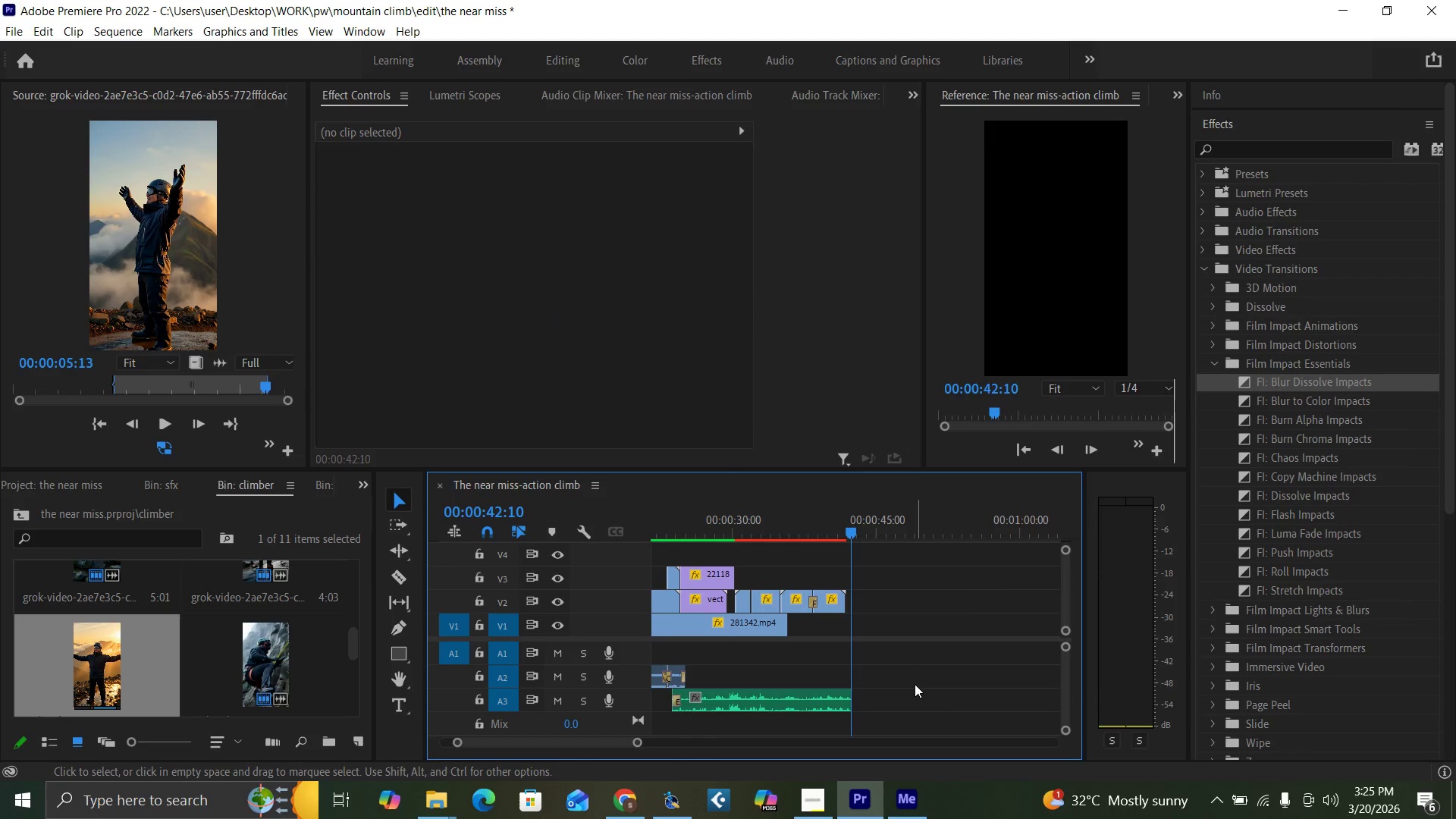 
left_click_drag(start_coordinate=[634, 742], to_coordinate=[667, 745])
 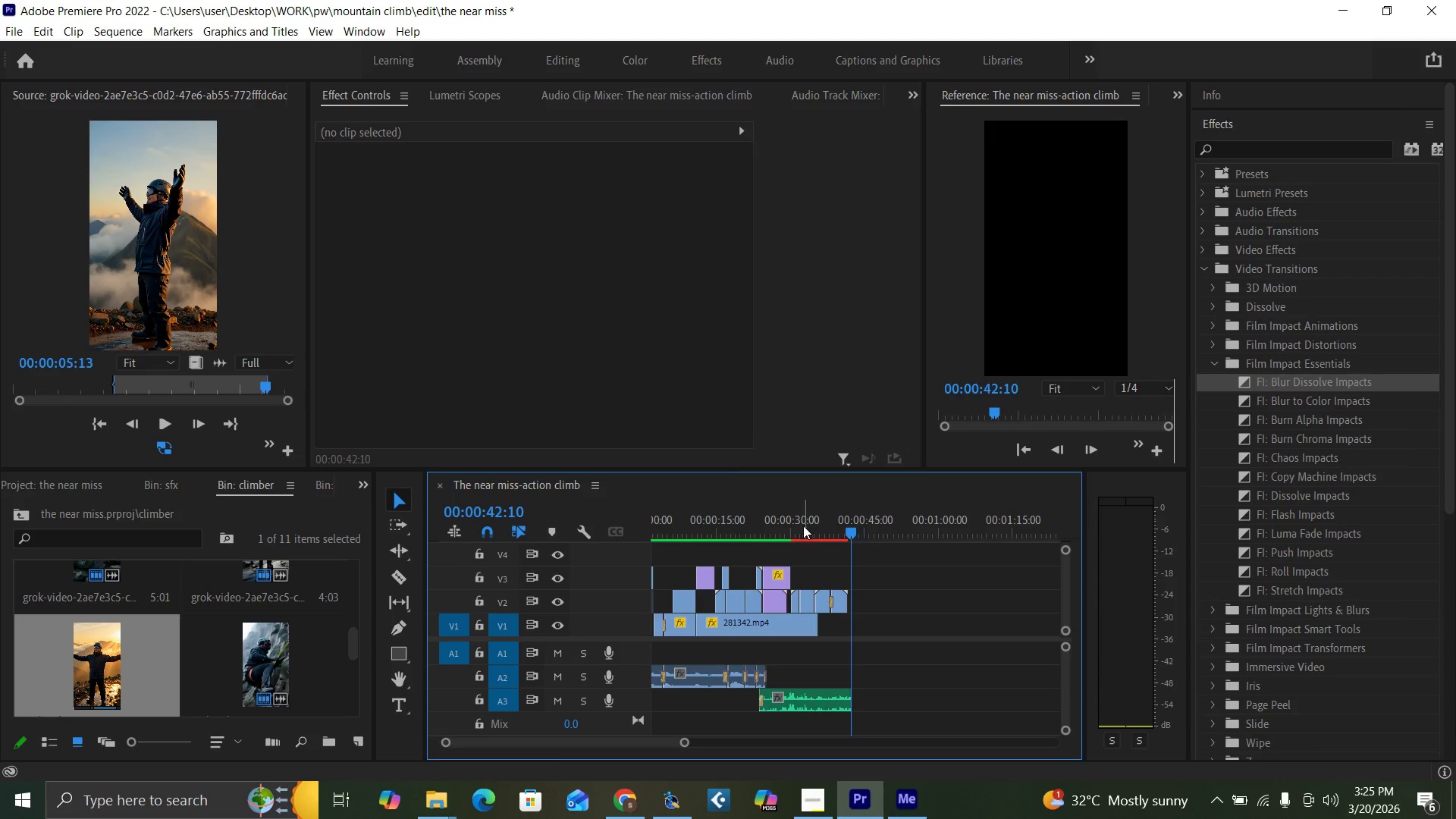 
left_click([795, 528])
 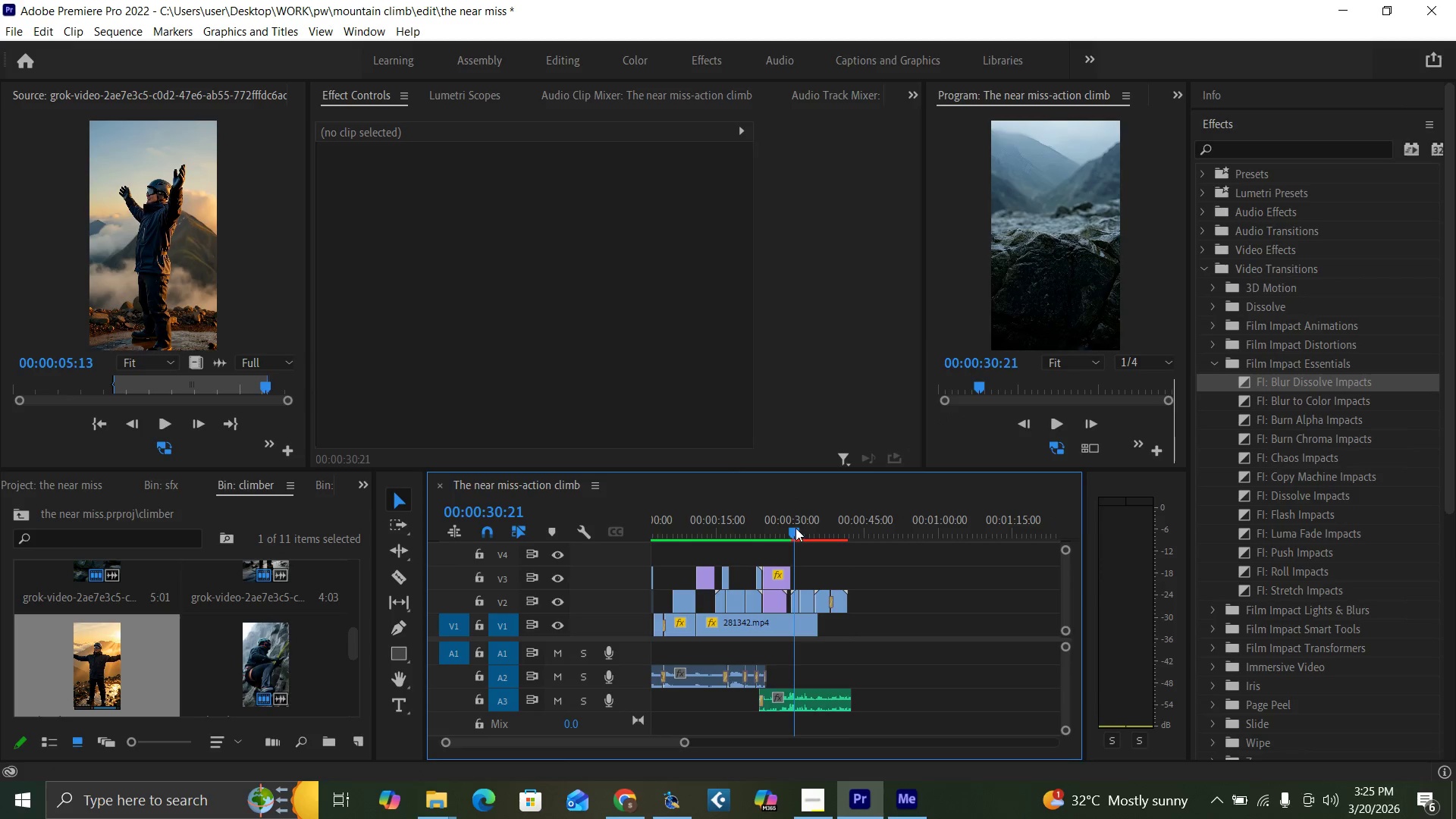 
key(Control+S)
 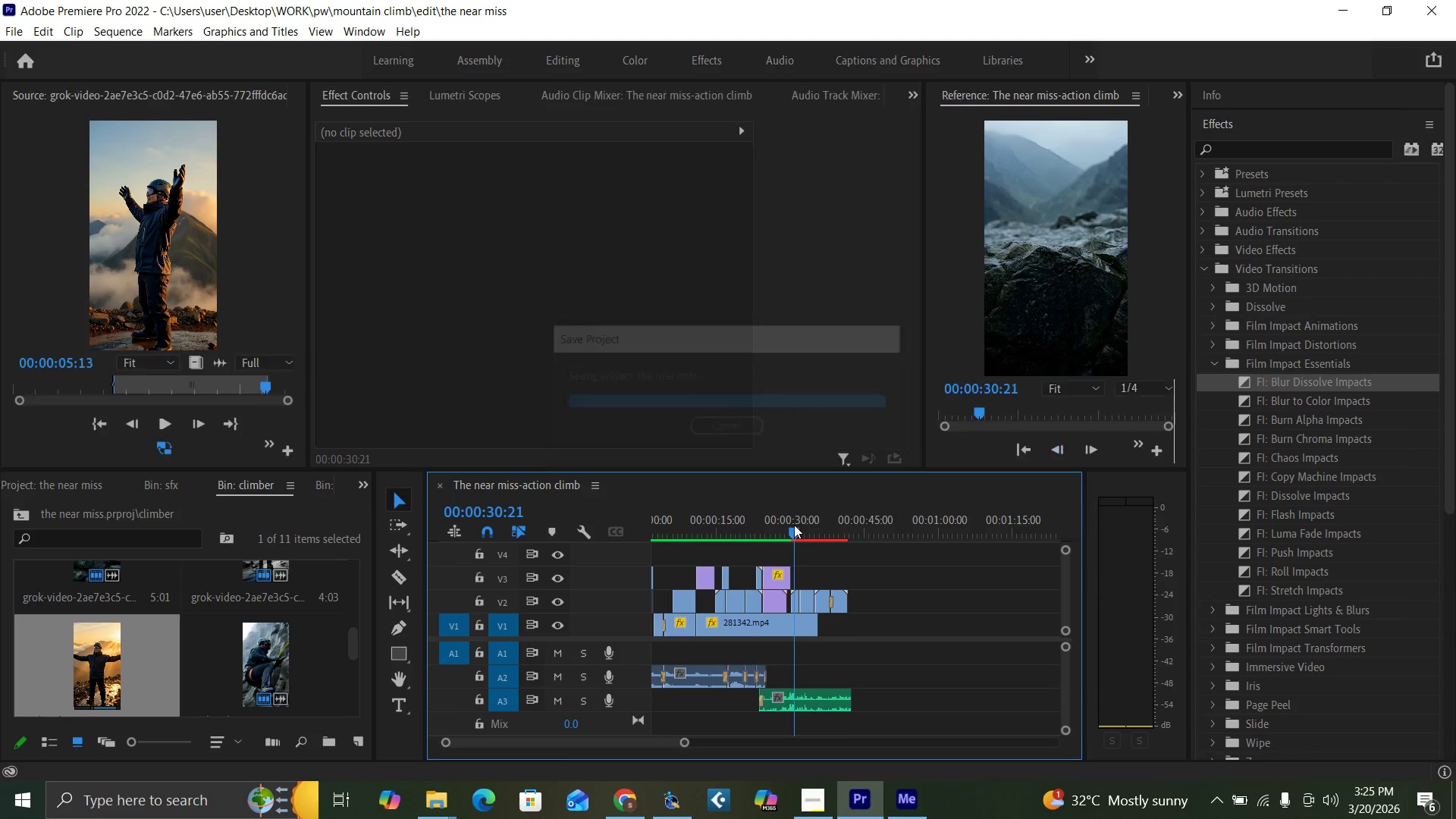 
key(Space)
 